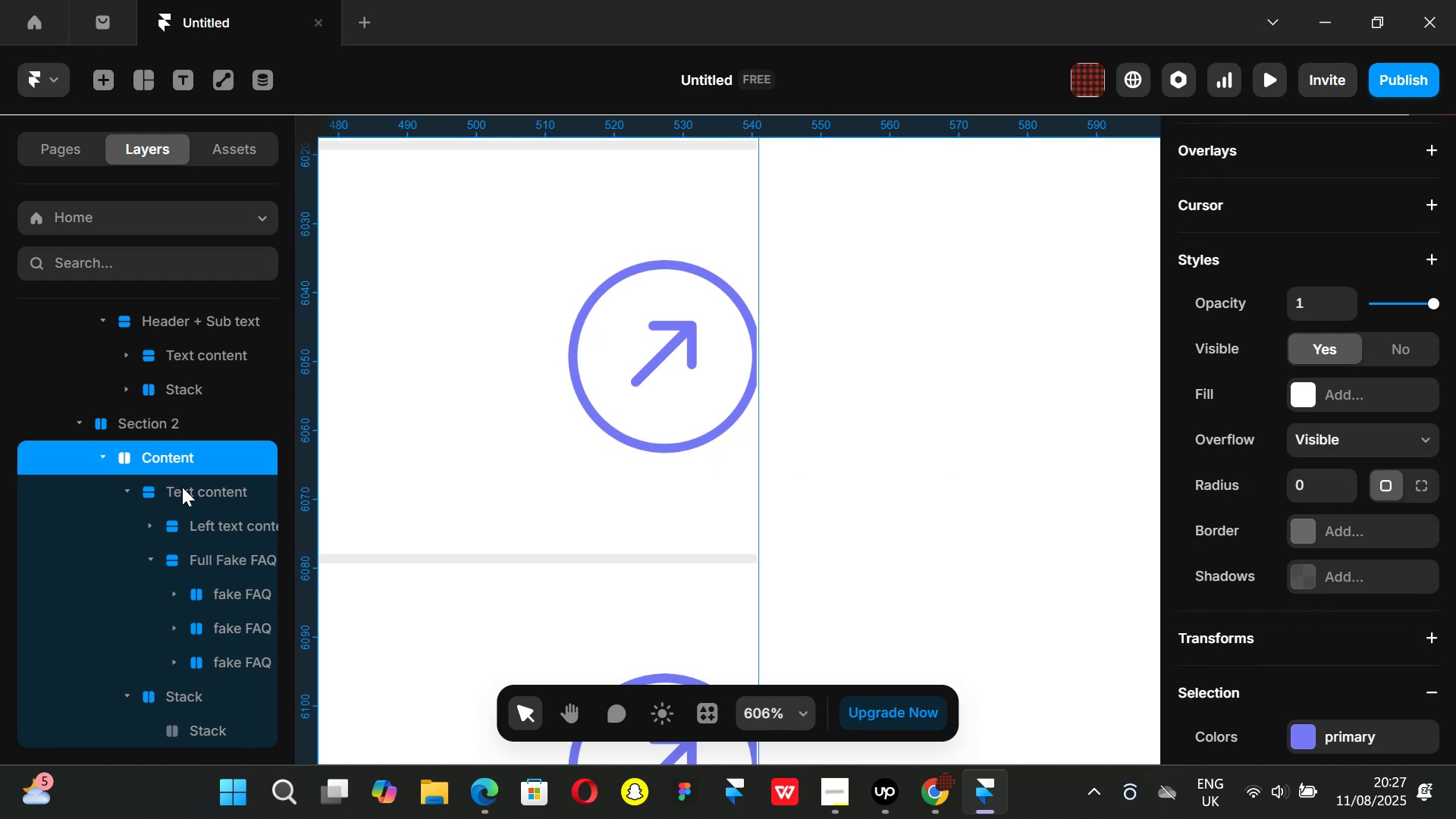 
left_click([183, 488])
 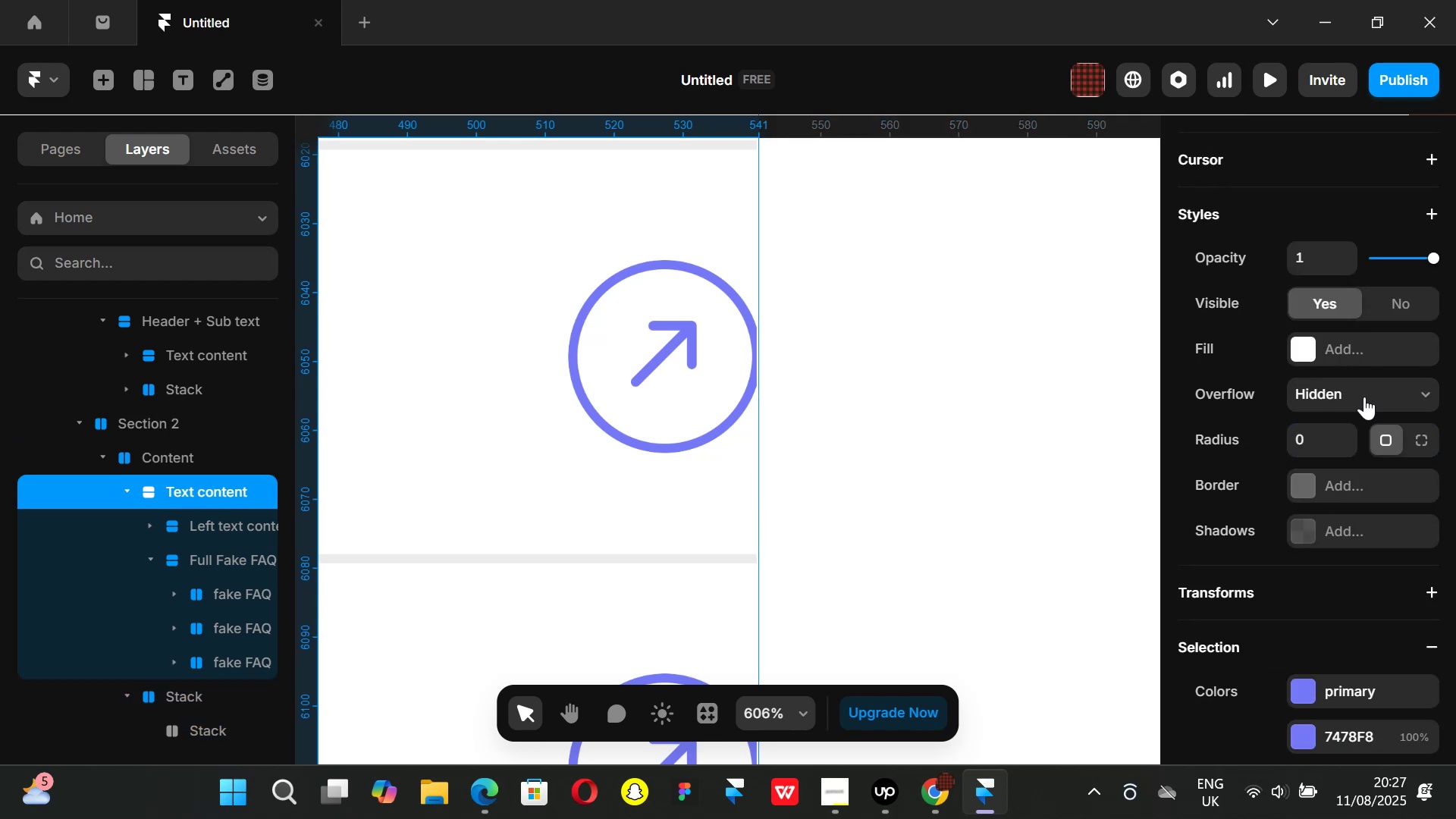 
left_click([1426, 391])
 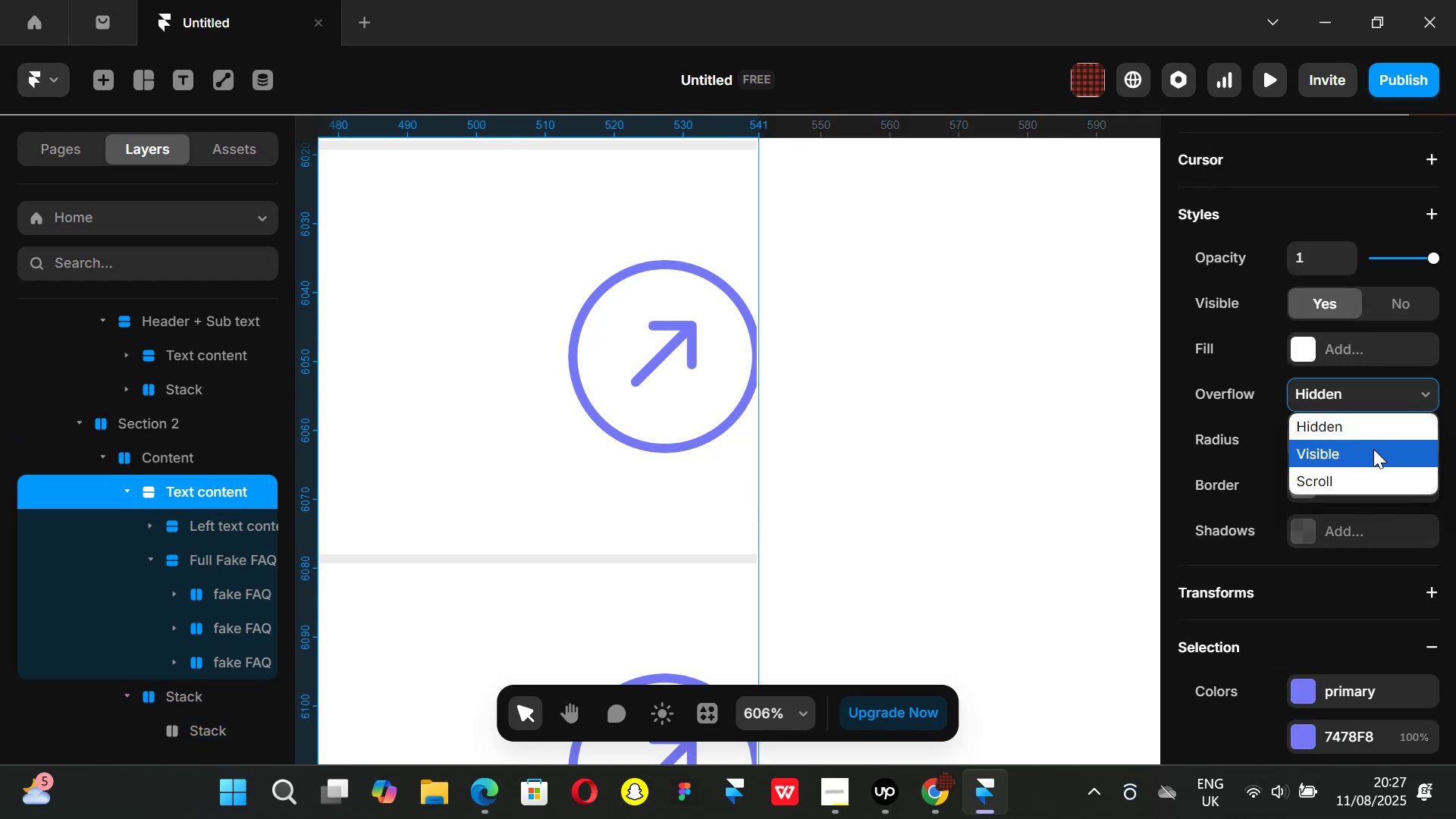 
left_click([1373, 449])
 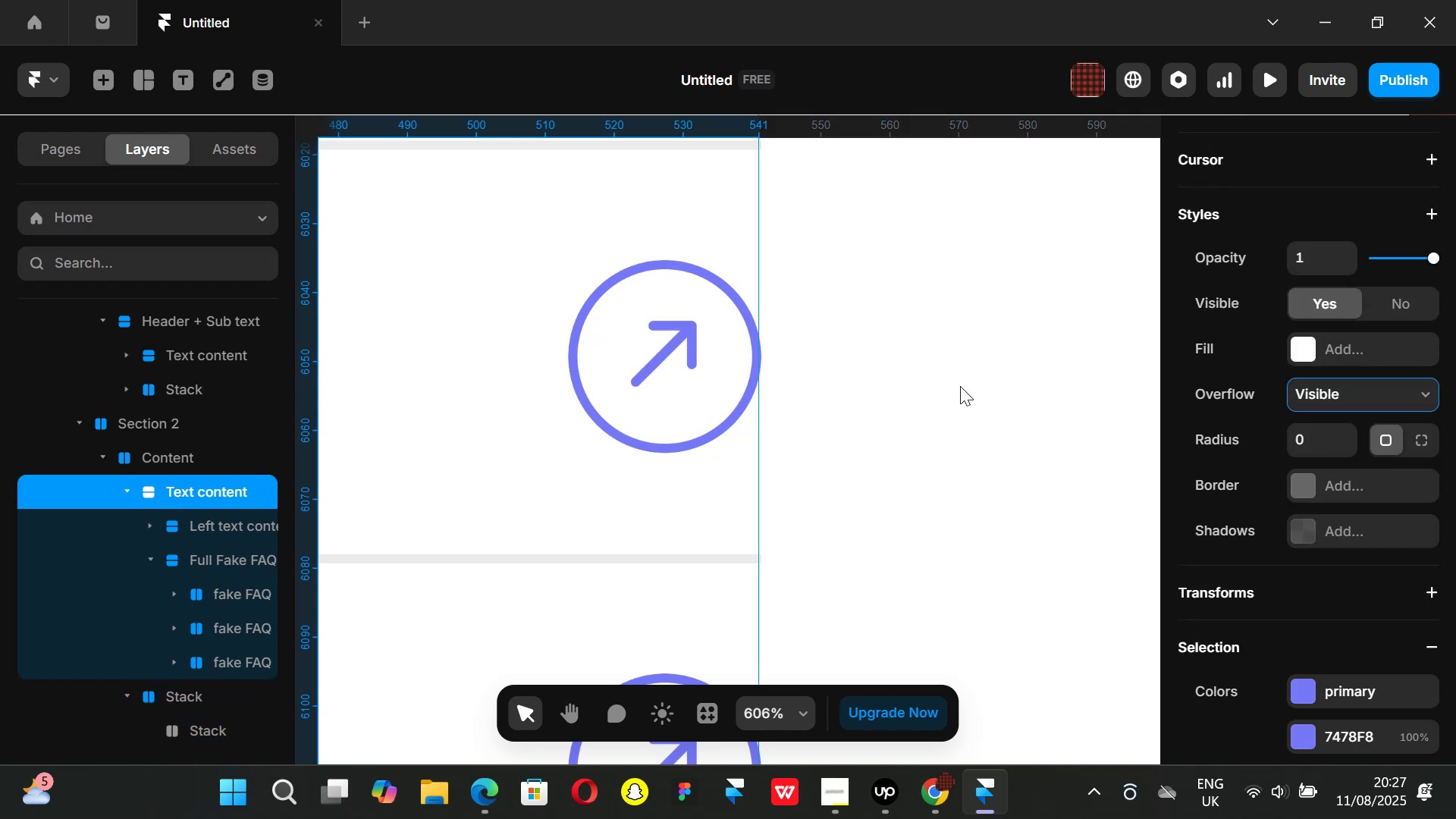 
hold_key(key=ControlLeft, duration=1.53)
scroll: coordinate [961, 384], scroll_direction: down, amount: 1.0
 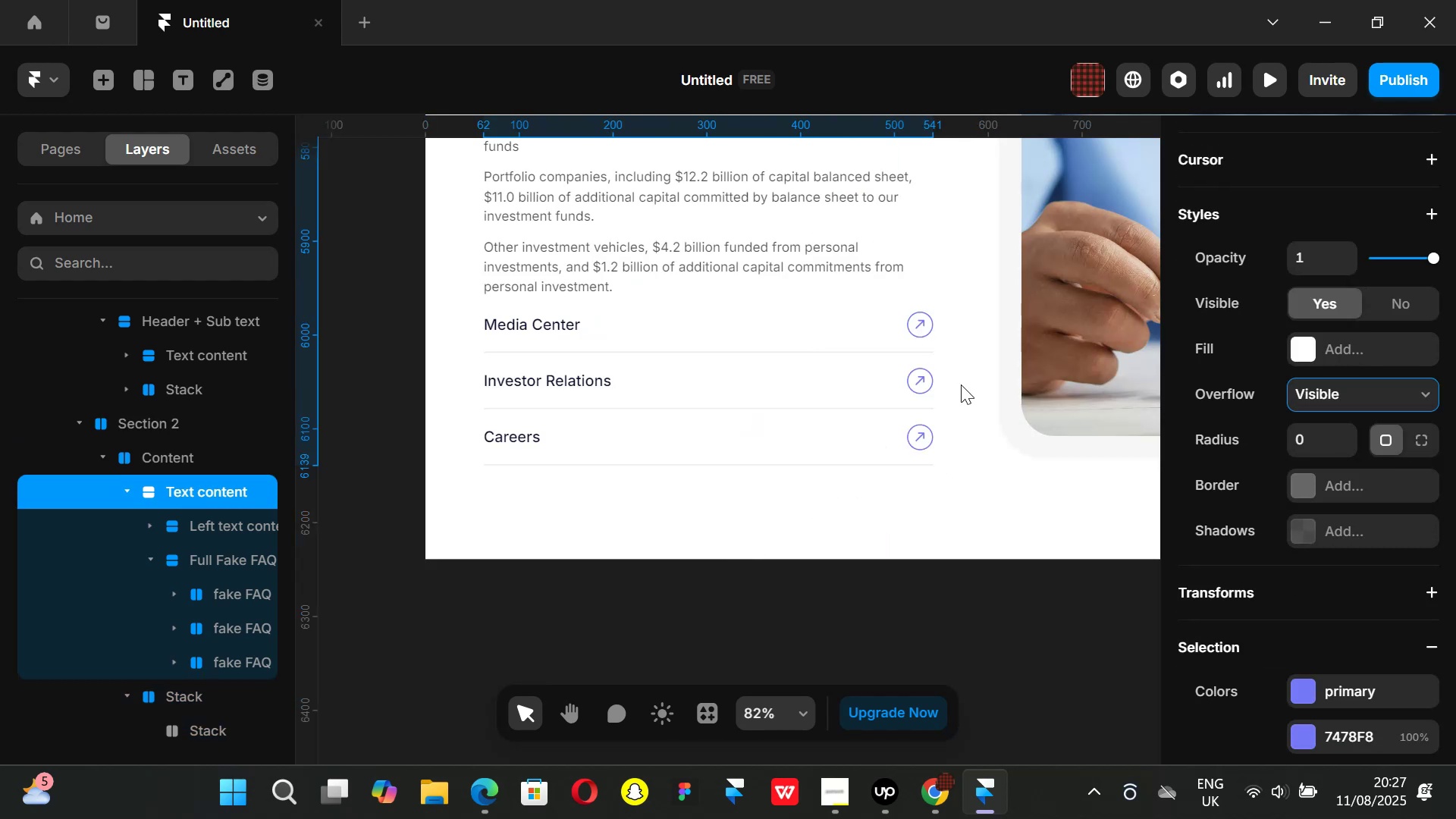 
key(Control+ControlLeft)
 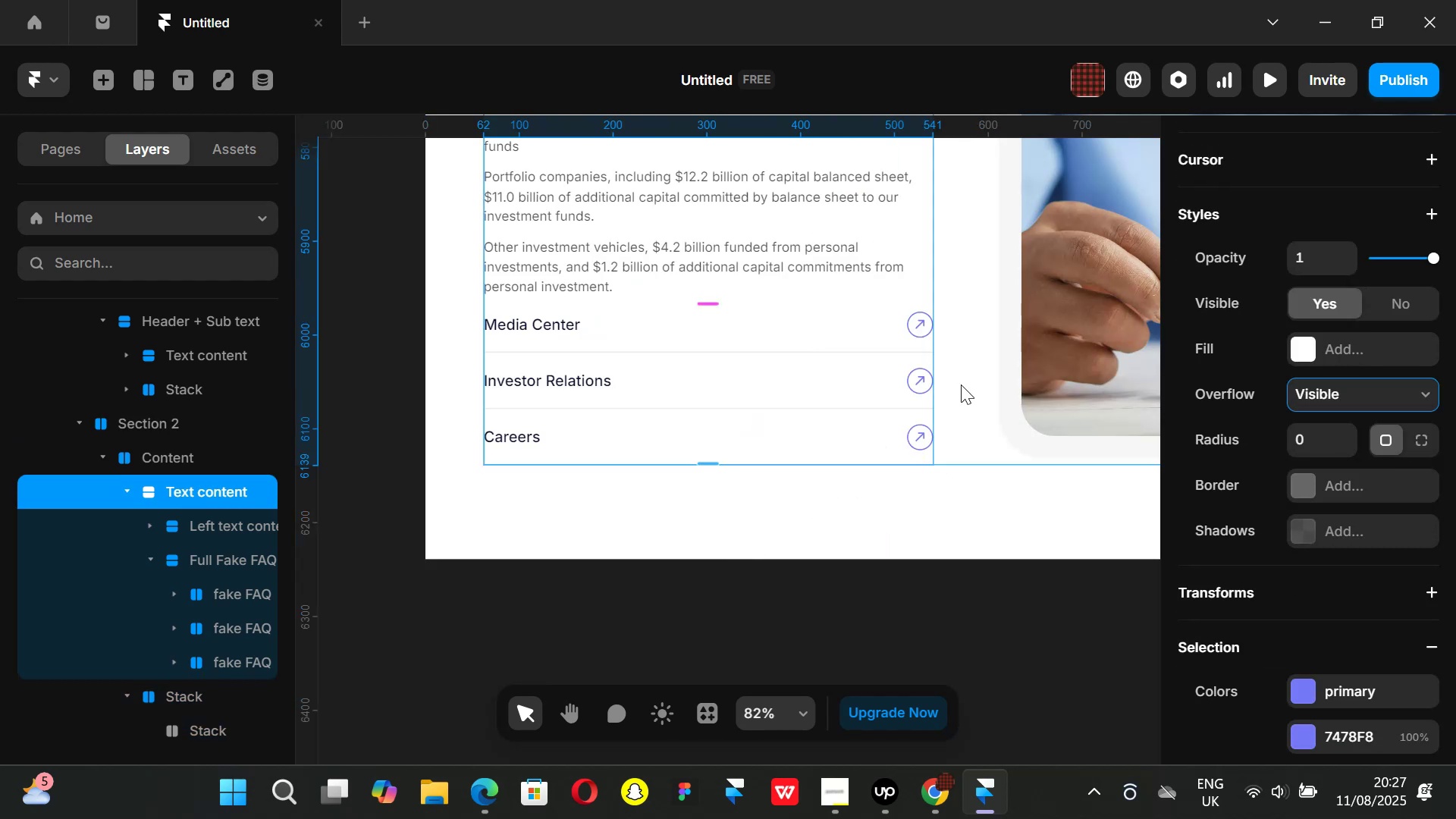 
key(Control+ControlLeft)
 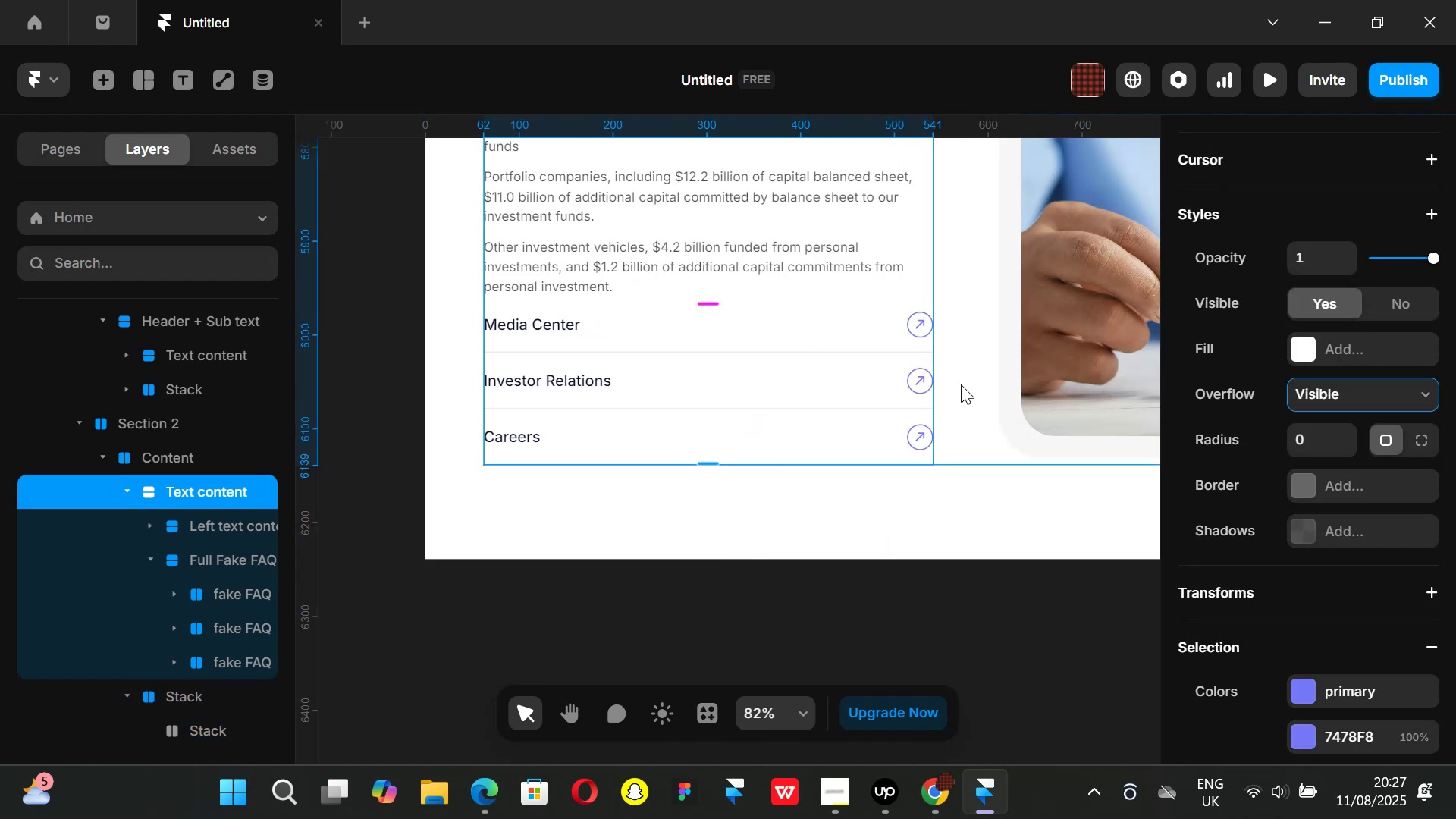 
key(Control+ControlLeft)
 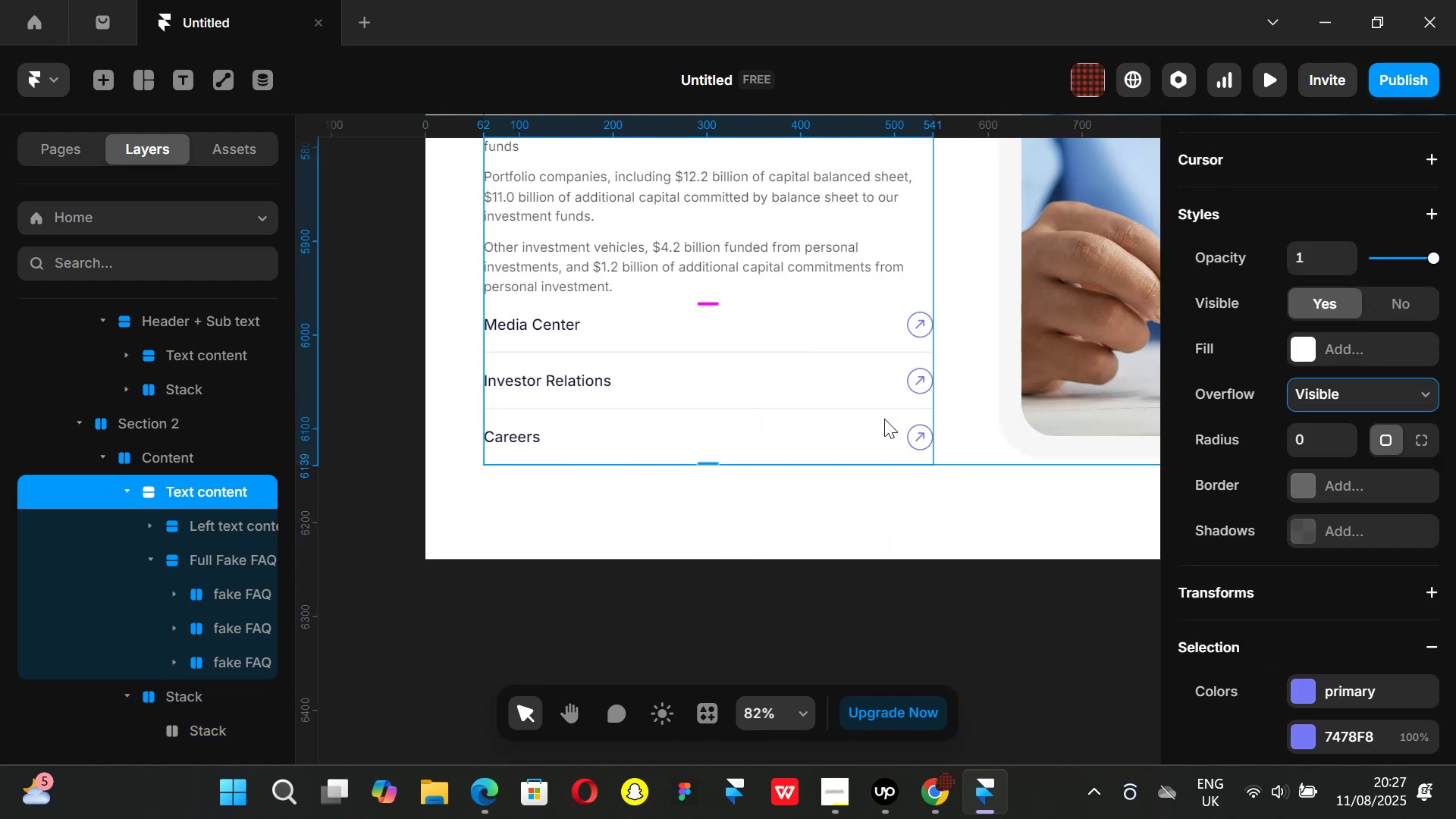 
key(Control+ControlLeft)
 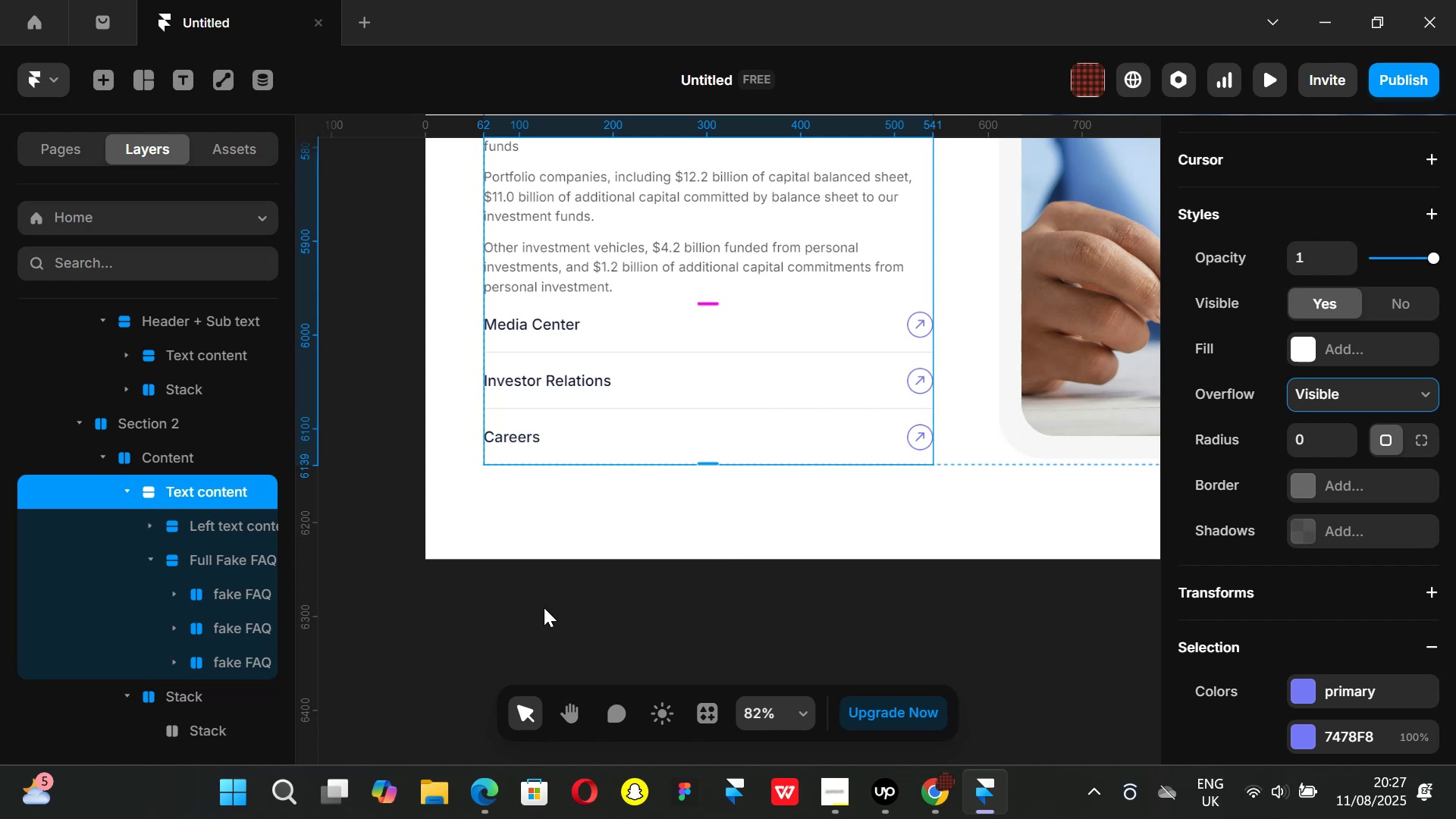 
left_click([540, 610])
 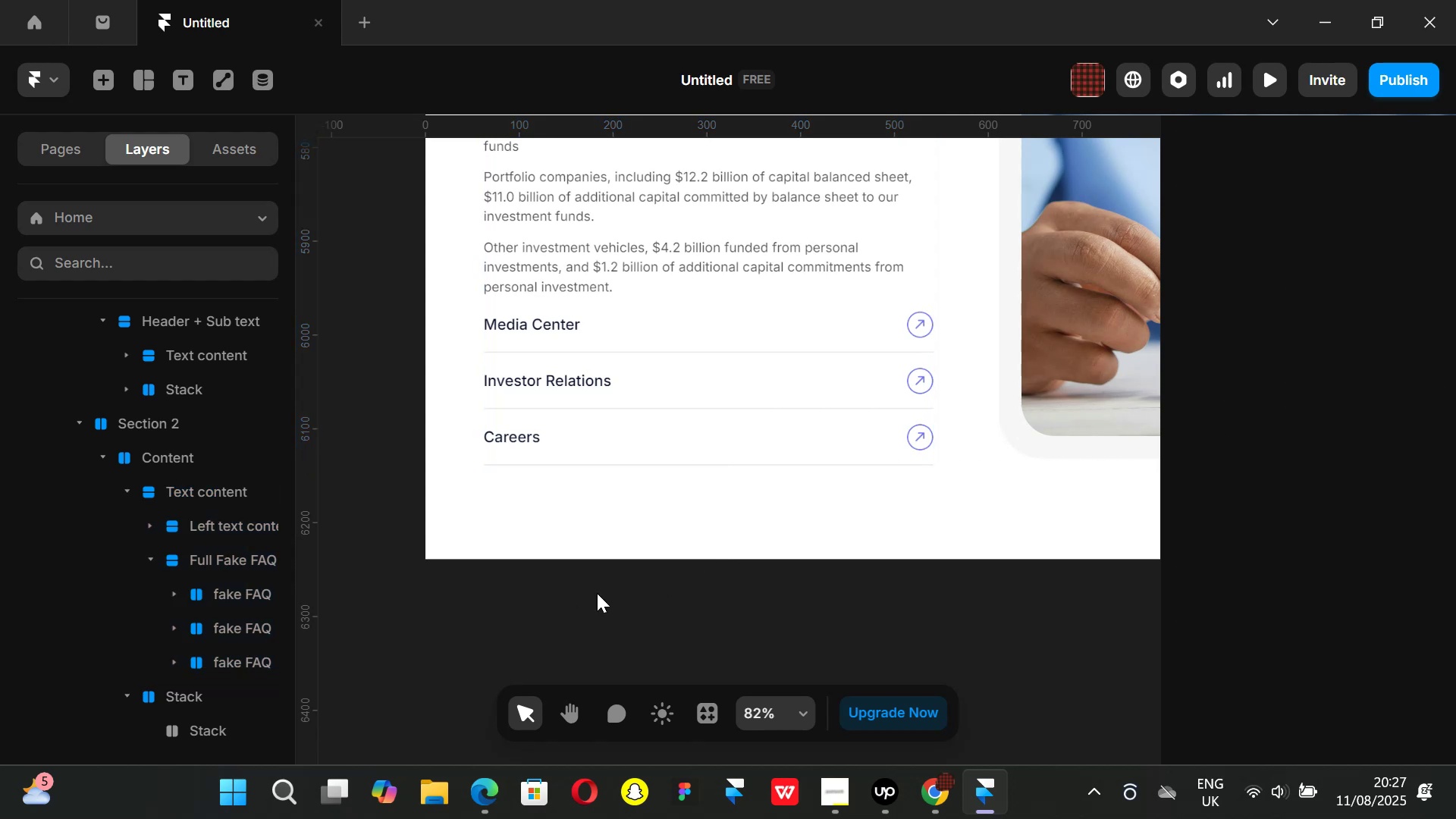 
hold_key(key=ControlLeft, duration=0.43)
scroll: coordinate [613, 592], scroll_direction: down, amount: 2.0
 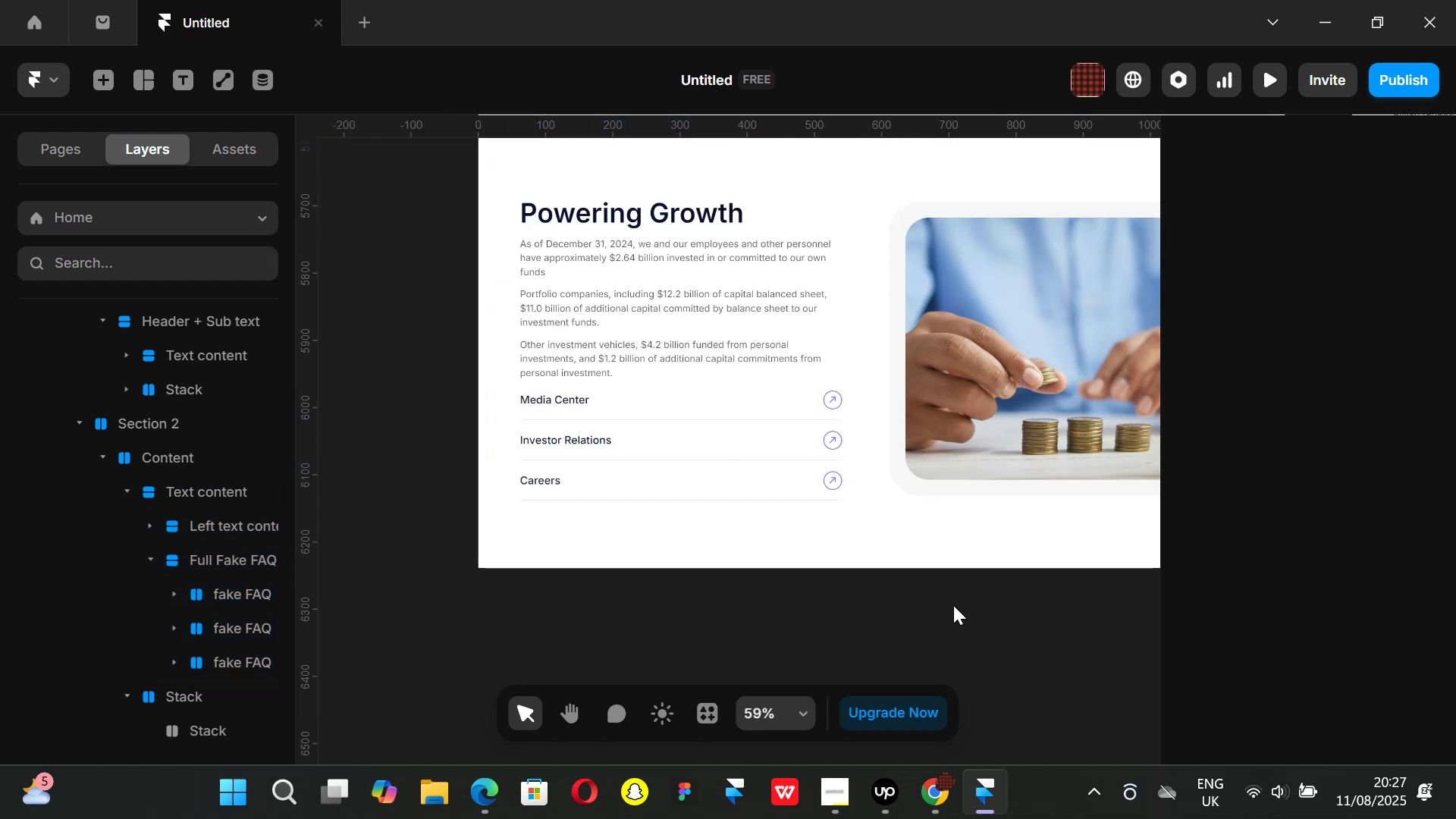 
hold_key(key=ControlLeft, duration=0.4)
scroll: coordinate [861, 566], scroll_direction: down, amount: 2.0
 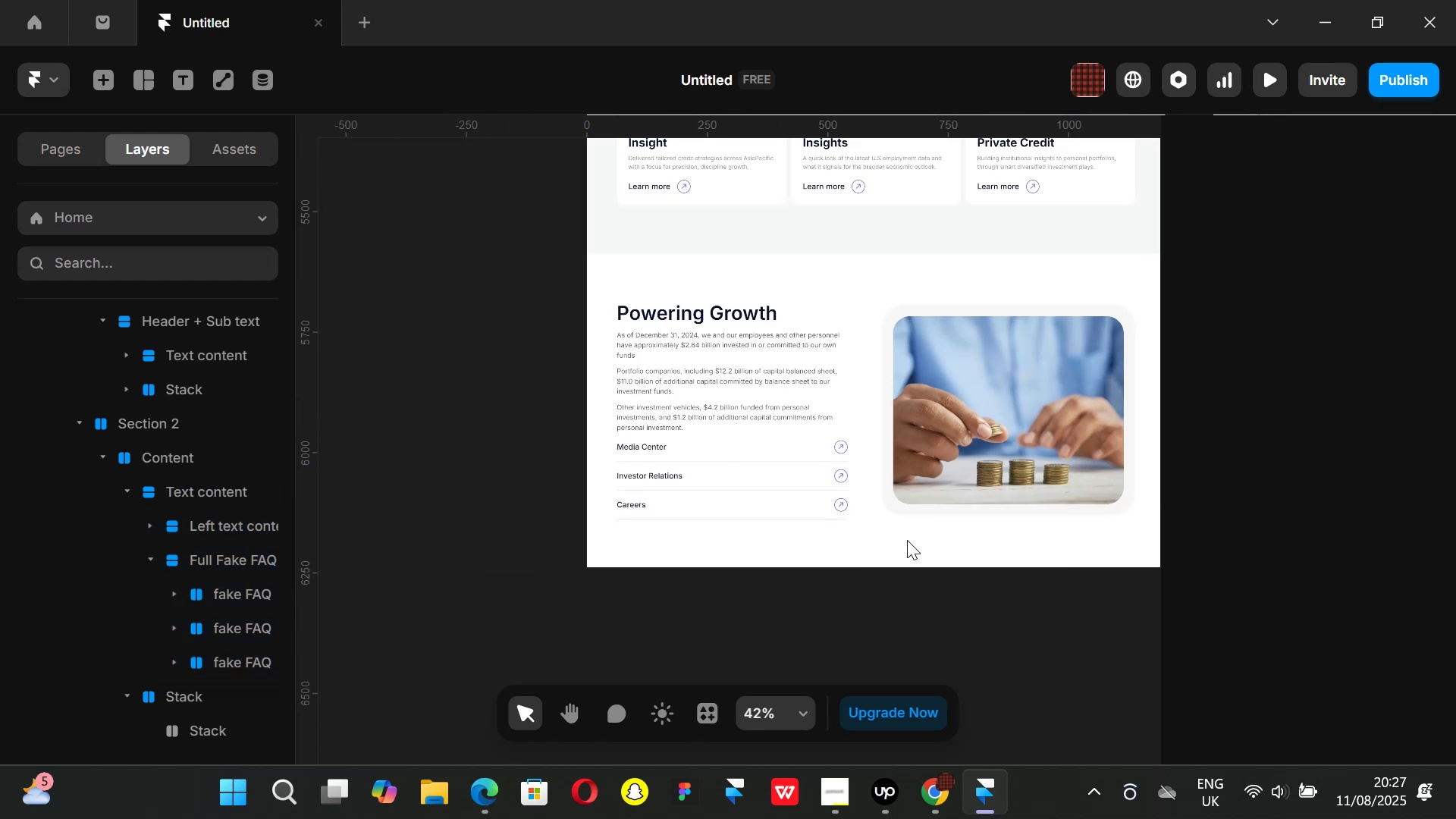 
hold_key(key=ShiftLeft, duration=1.53)
scroll: coordinate [928, 519], scroll_direction: up, amount: 3.0
 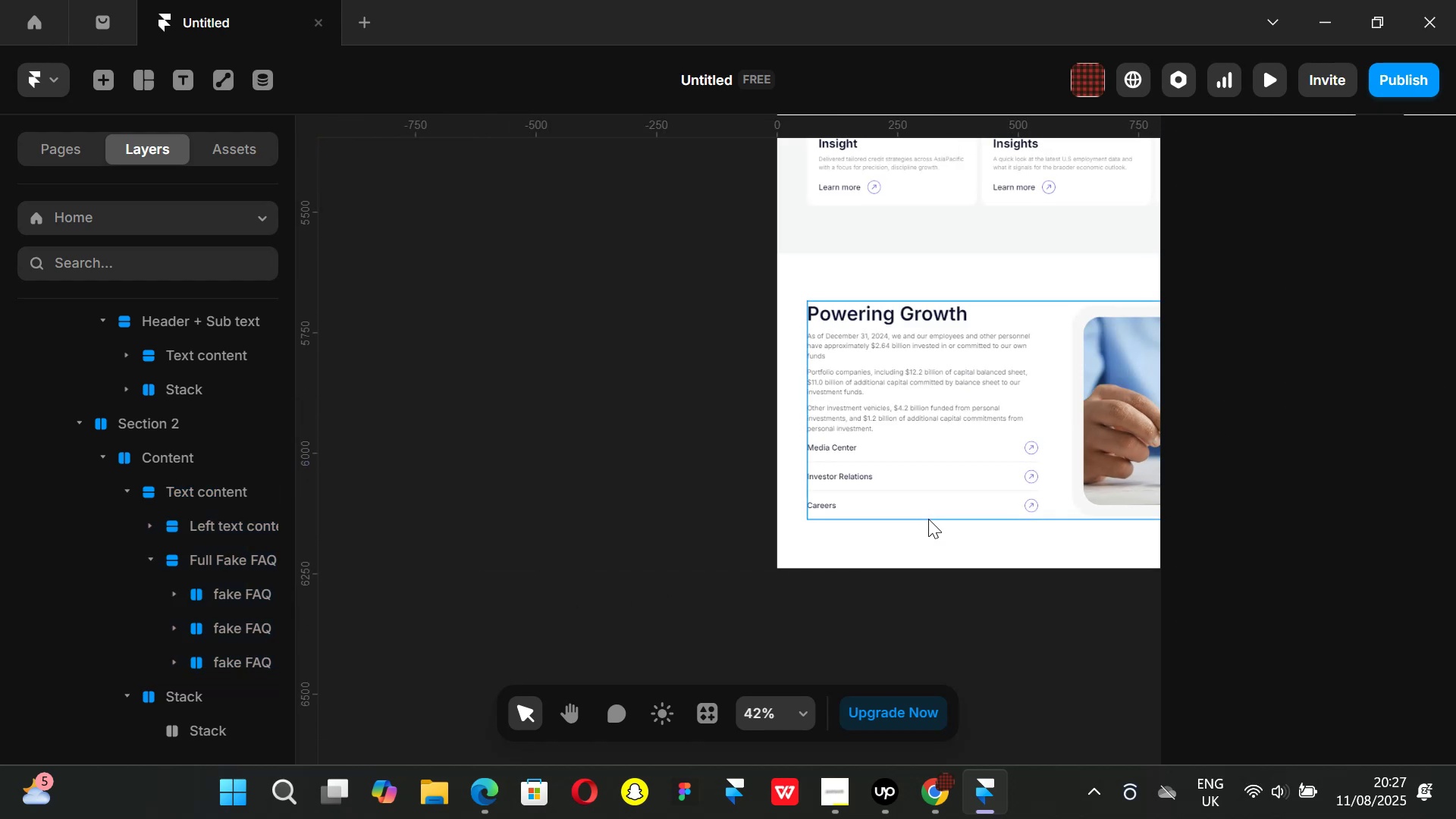 
scroll: coordinate [926, 520], scroll_direction: down, amount: 11.0
 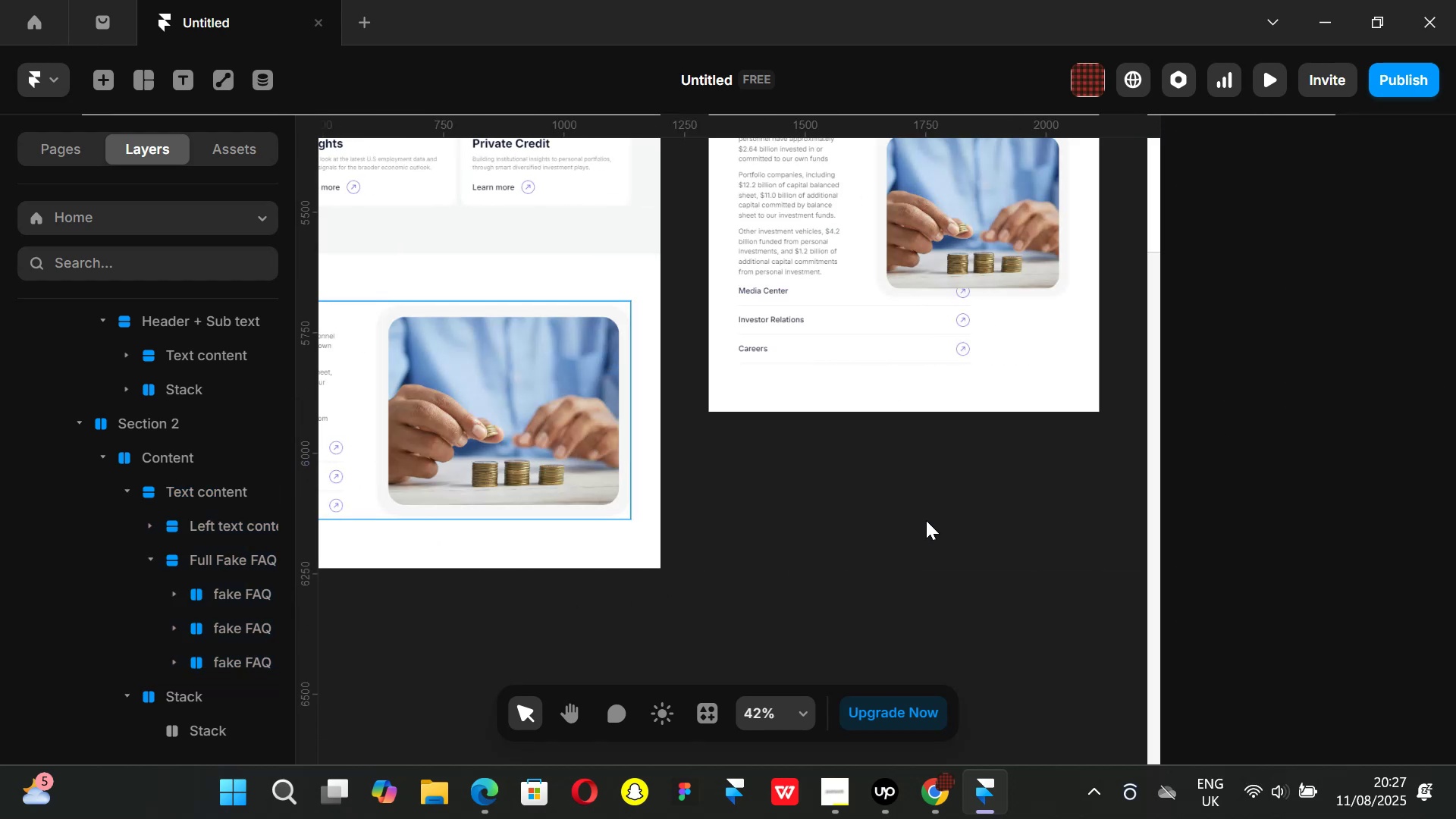 
hold_key(key=ShiftLeft, duration=0.89)
 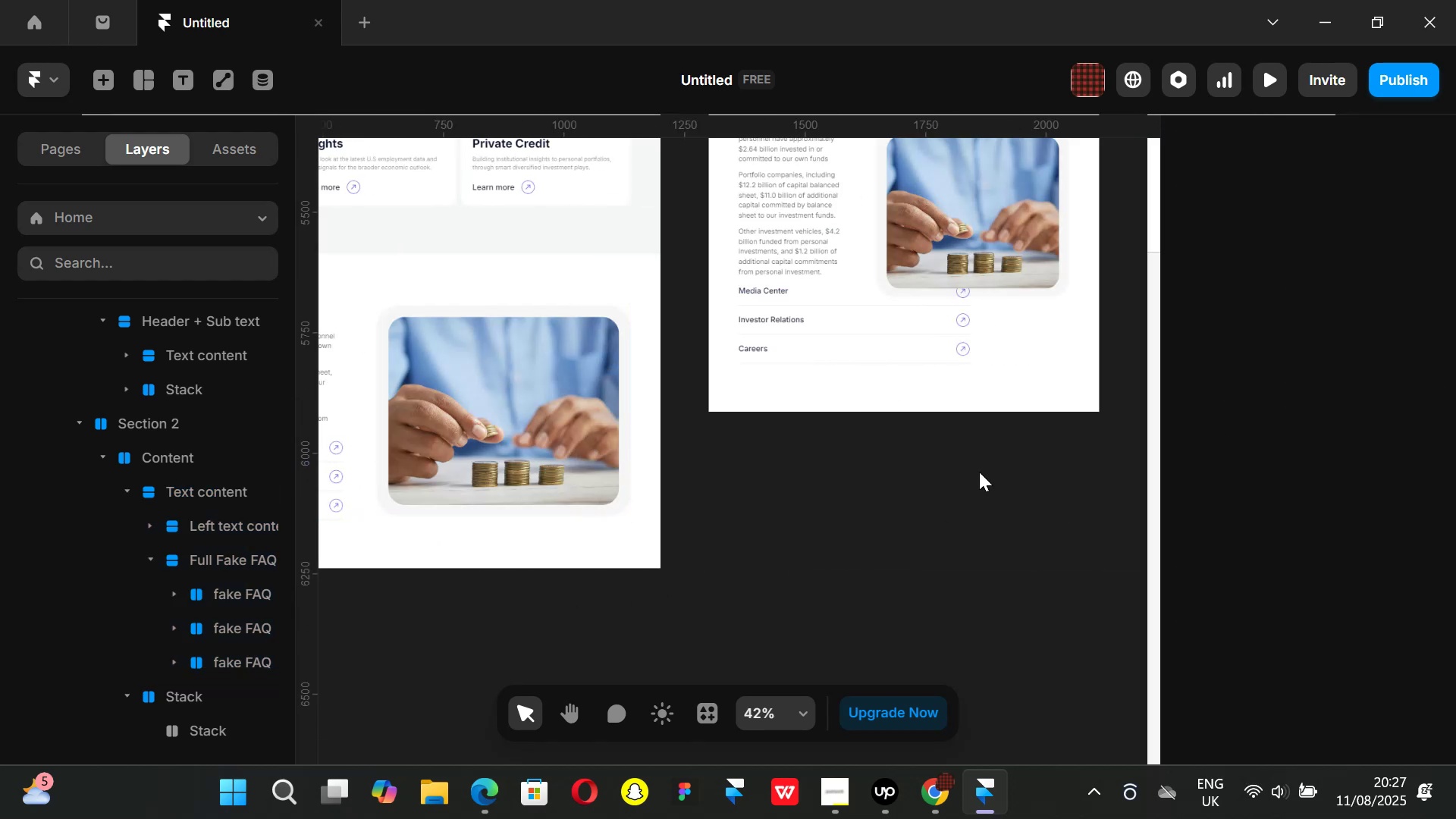 
scroll: coordinate [982, 472], scroll_direction: up, amount: 1.0
 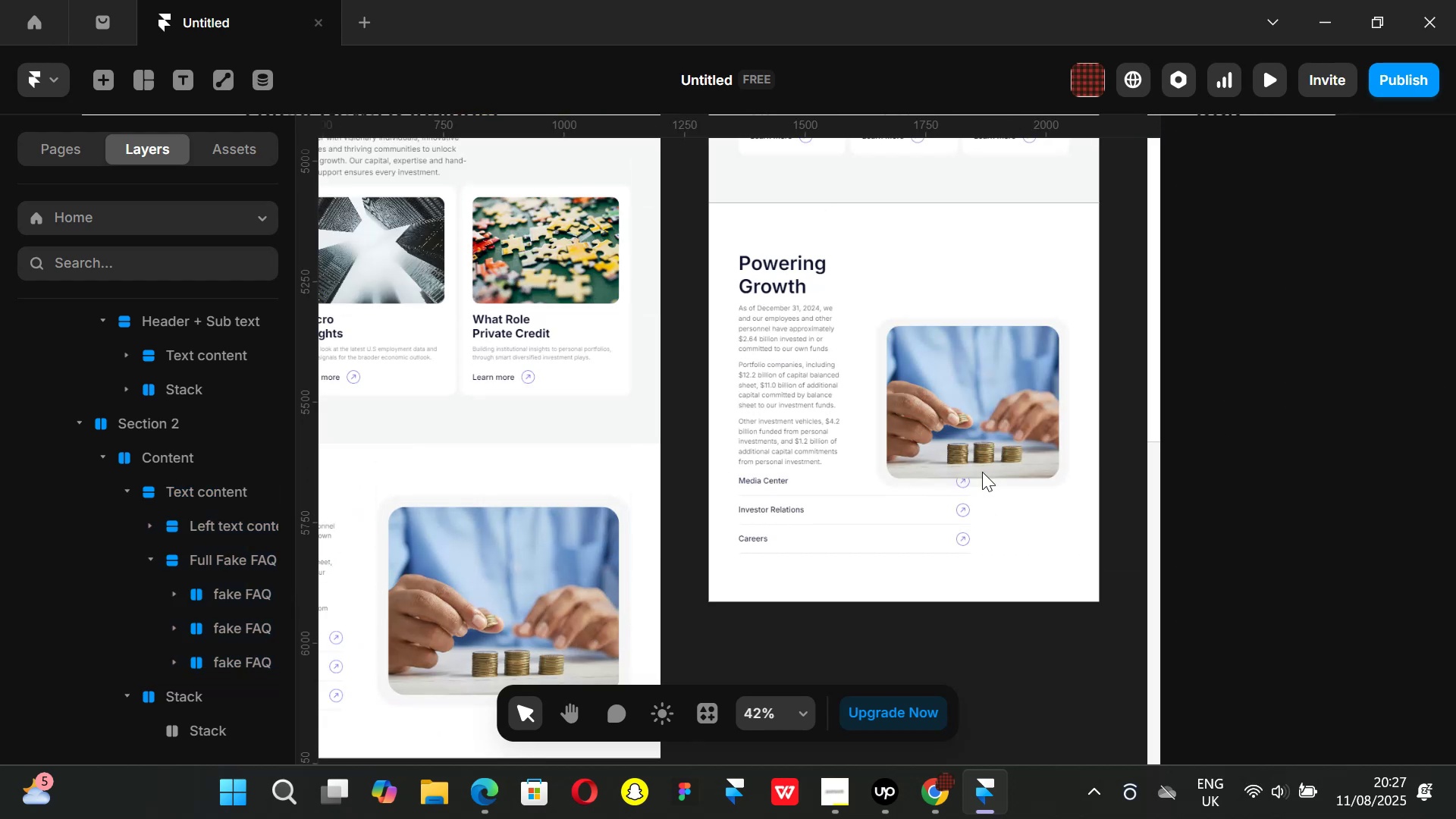 
scroll: coordinate [982, 472], scroll_direction: down, amount: 1.0
 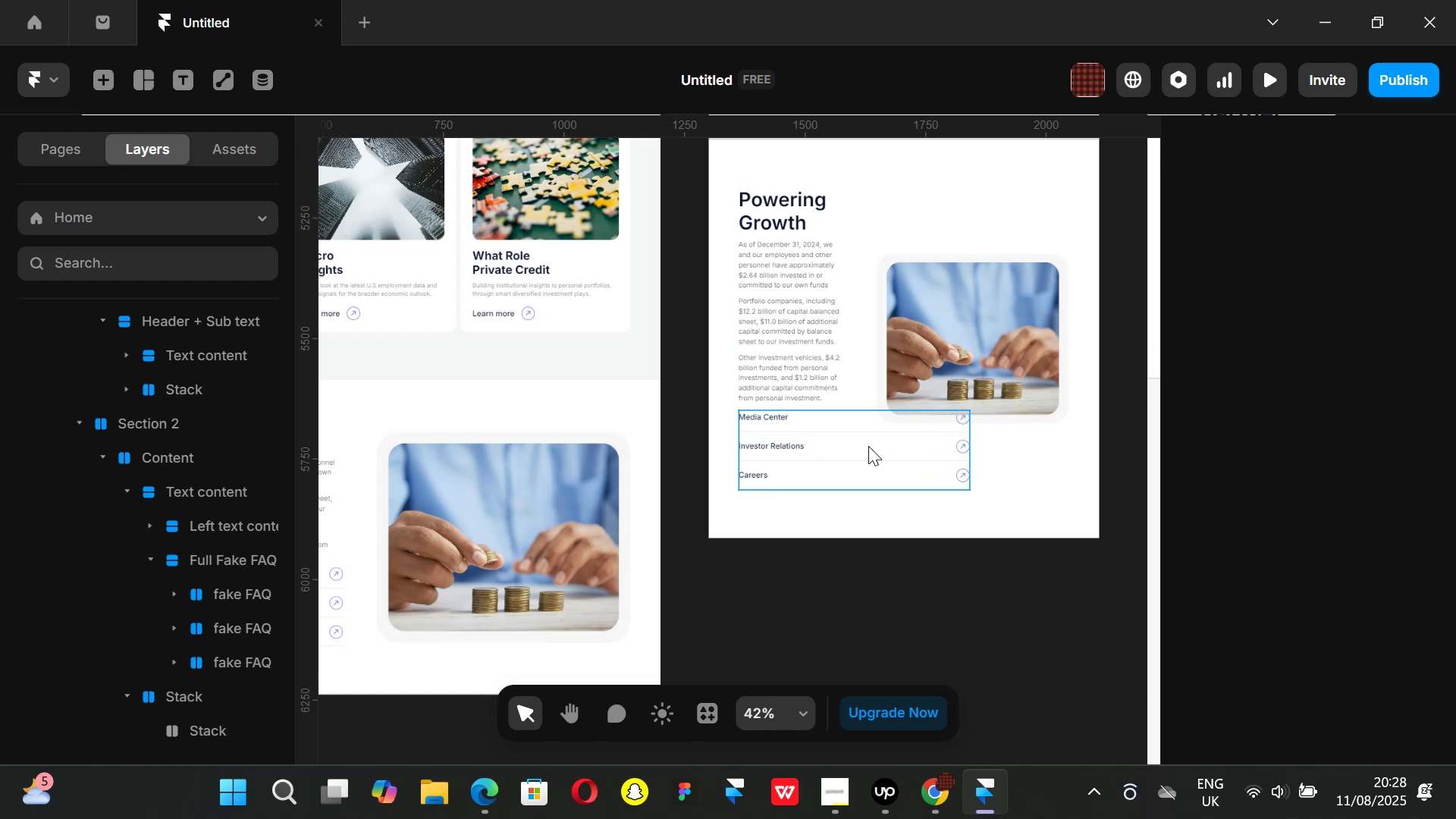 
wait(18.47)
 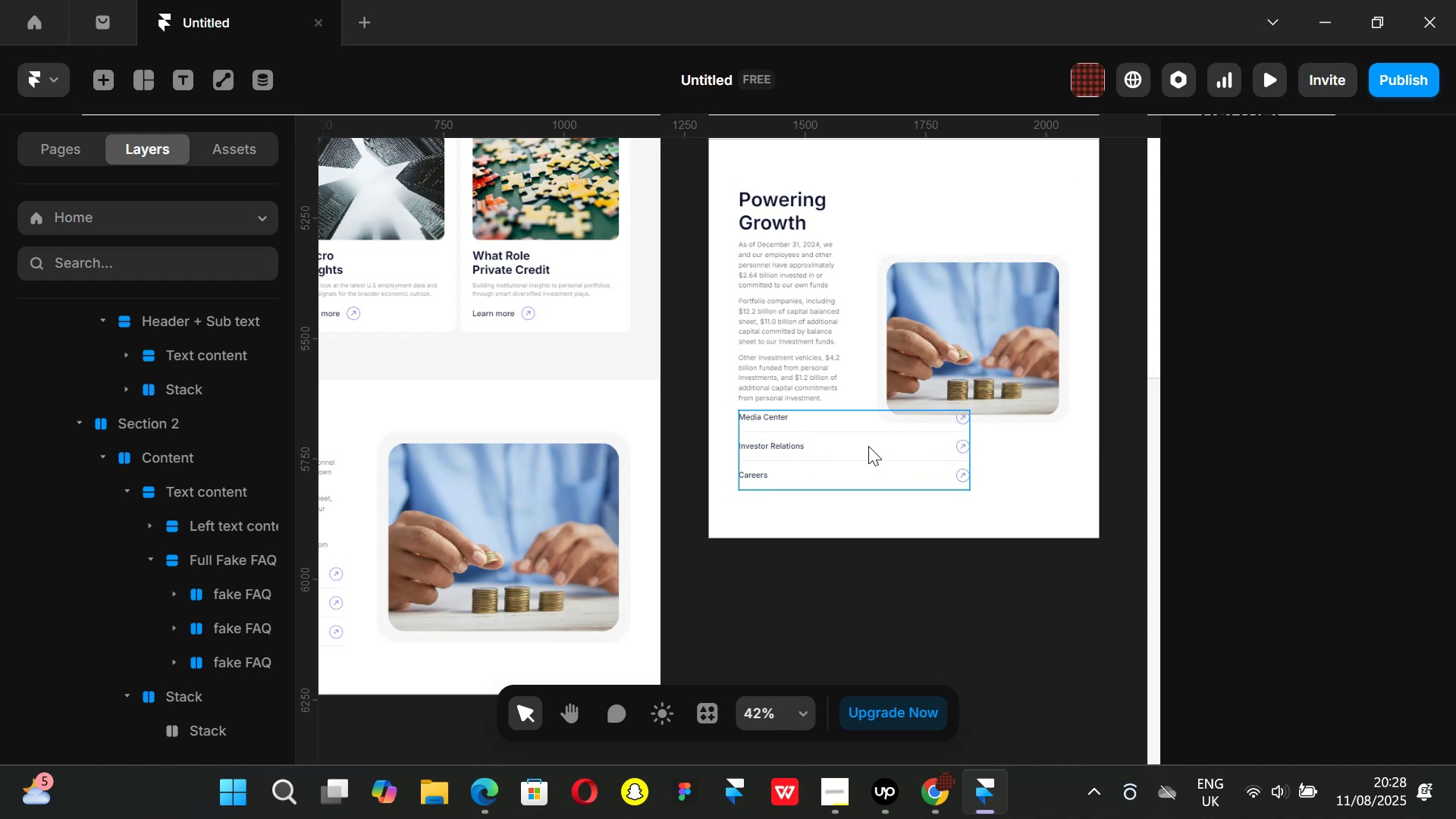 
hold_key(key=ShiftLeft, duration=1.29)
scroll: coordinate [879, 449], scroll_direction: down, amount: 74.0
 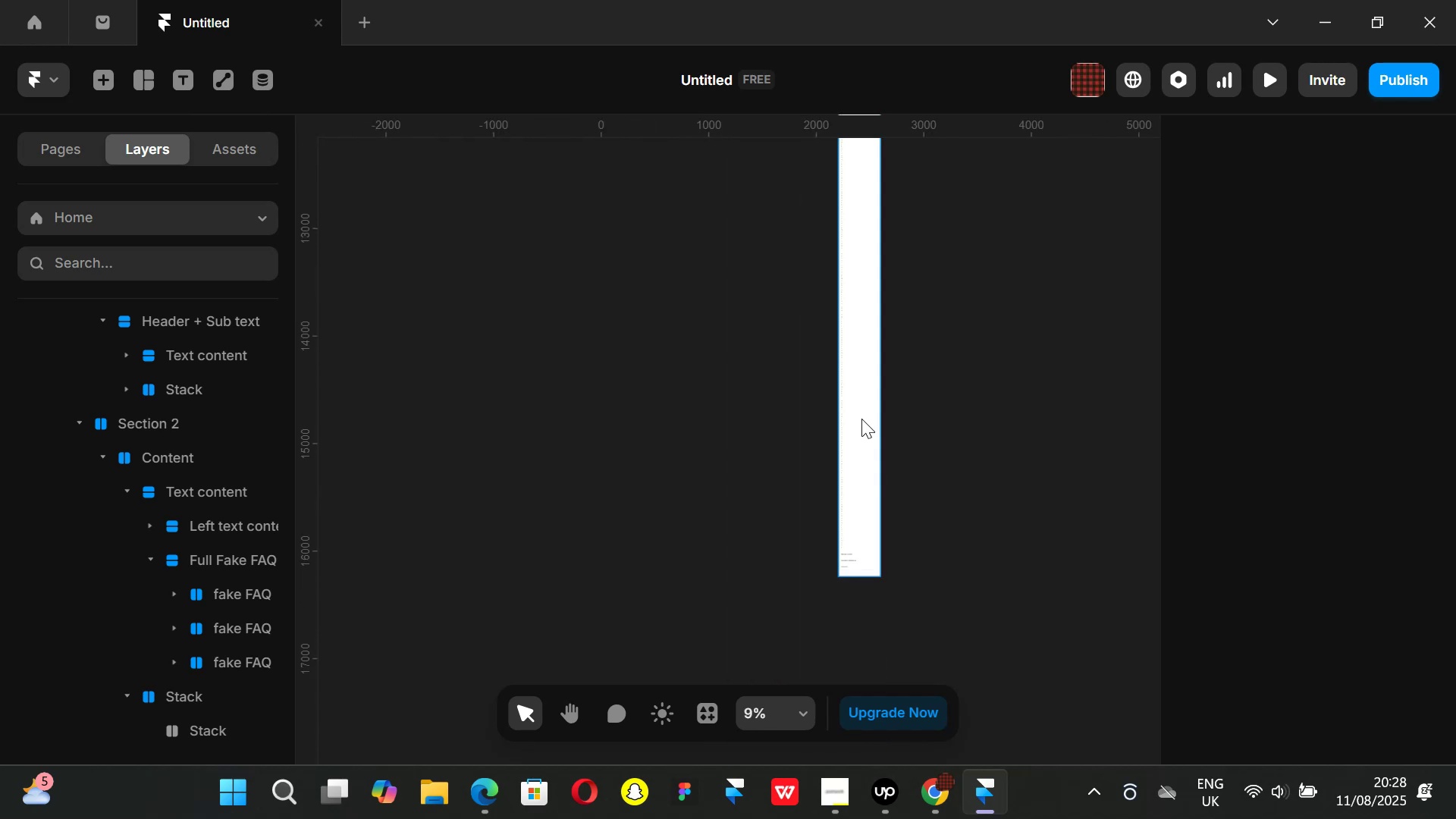 
hold_key(key=ControlLeft, duration=0.88)
 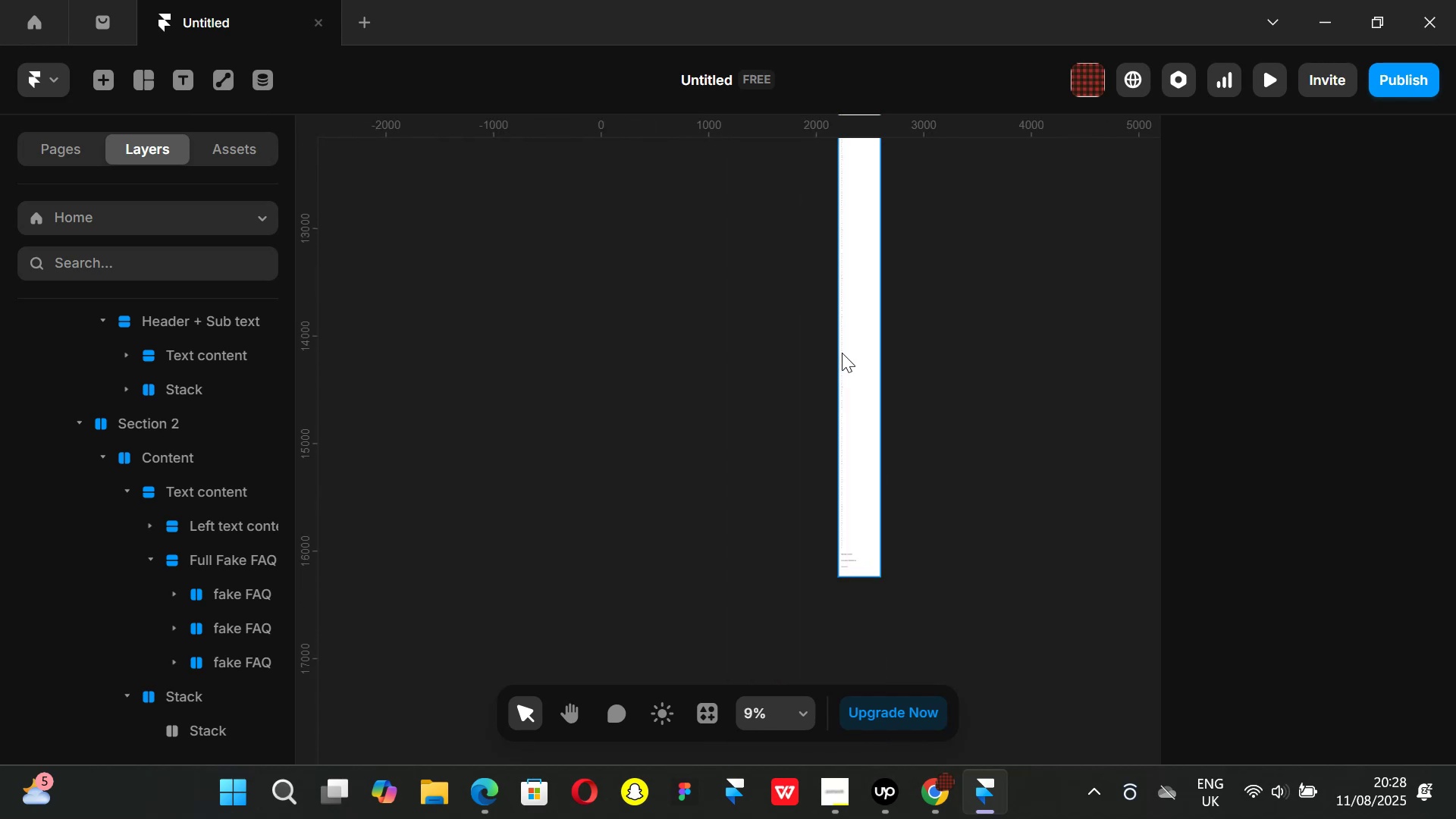 
scroll: coordinate [785, 299], scroll_direction: up, amount: 19.0
 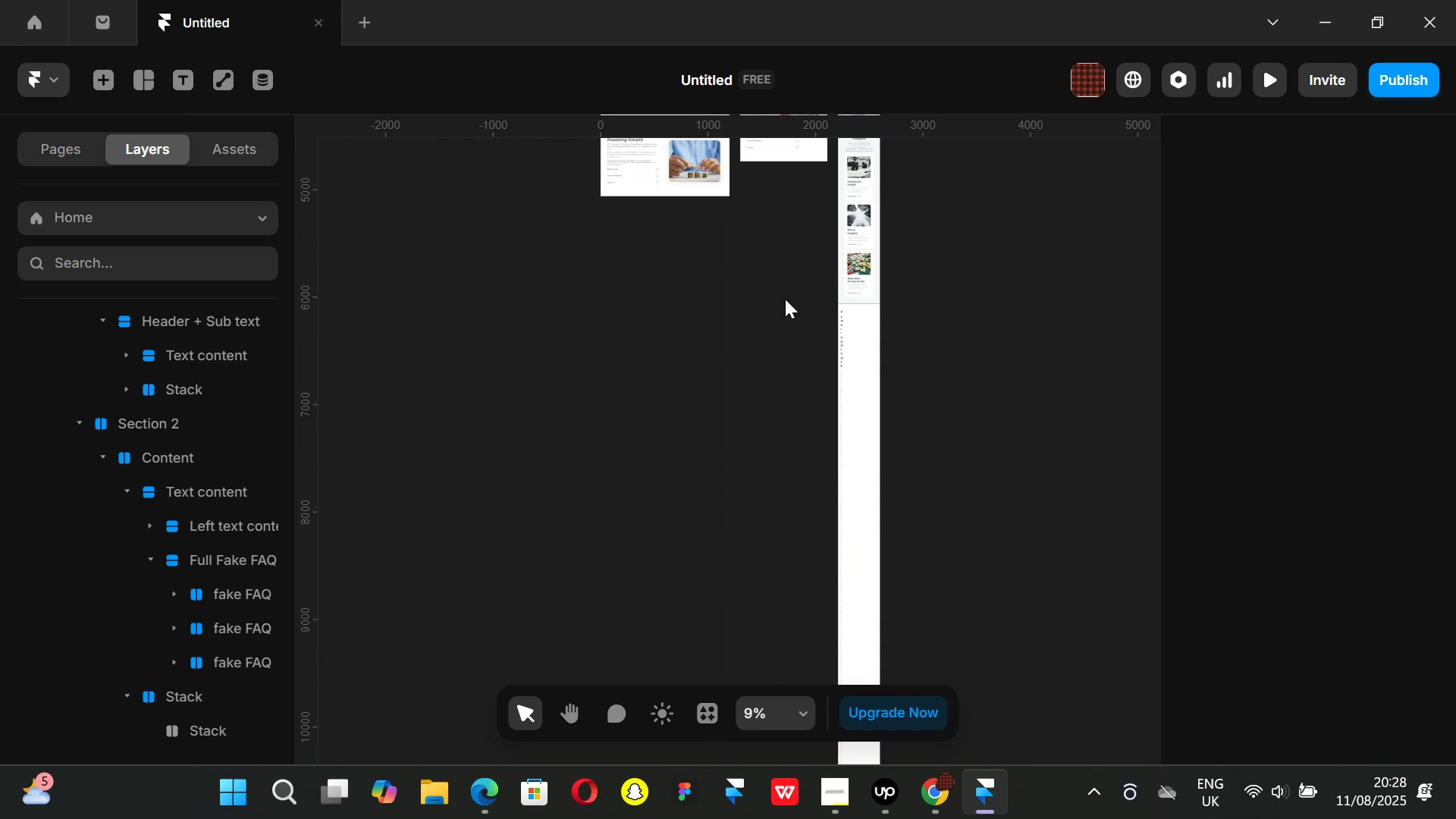 
hold_key(key=ShiftLeft, duration=1.0)
scroll: coordinate [785, 299], scroll_direction: down, amount: 4.0
 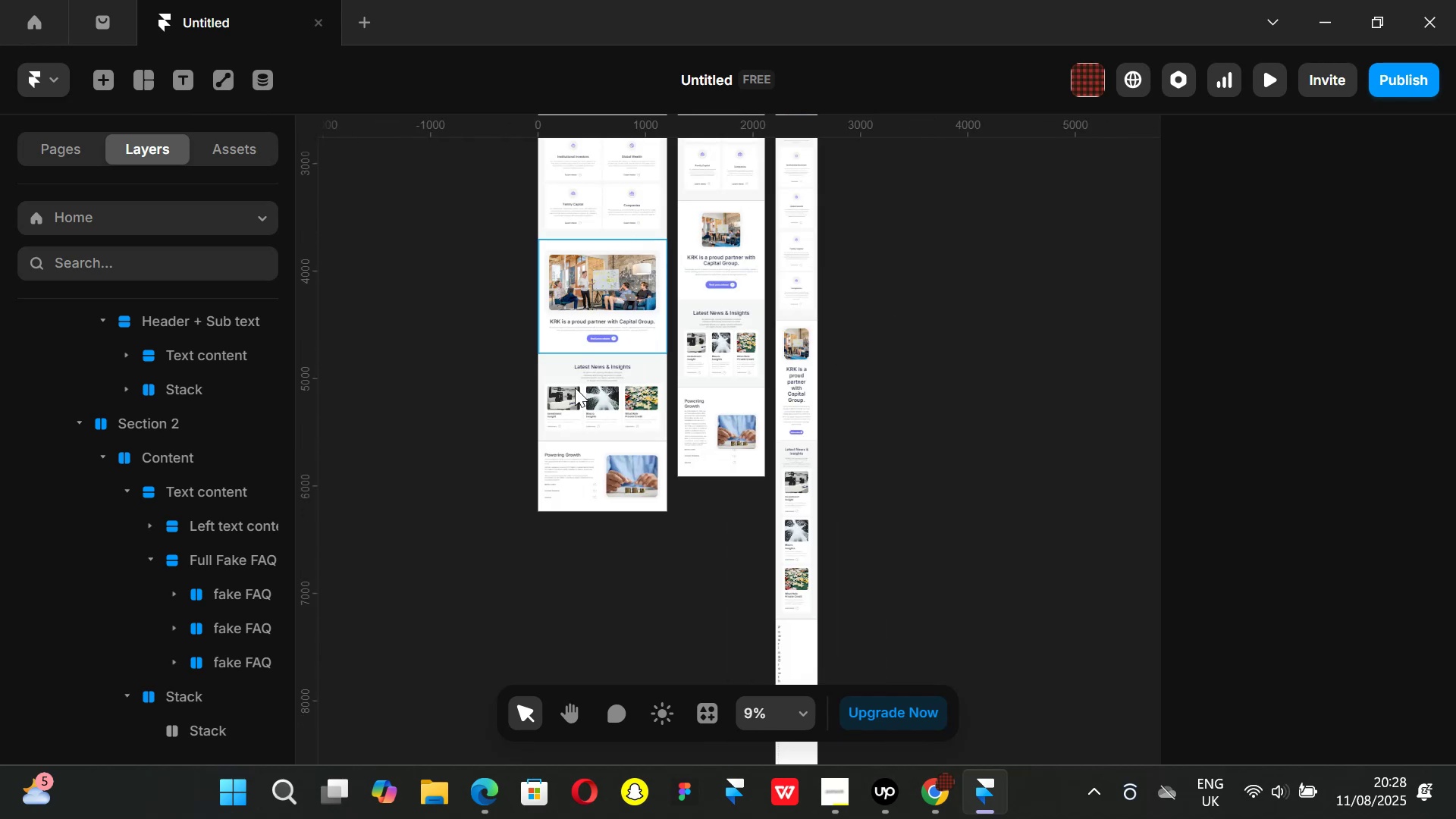 
hold_key(key=ControlLeft, duration=1.12)
scroll: coordinate [586, 528], scroll_direction: up, amount: 11.0
 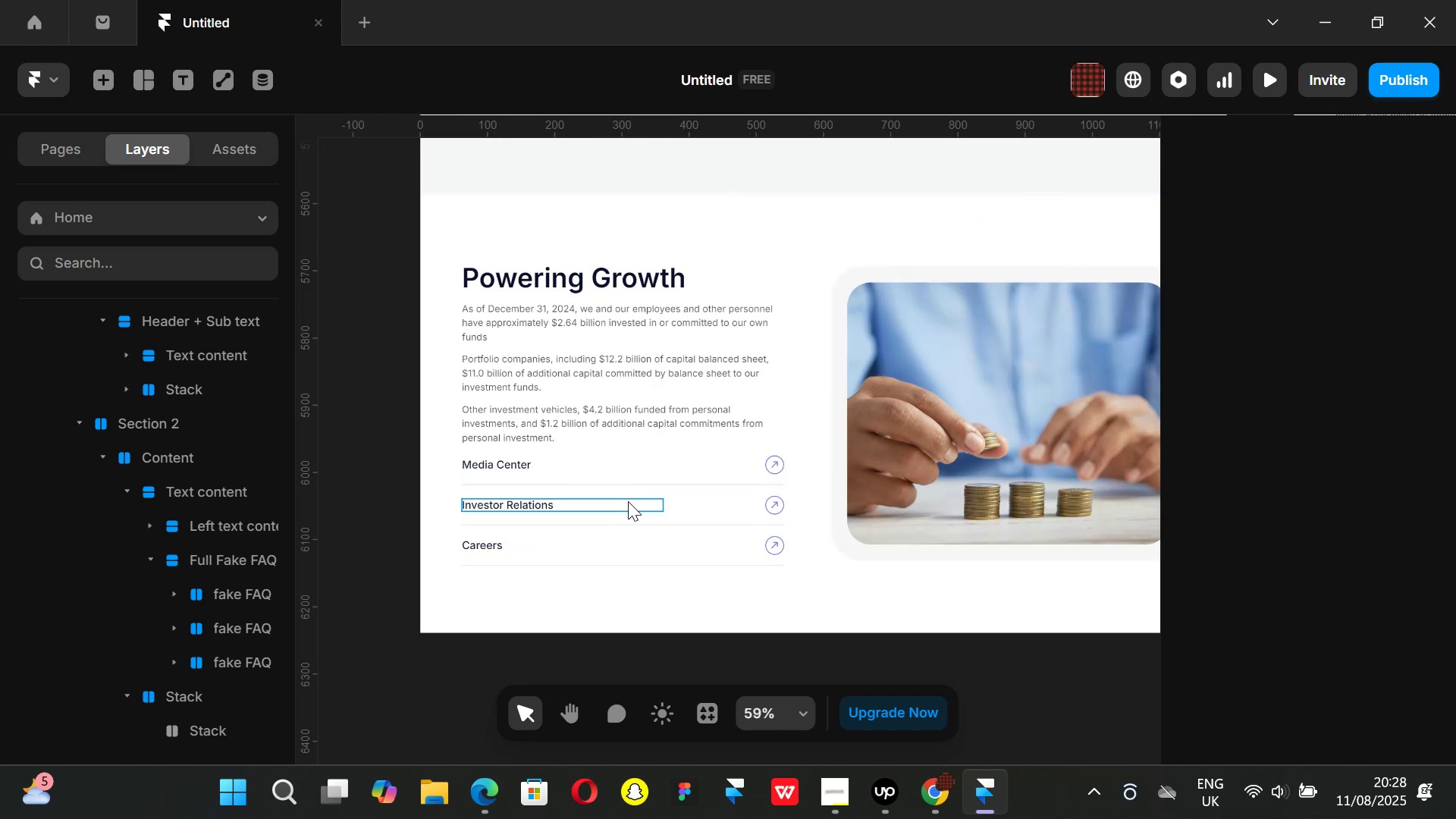 
left_click([629, 491])
 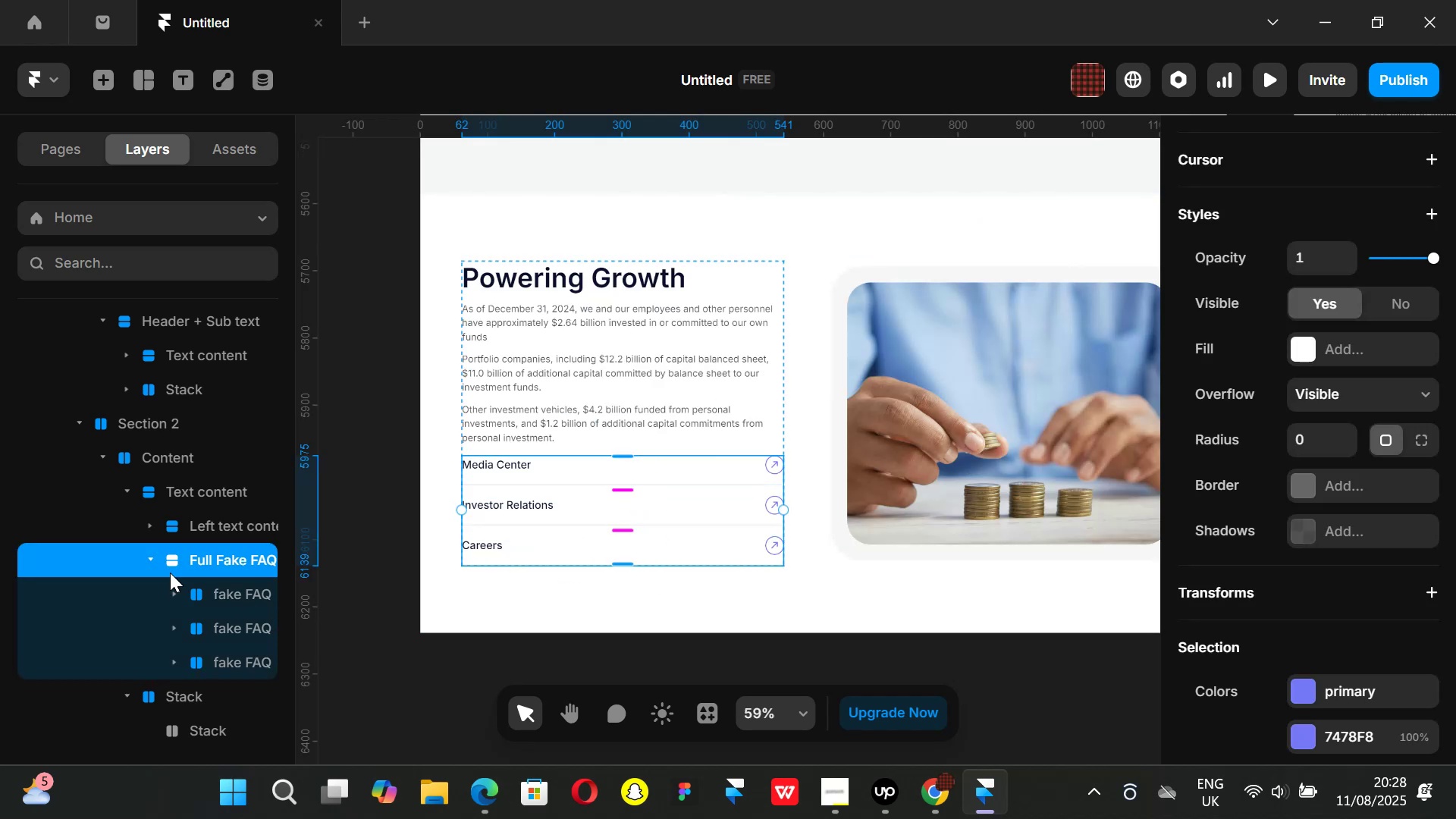 
scroll: coordinate [1301, 399], scroll_direction: up, amount: 5.0
 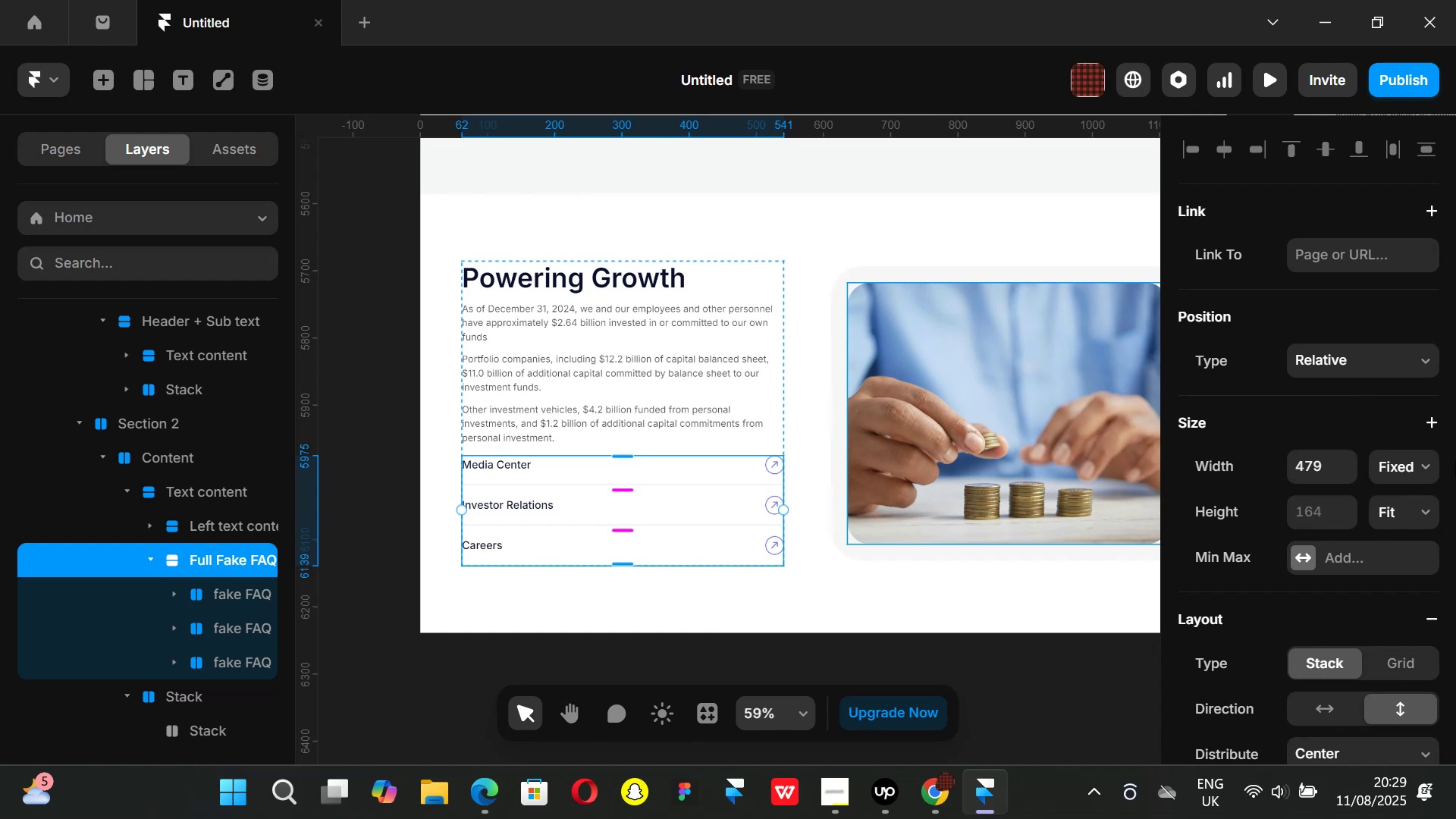 
wait(46.23)
 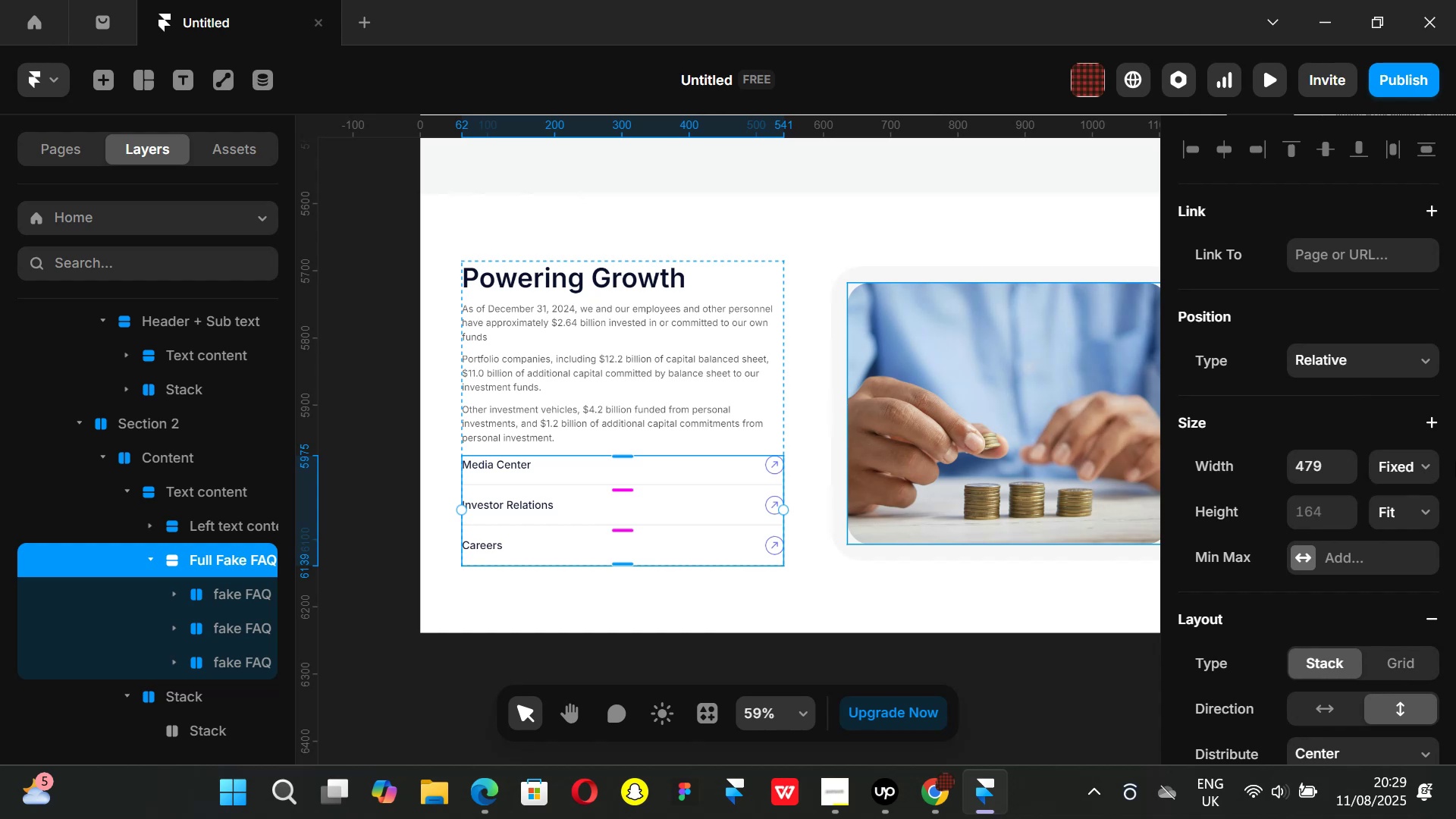 
left_click([1424, 468])
 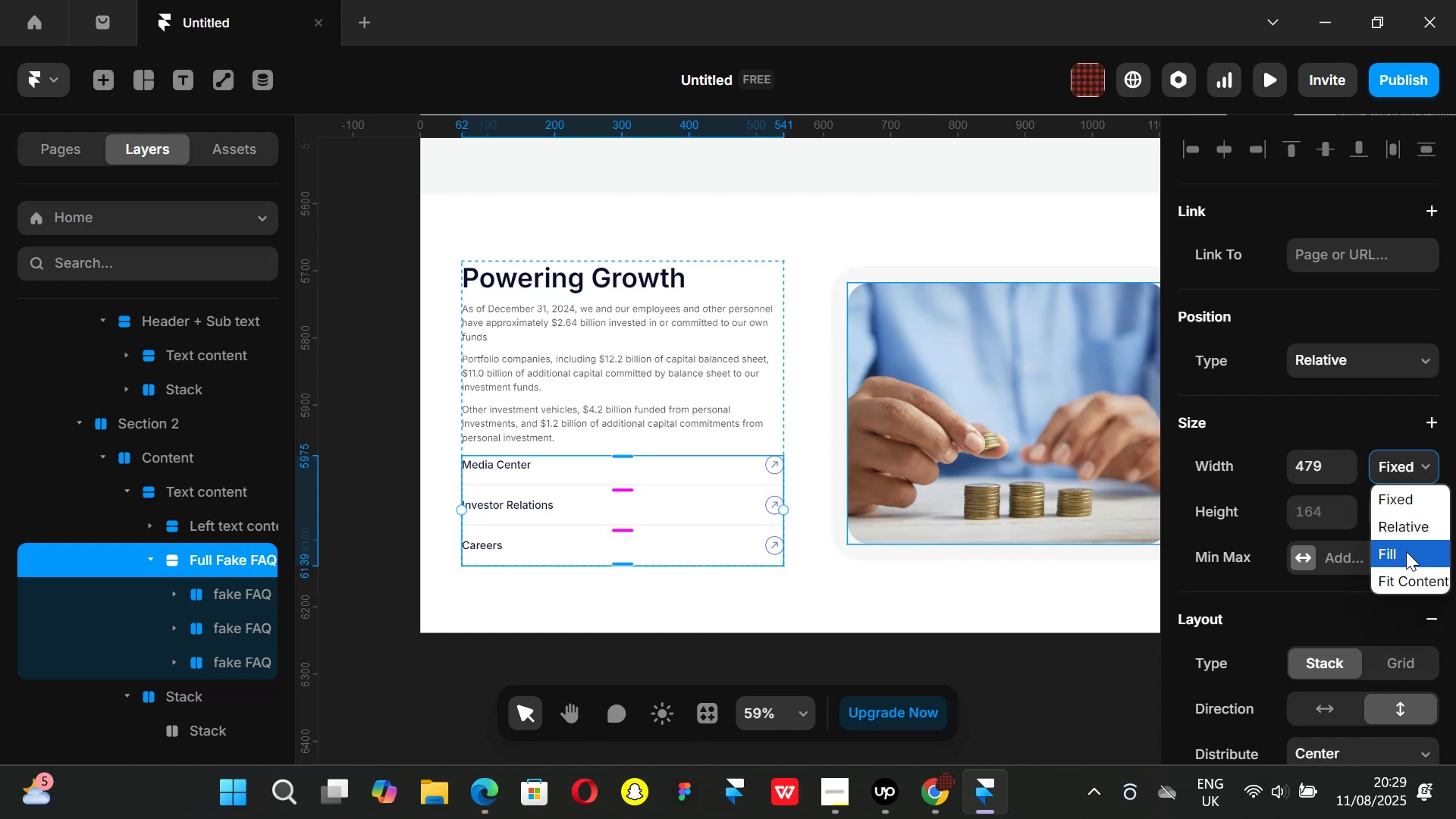 
left_click([1406, 551])
 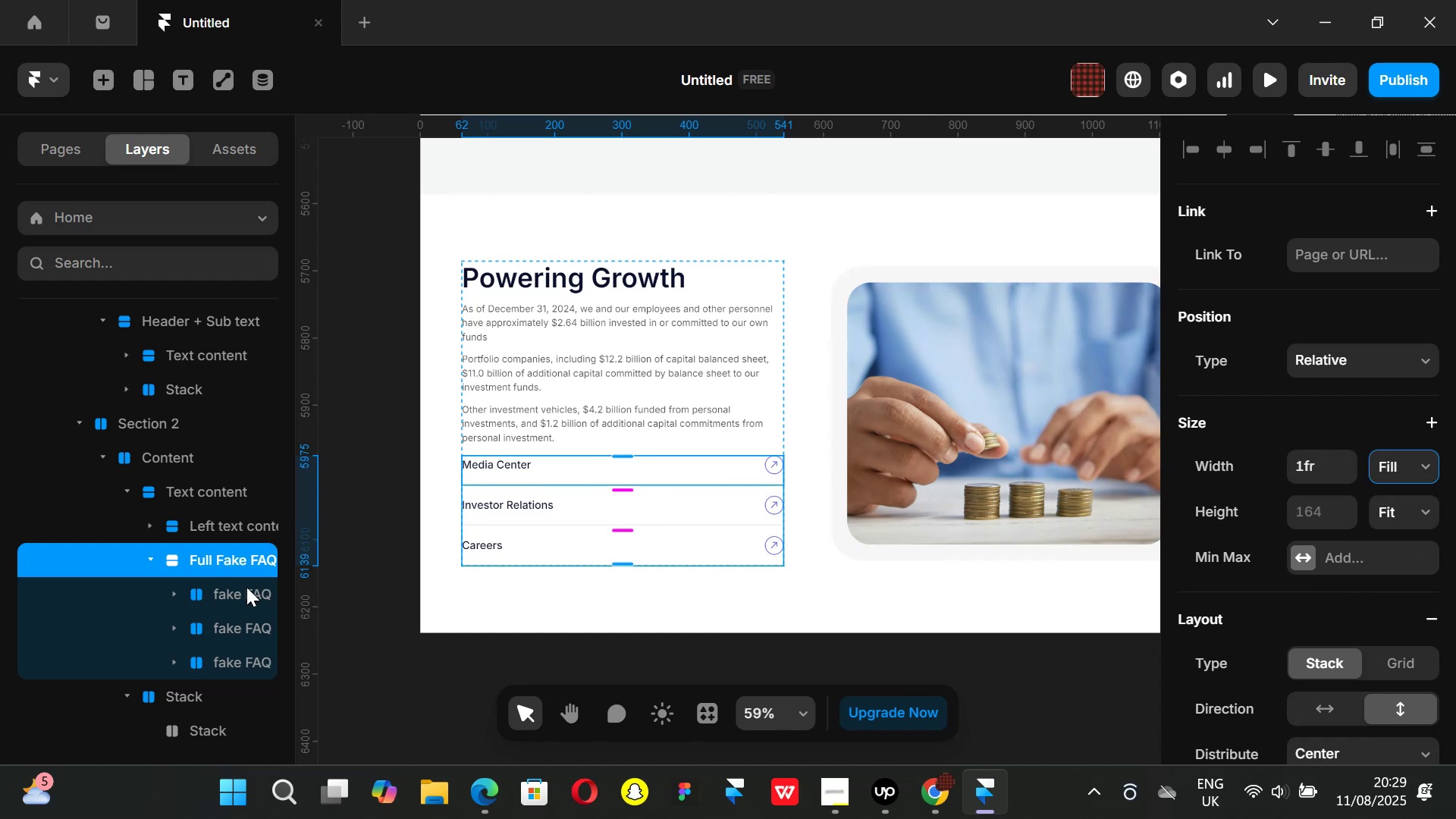 
left_click([231, 587])
 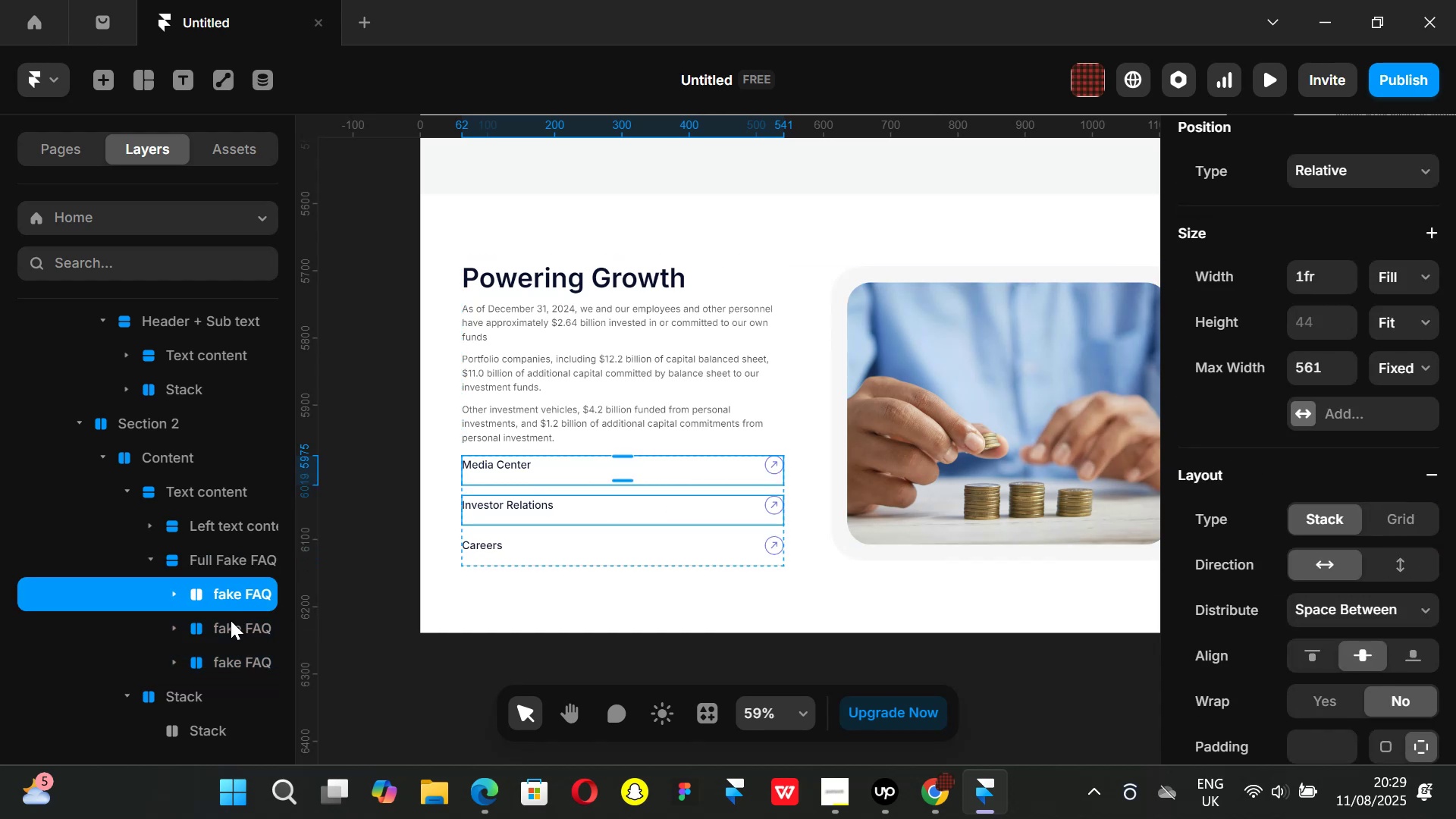 
hold_key(key=ShiftLeft, duration=1.09)
left_click([231, 620])
 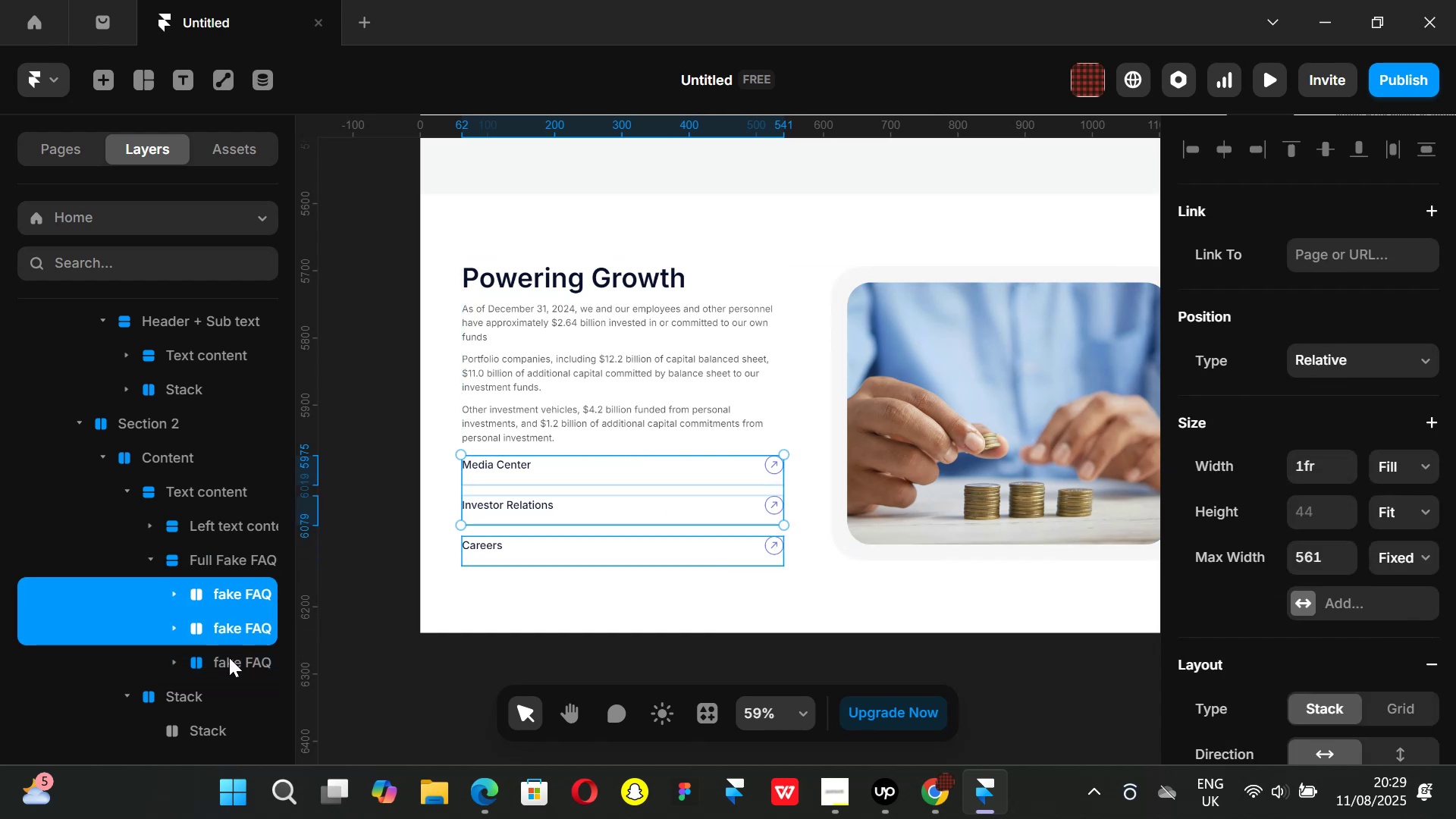 
left_click([229, 657])
 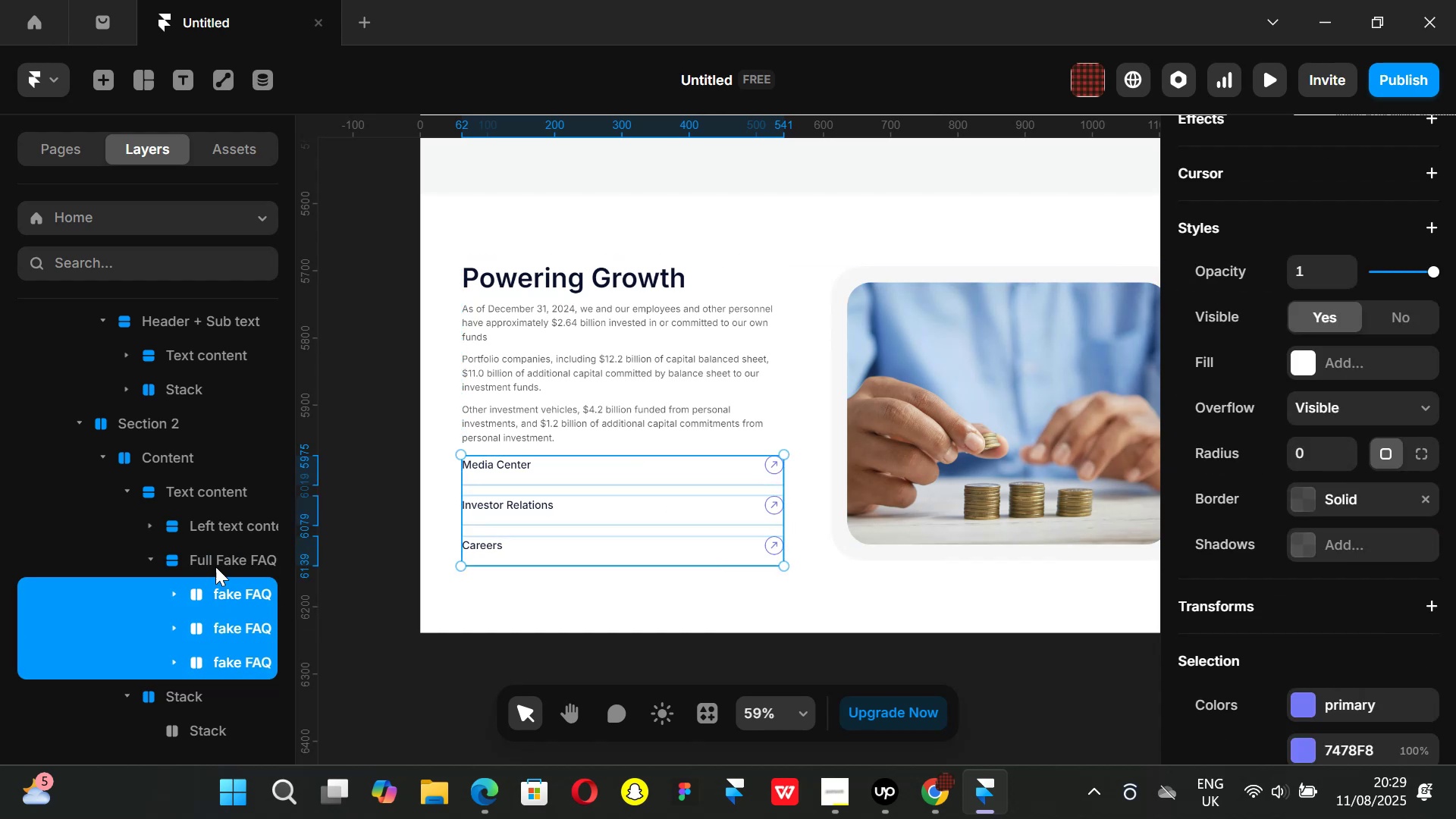 
left_click([213, 560])
 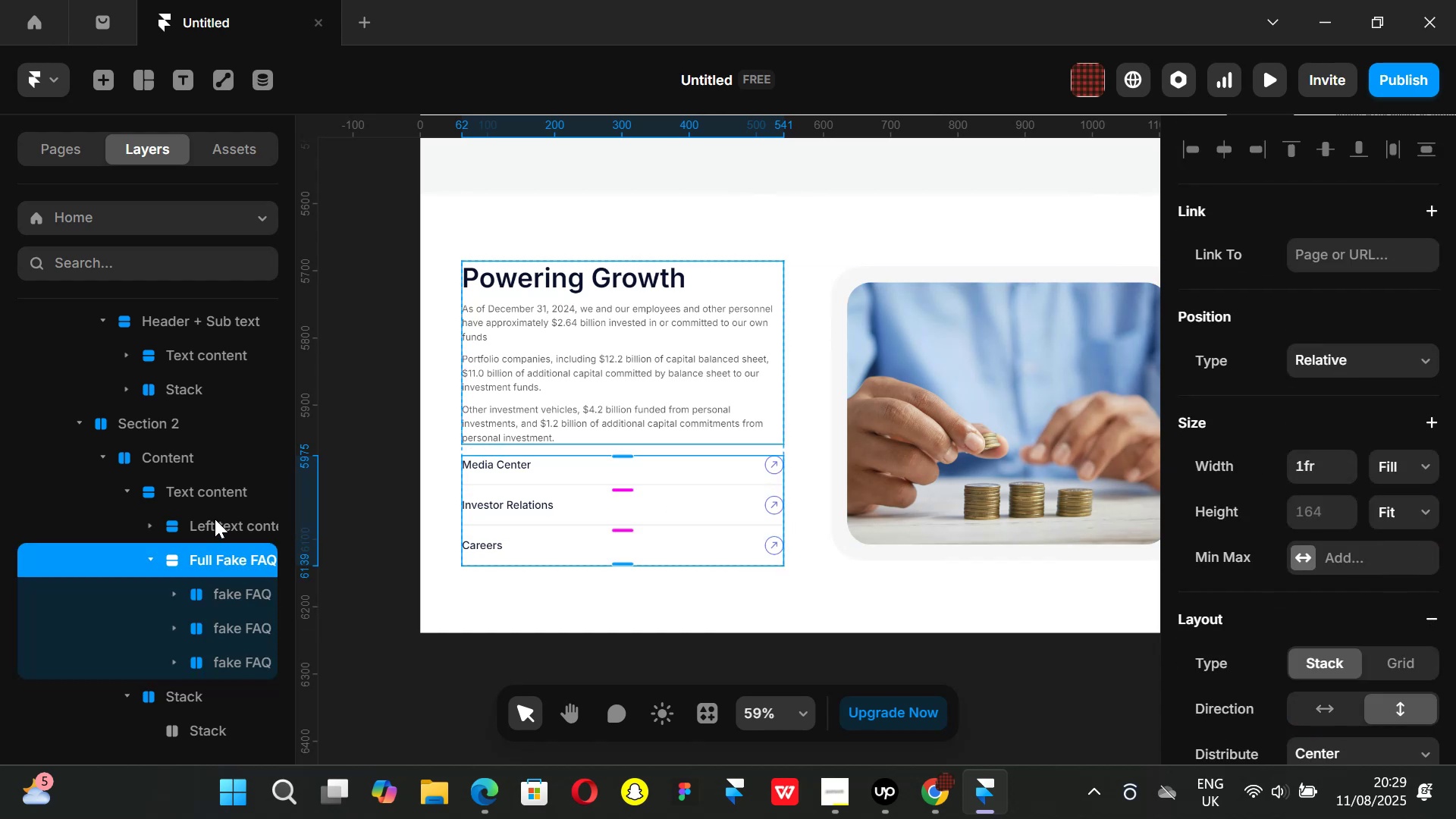 
left_click([215, 519])
 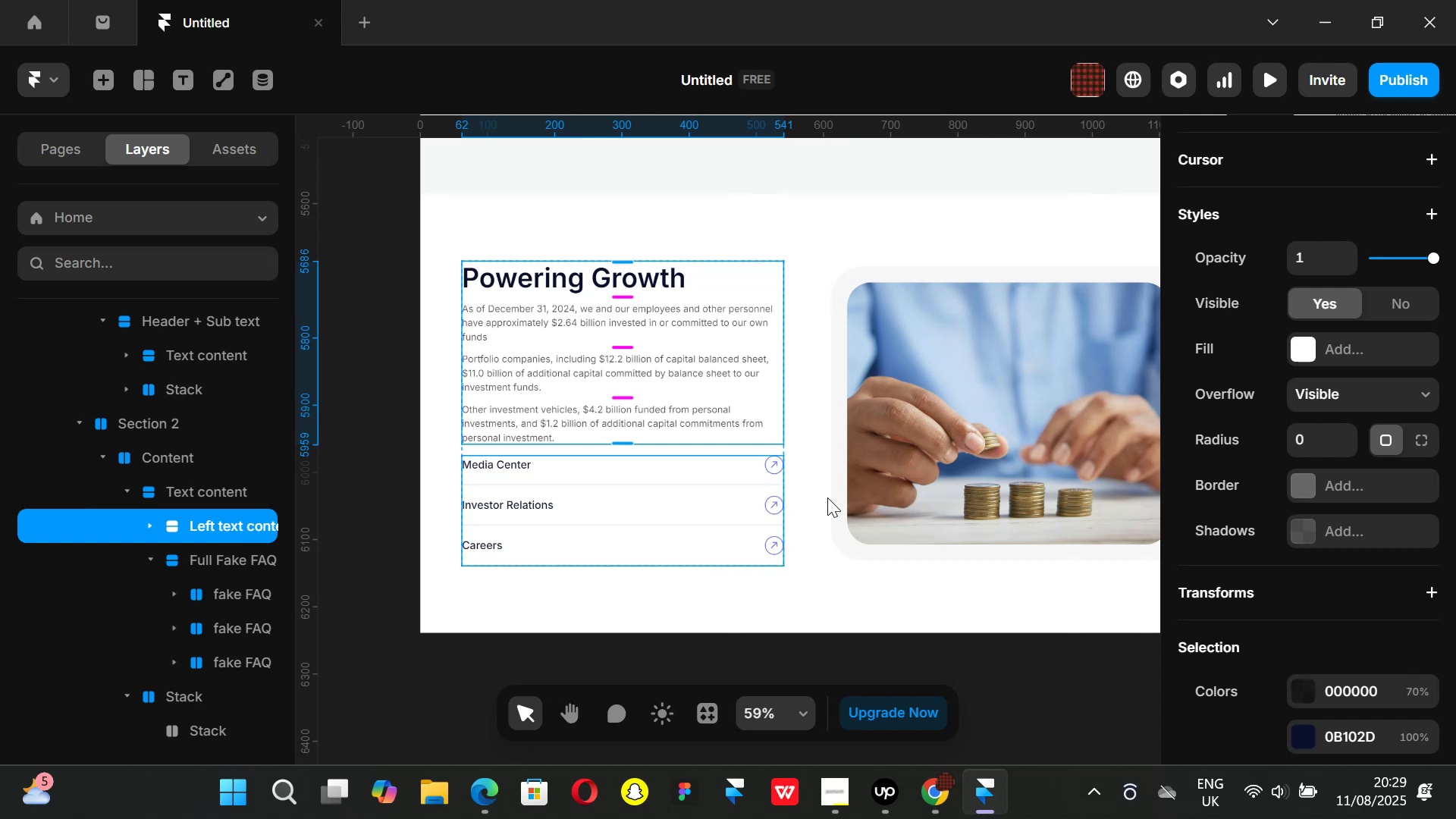 
key(Control+ControlLeft)
 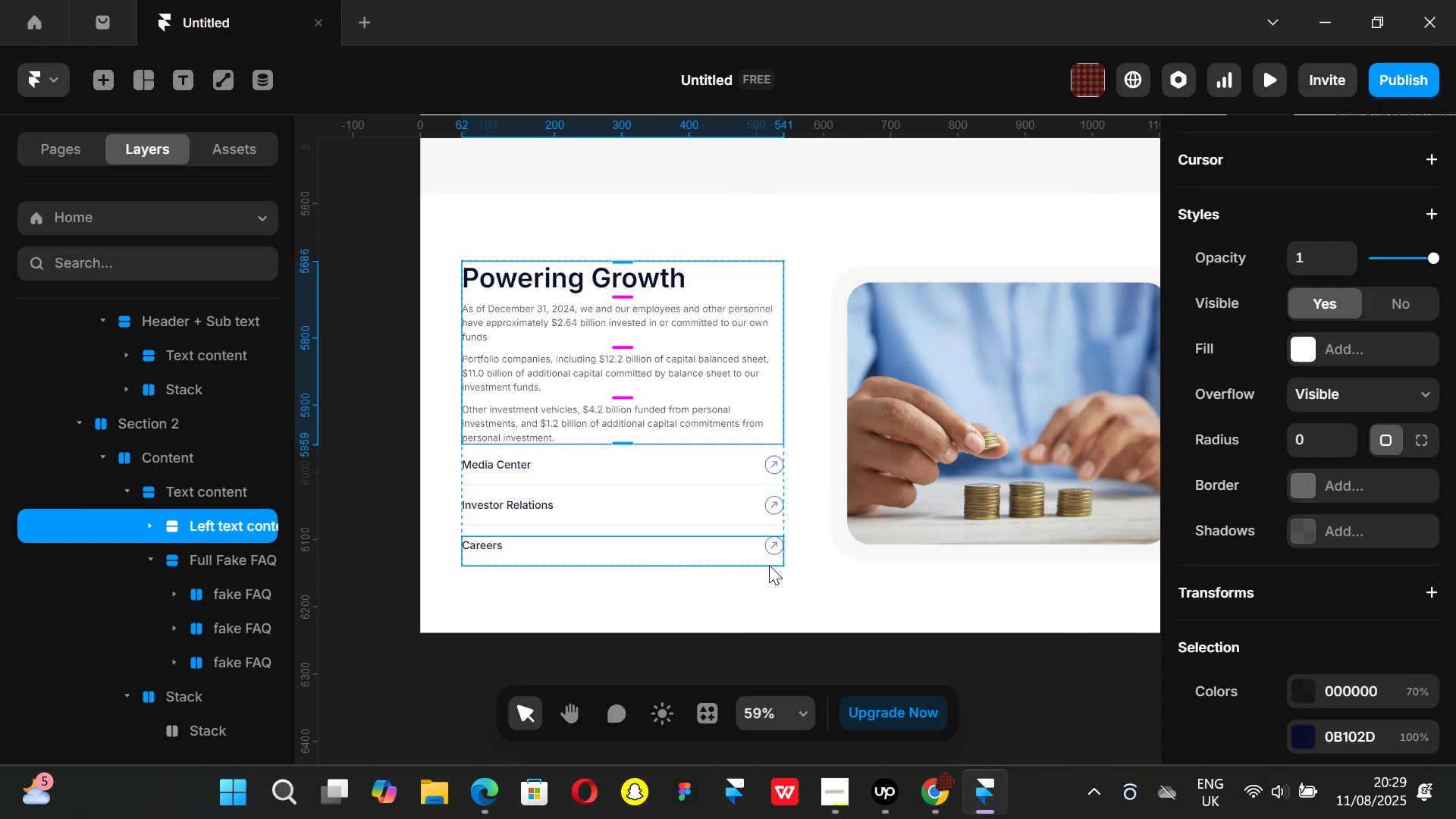 
scroll: coordinate [890, 500], scroll_direction: up, amount: 2.0
 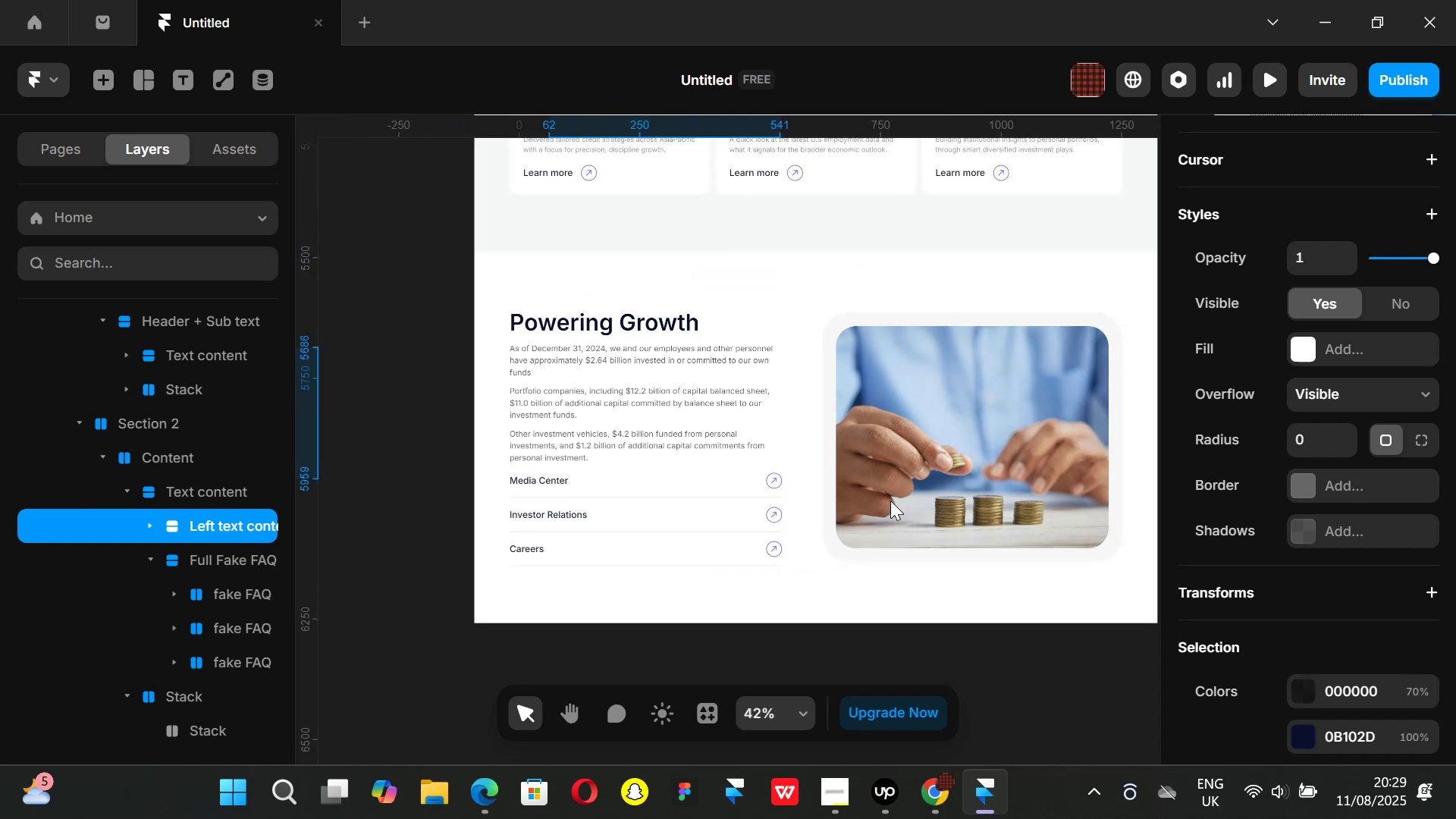 
hold_key(key=ShiftLeft, duration=1.27)
 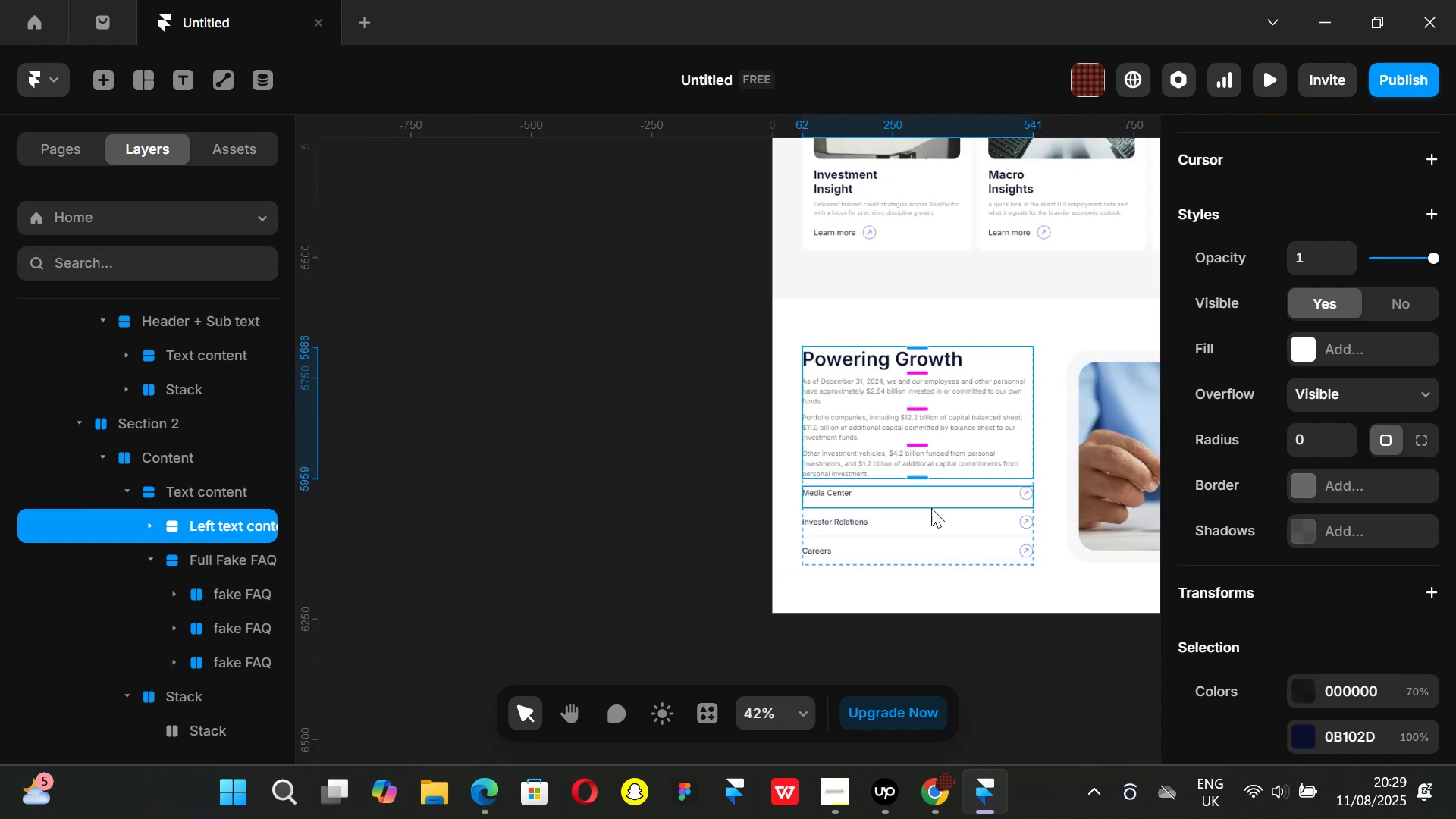 
hold_key(key=ControlLeft, duration=0.3)
 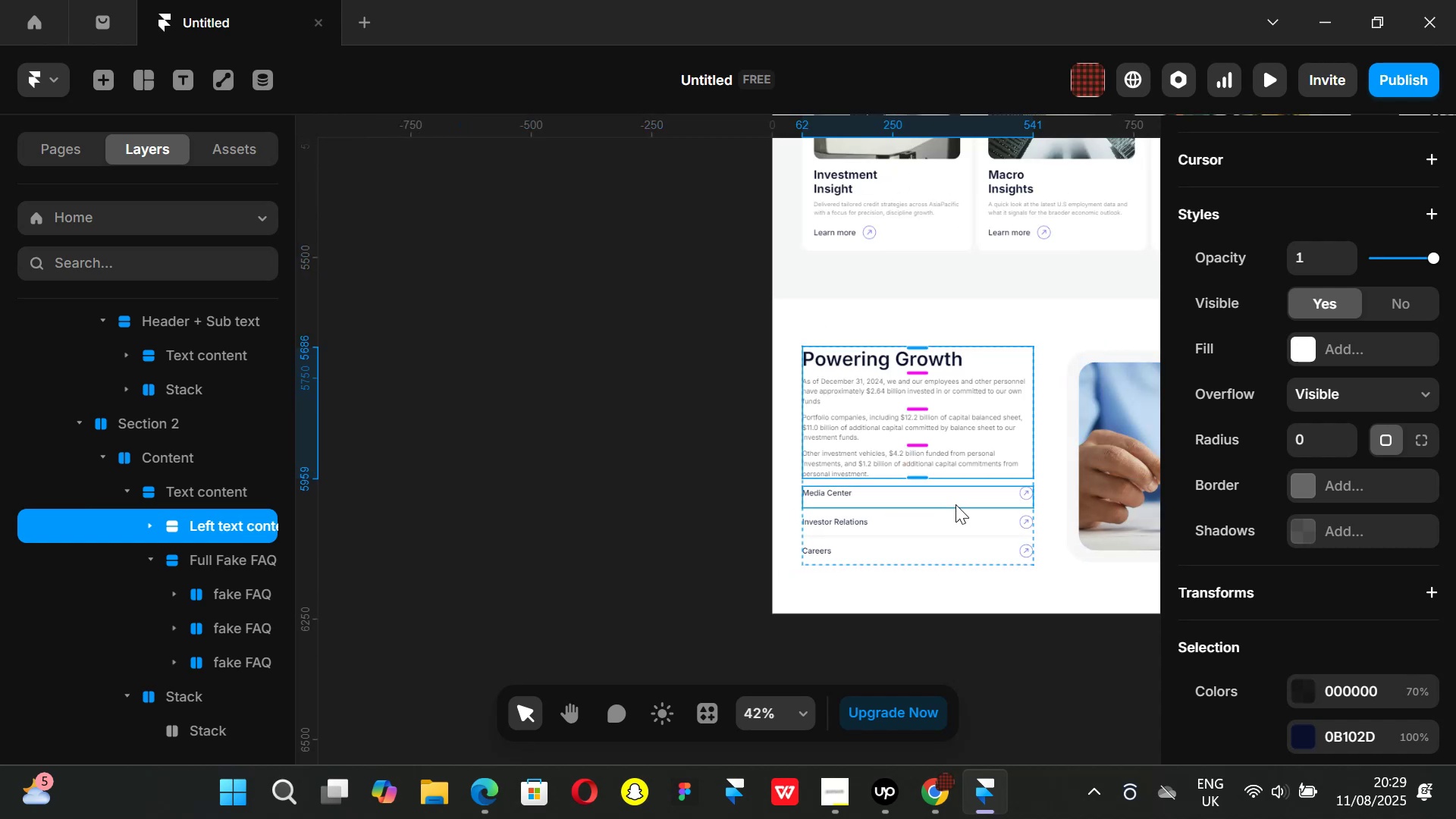 
hold_key(key=ShiftLeft, duration=1.53)
scroll: coordinate [981, 499], scroll_direction: down, amount: 11.0
 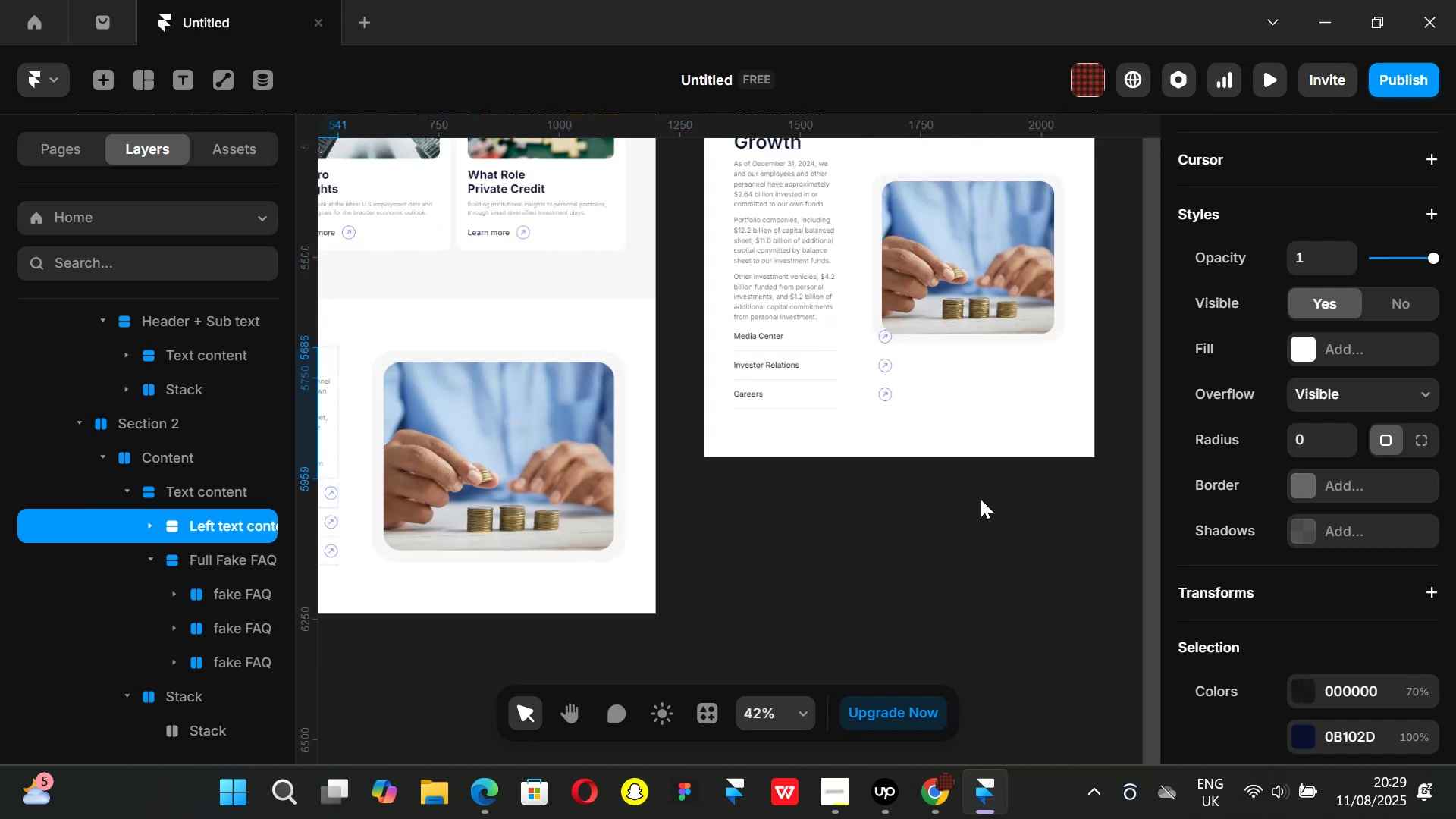 
hold_key(key=ShiftLeft, duration=0.52)
 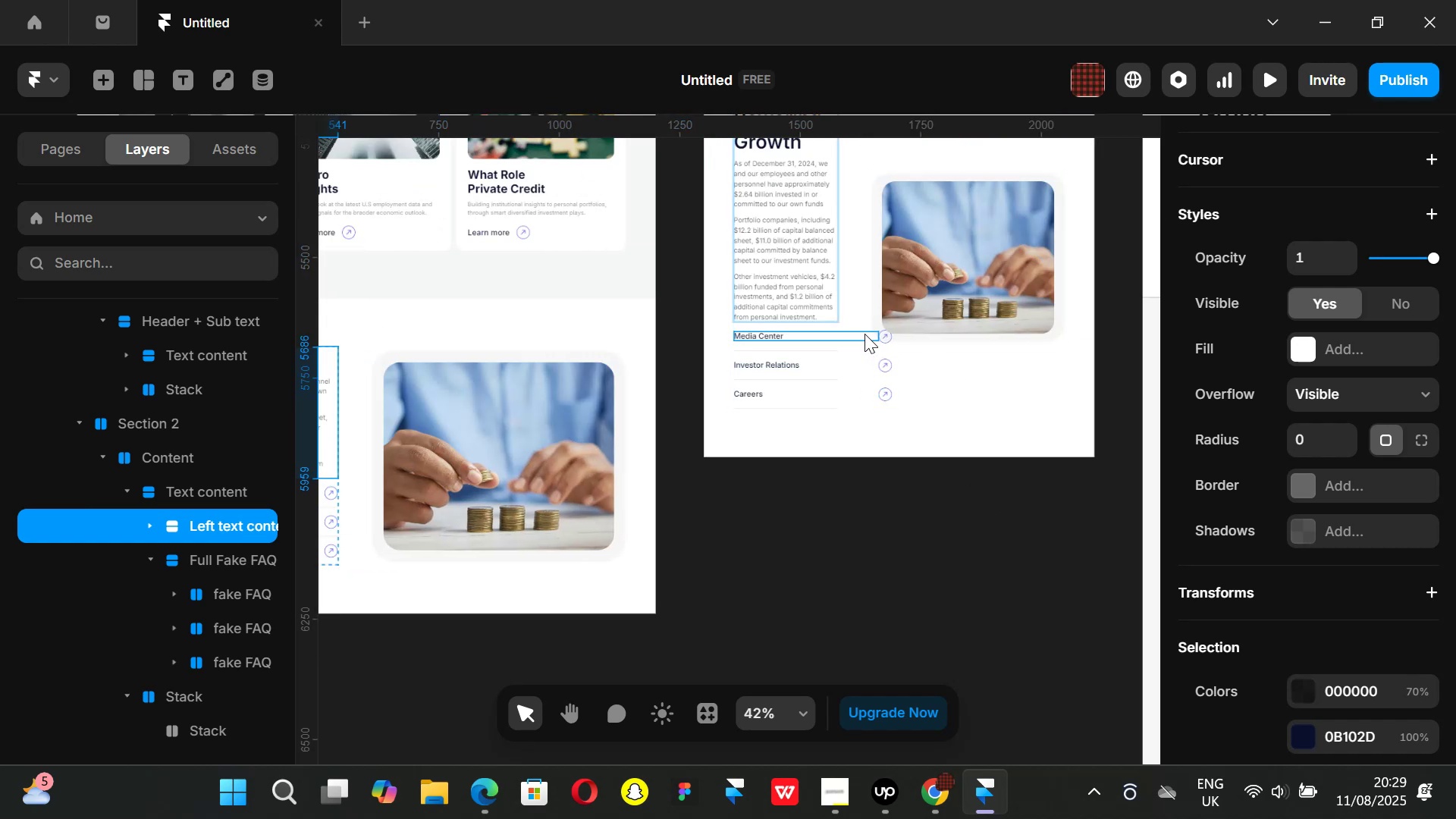 
hold_key(key=ShiftLeft, duration=1.53)
scroll: coordinate [740, 451], scroll_direction: up, amount: 6.0
 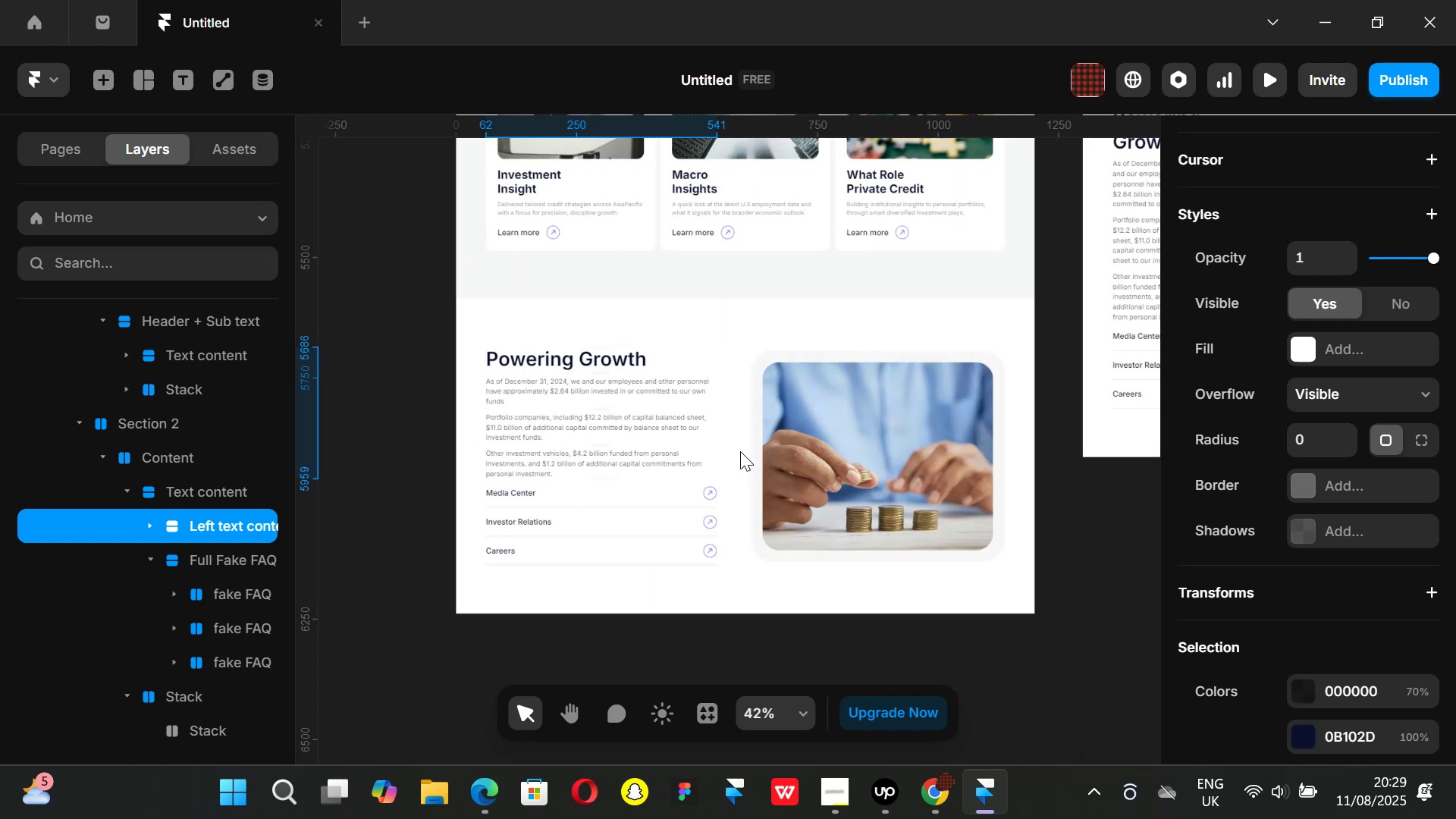 
hold_key(key=ShiftLeft, duration=1.35)
scroll: coordinate [1002, 396], scroll_direction: down, amount: 2.0
 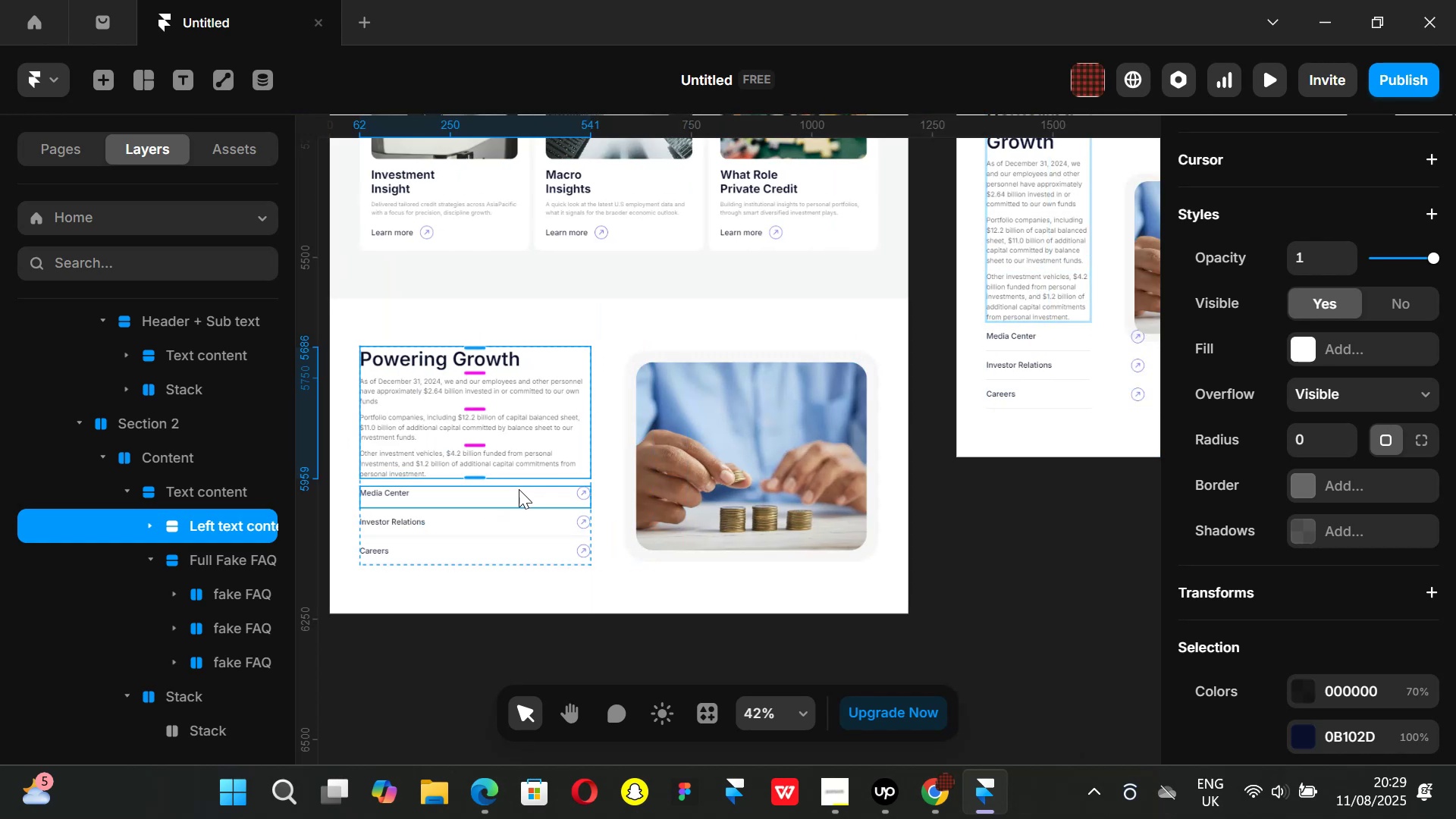 
left_click([404, 494])
 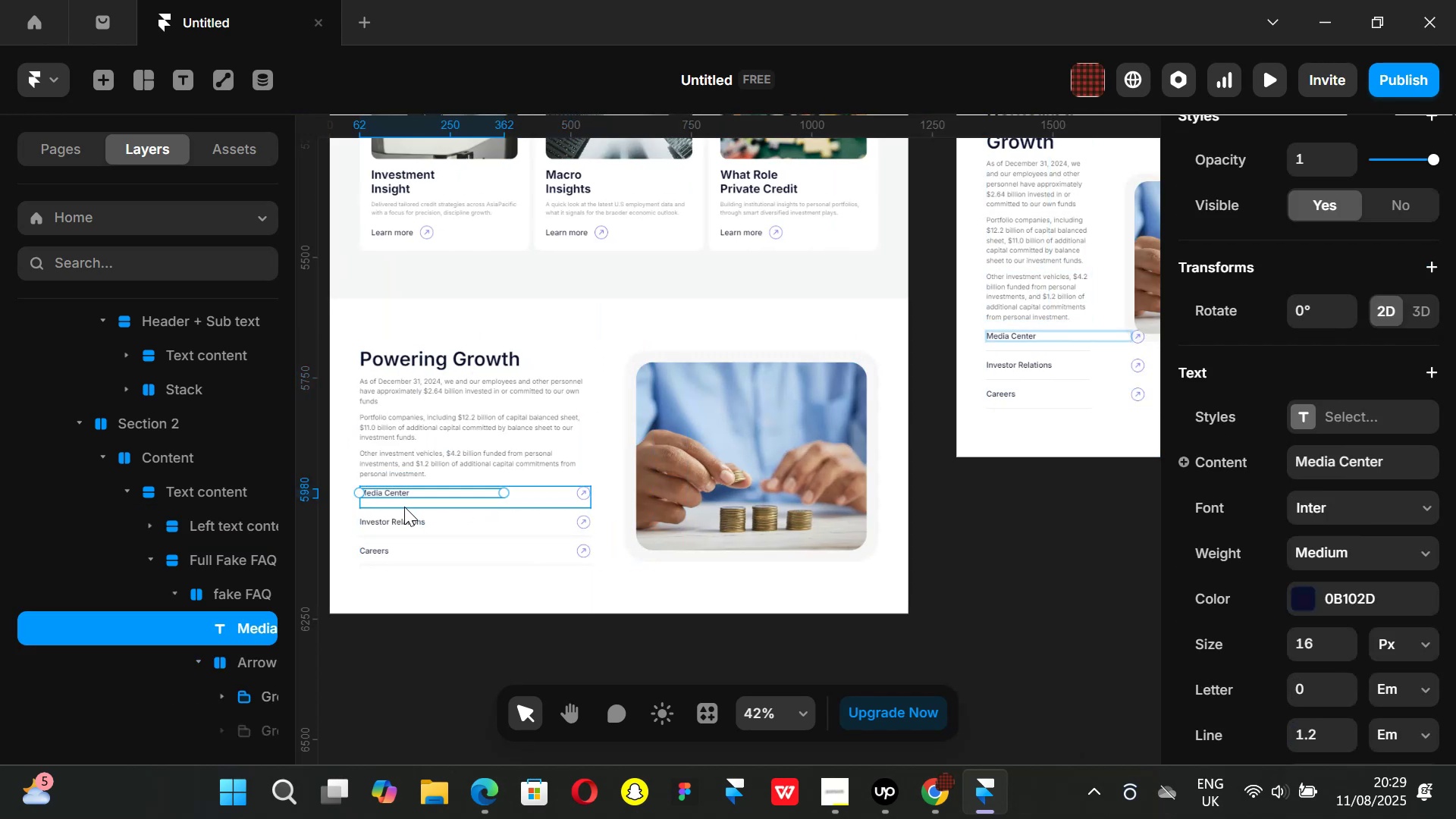 
hold_key(key=ShiftLeft, duration=1.5)
left_click([407, 519])
 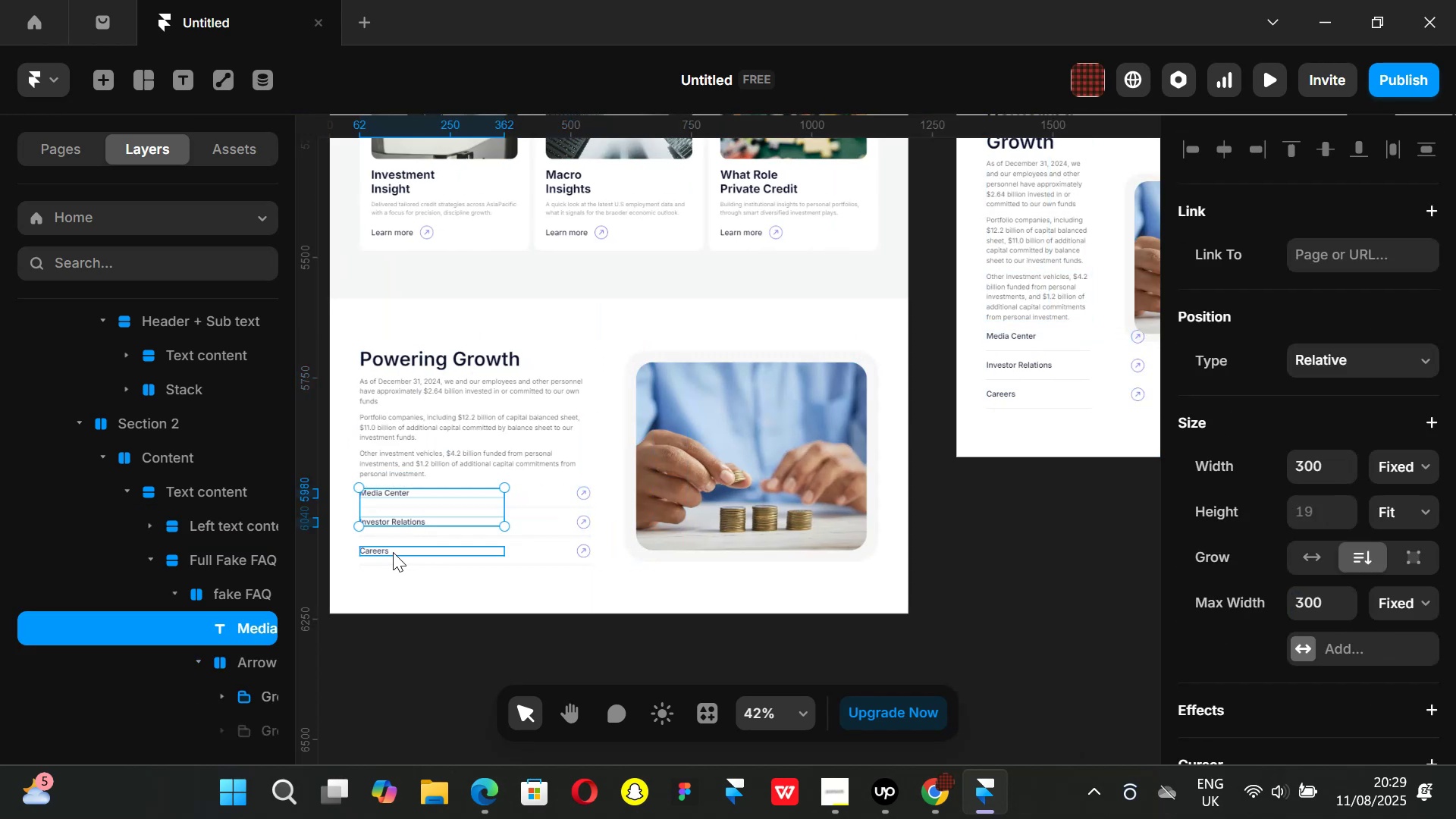 
left_click([393, 552])
 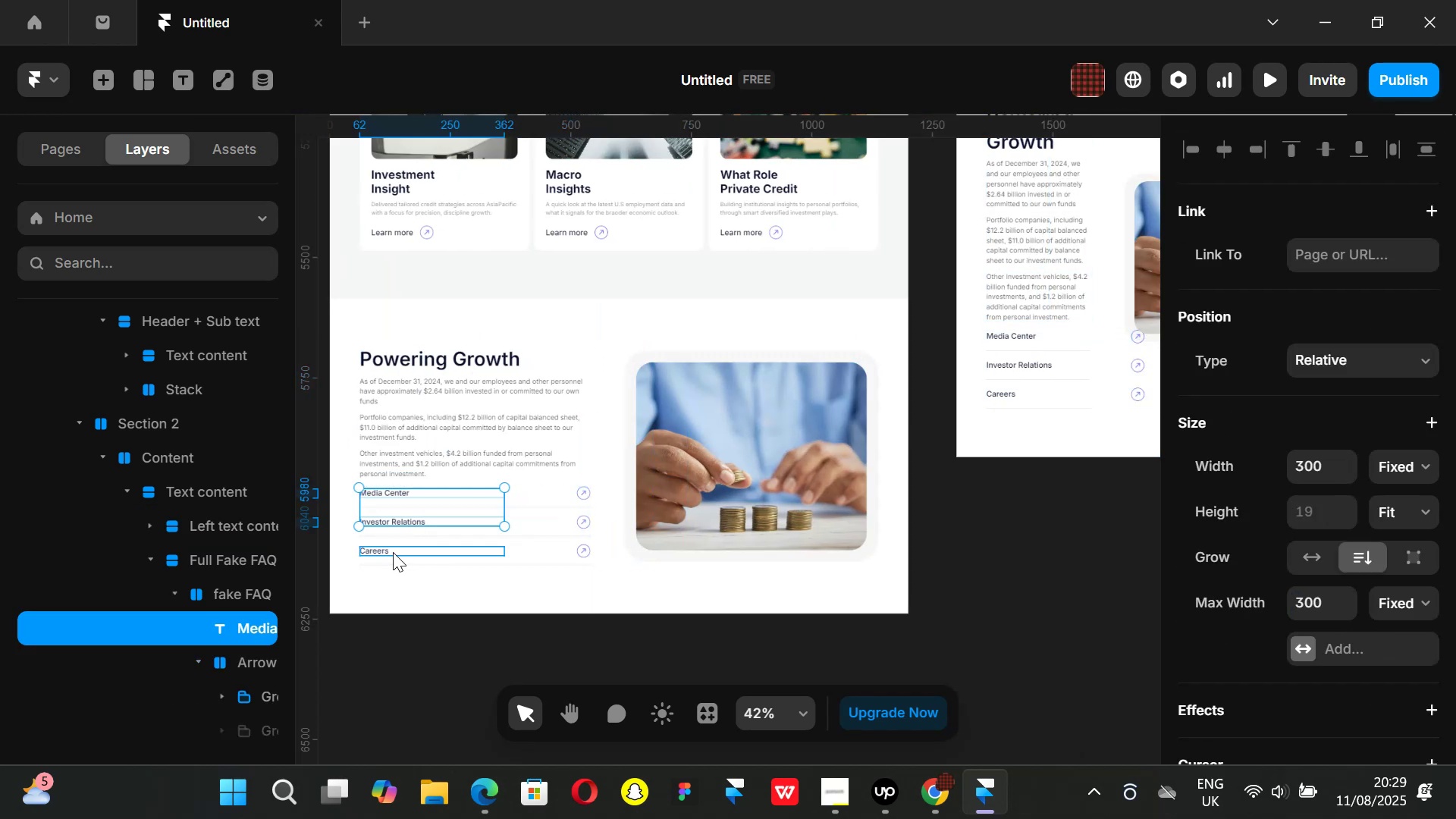 
hold_key(key=ShiftLeft, duration=0.39)
 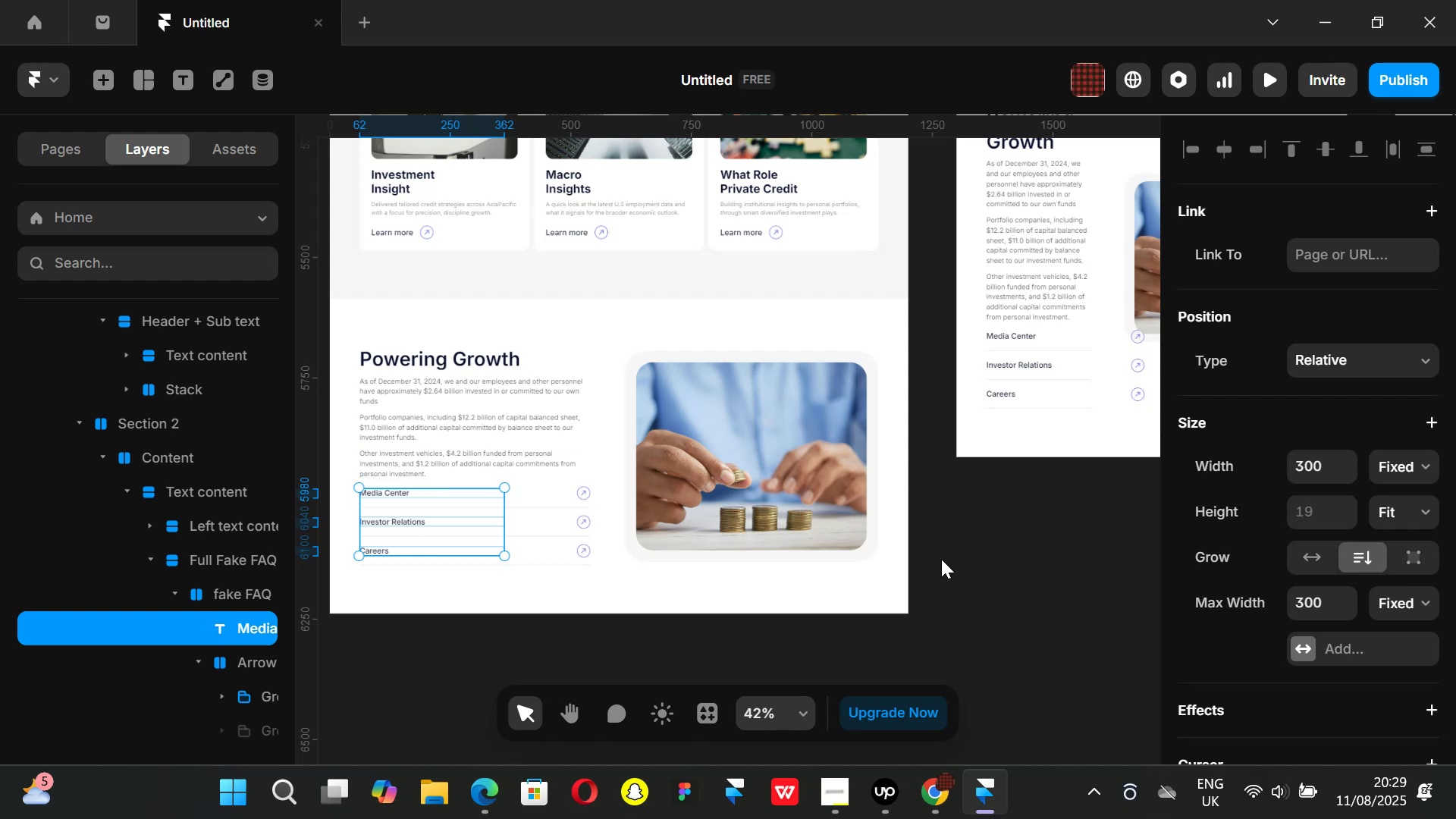 
scroll: coordinate [943, 556], scroll_direction: down, amount: 2.0
 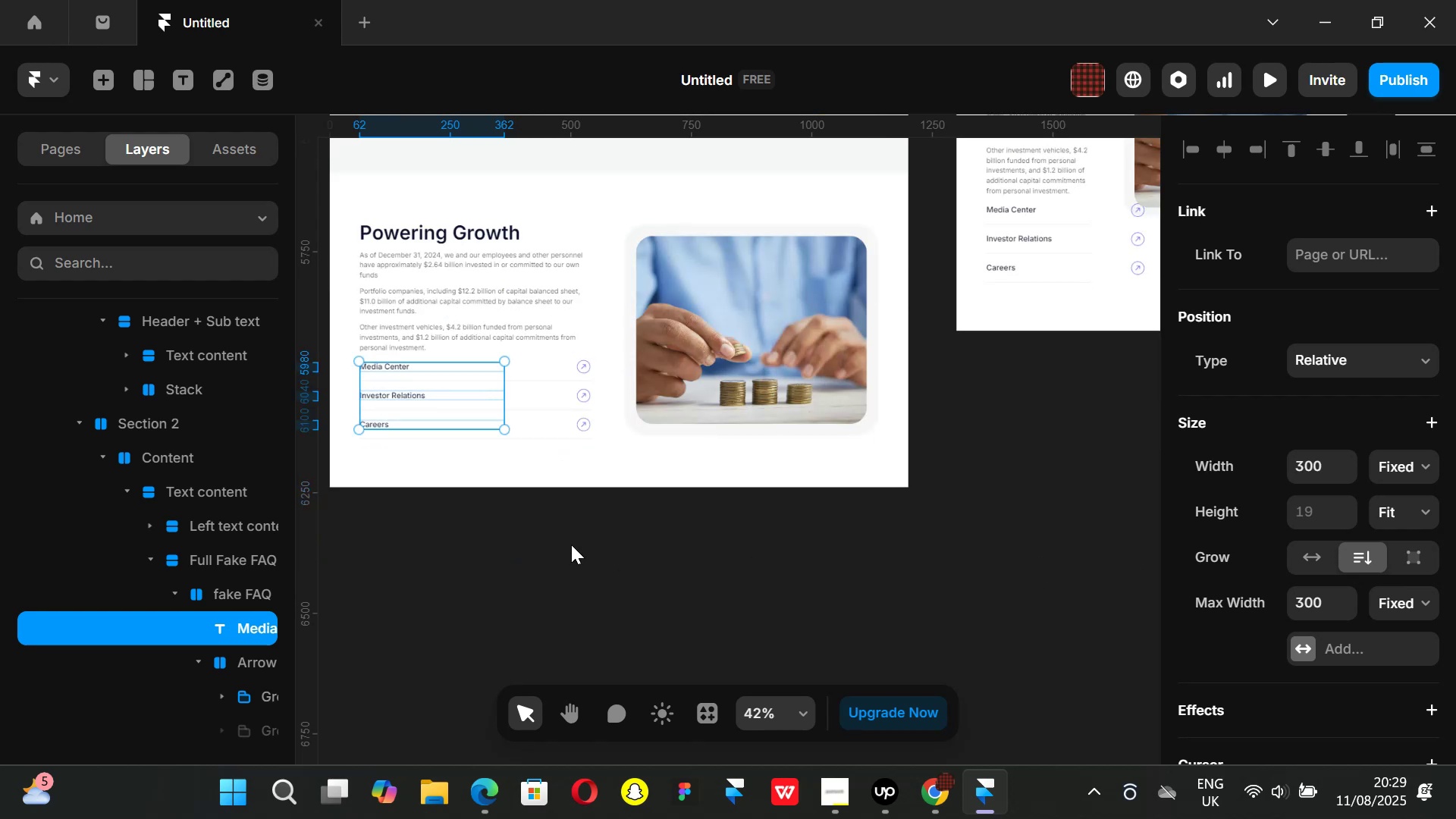 
scroll: coordinate [600, 522], scroll_direction: up, amount: 1.0
 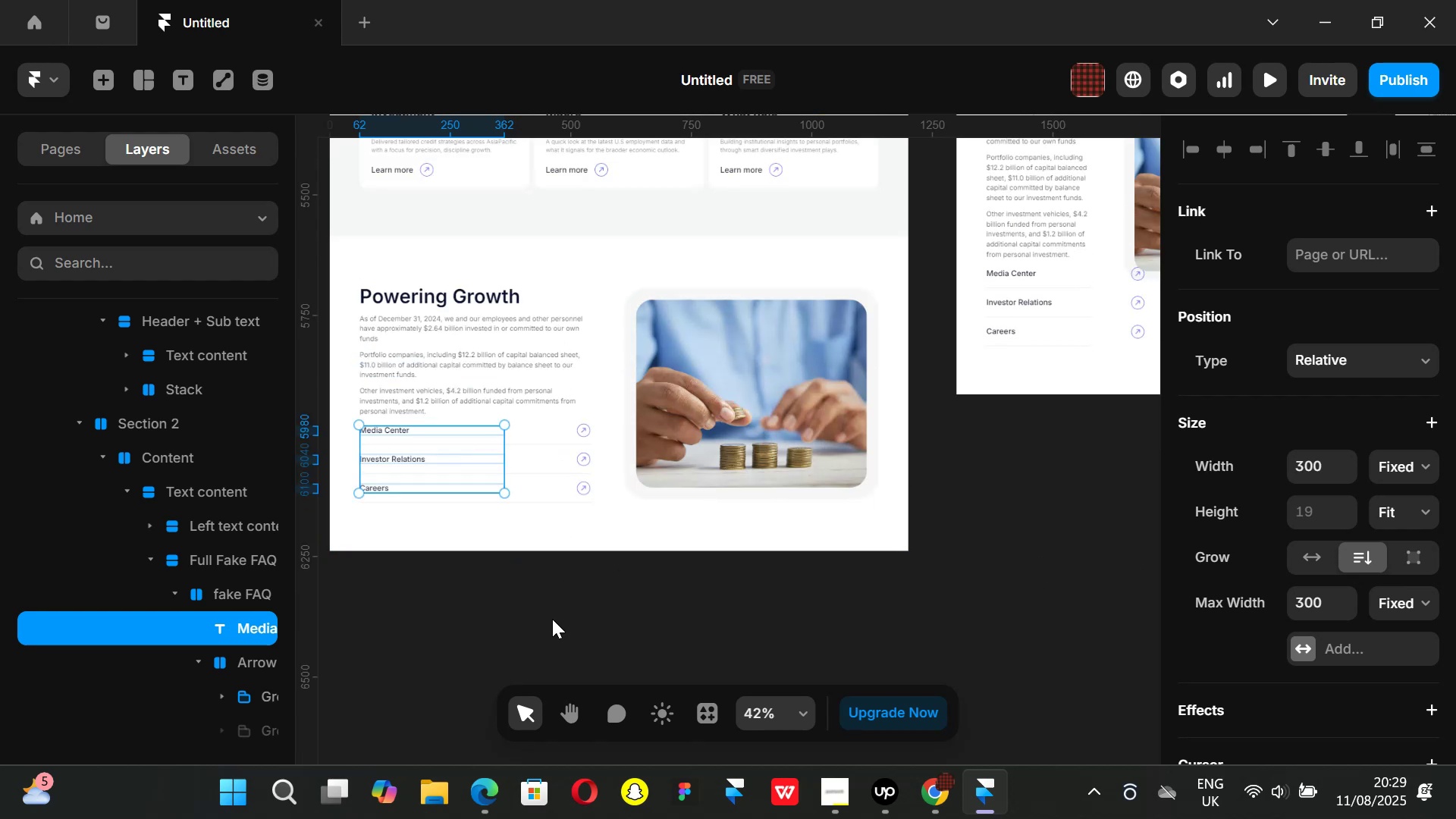 
left_click([552, 619])
 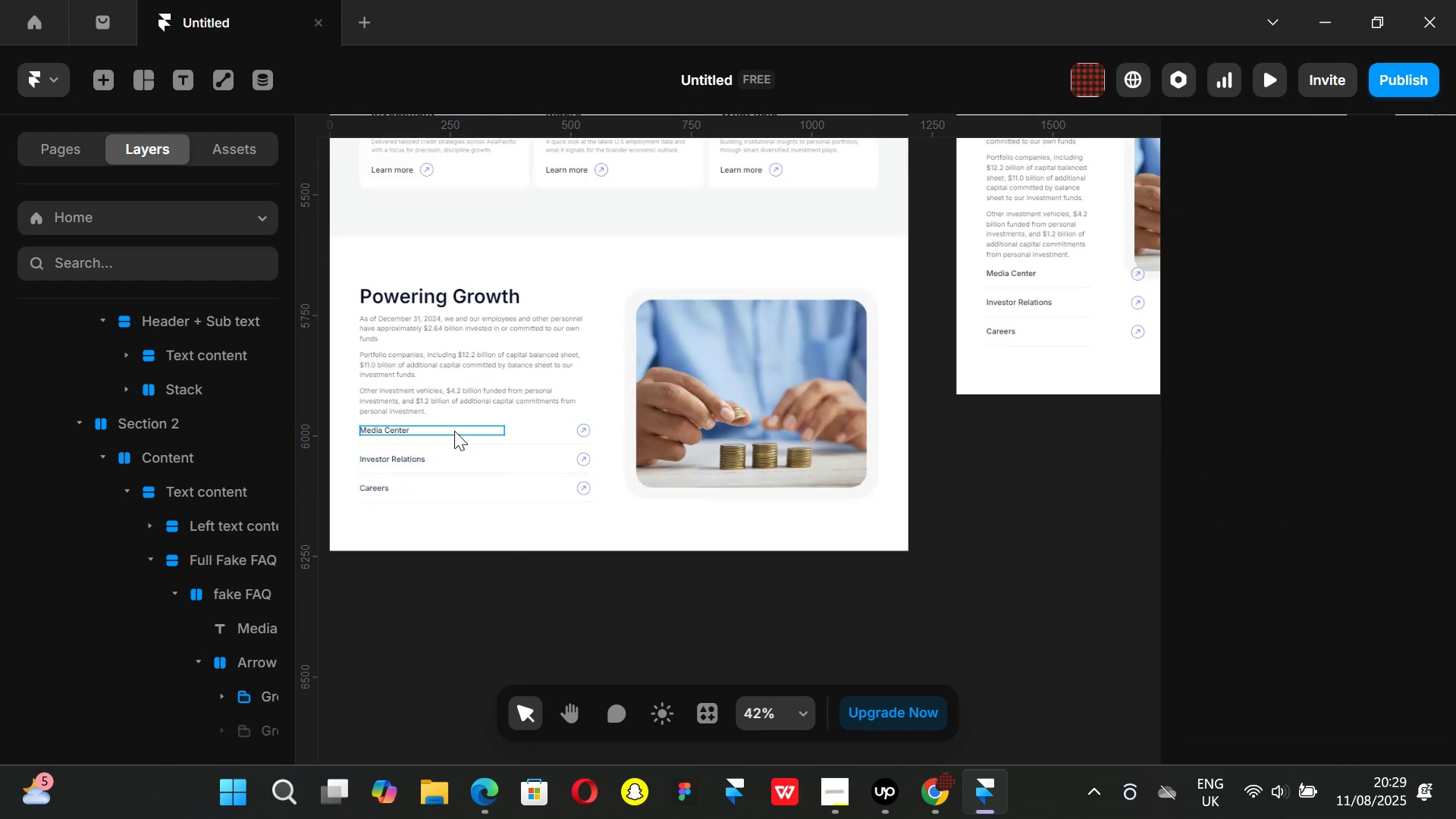 
left_click([440, 428])
 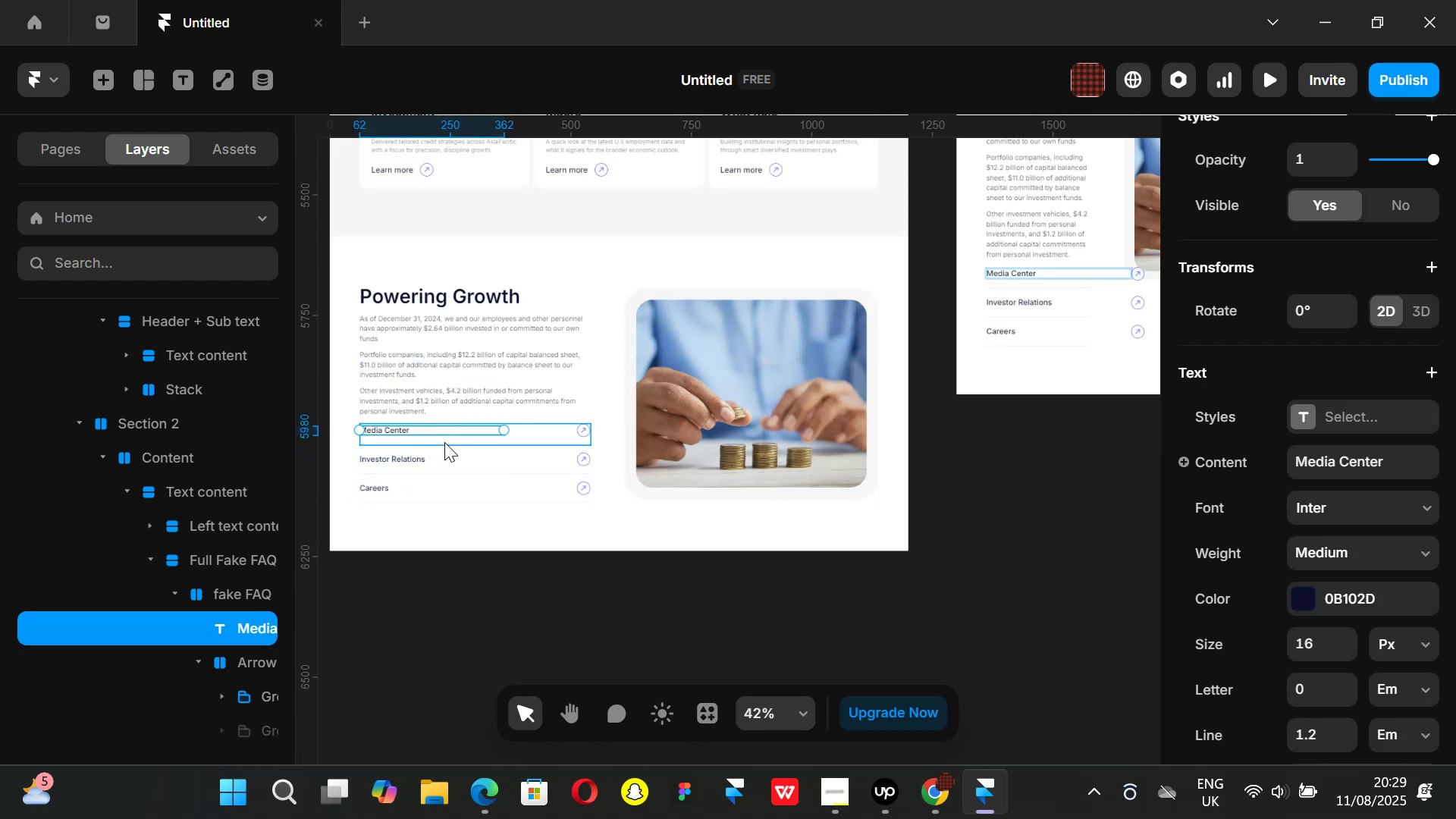 
scroll: coordinate [407, 604], scroll_direction: up, amount: 1.0
 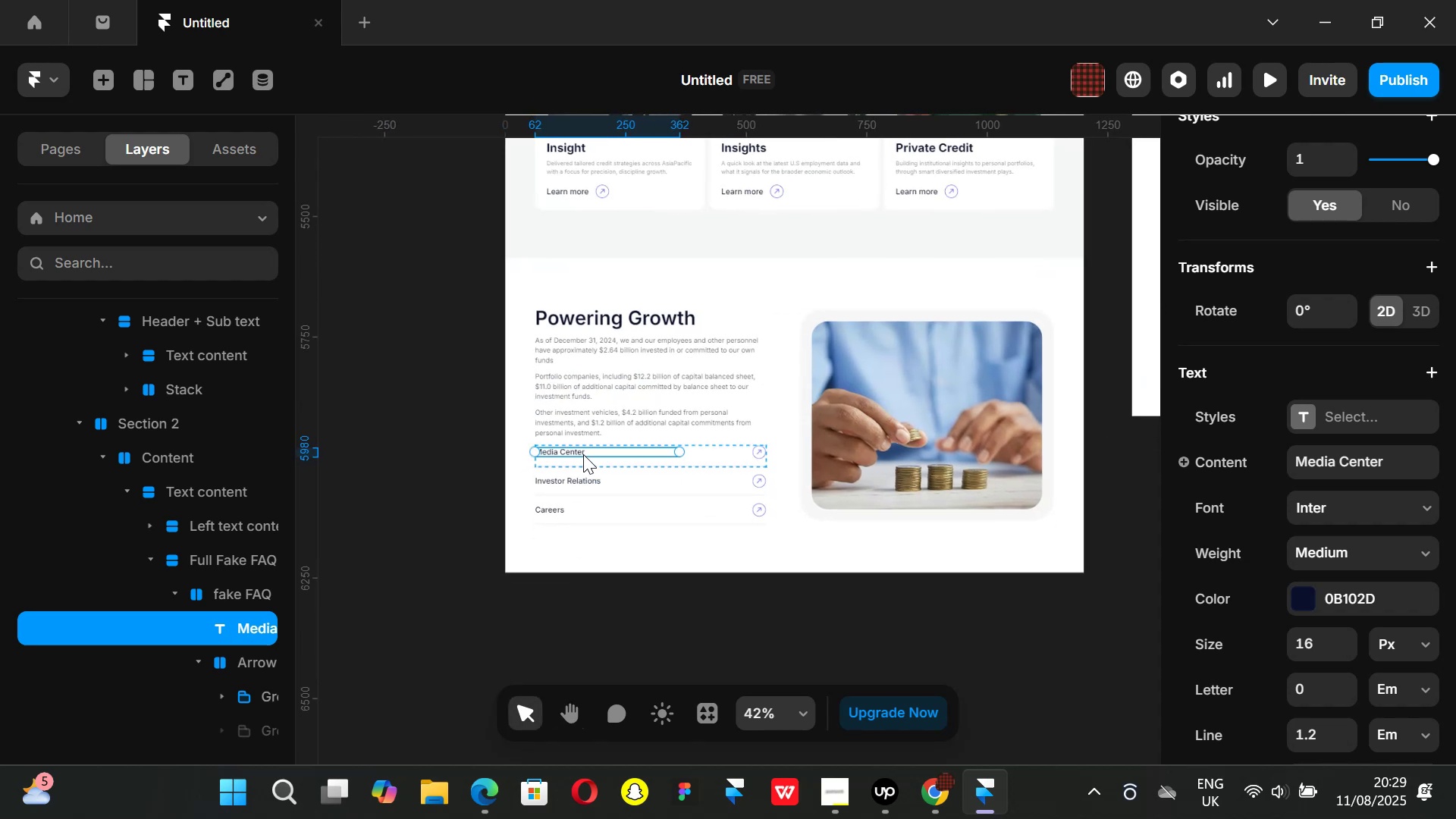 
hold_key(key=ControlLeft, duration=0.63)
 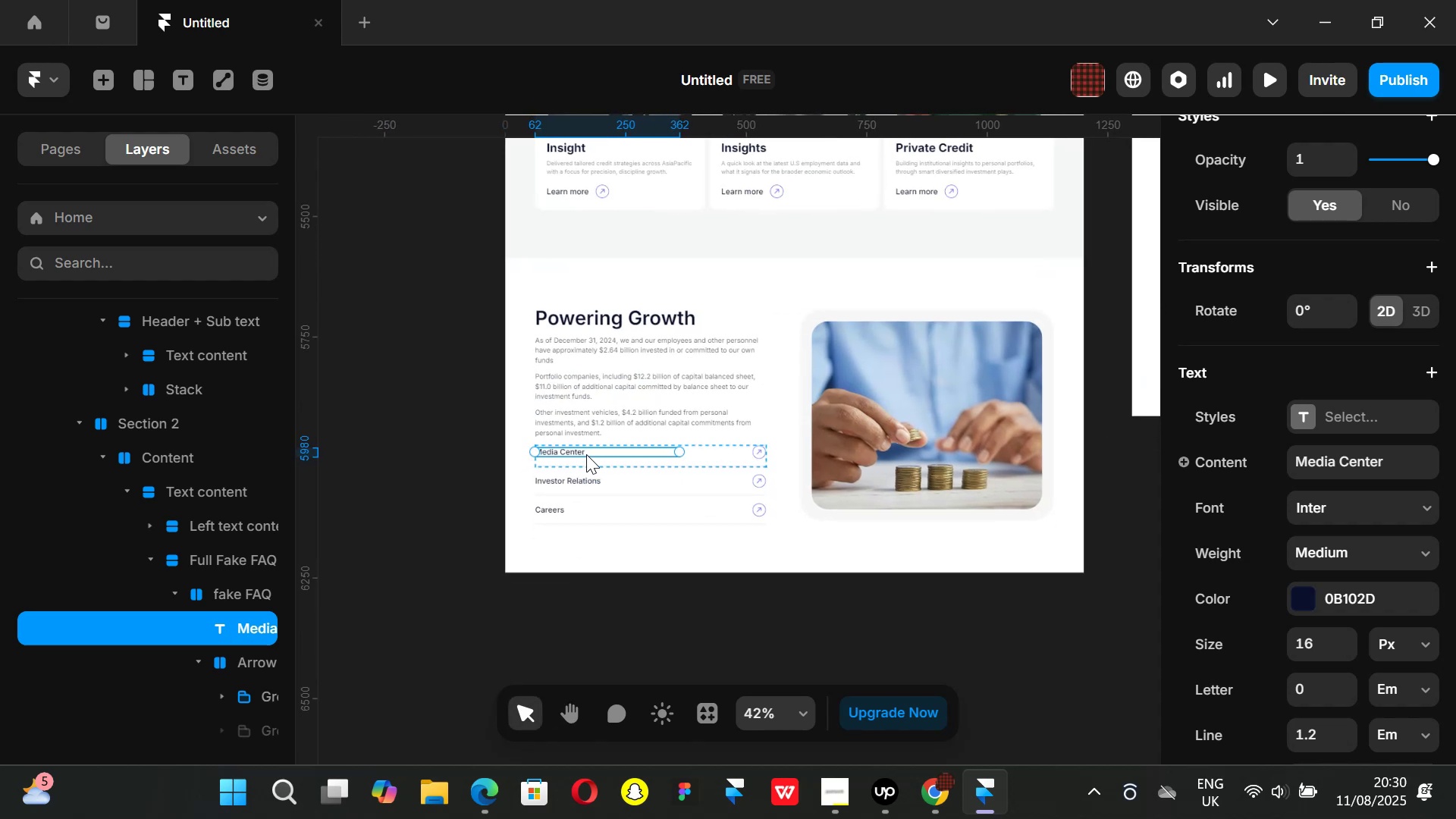 
key(Control+ControlLeft)
 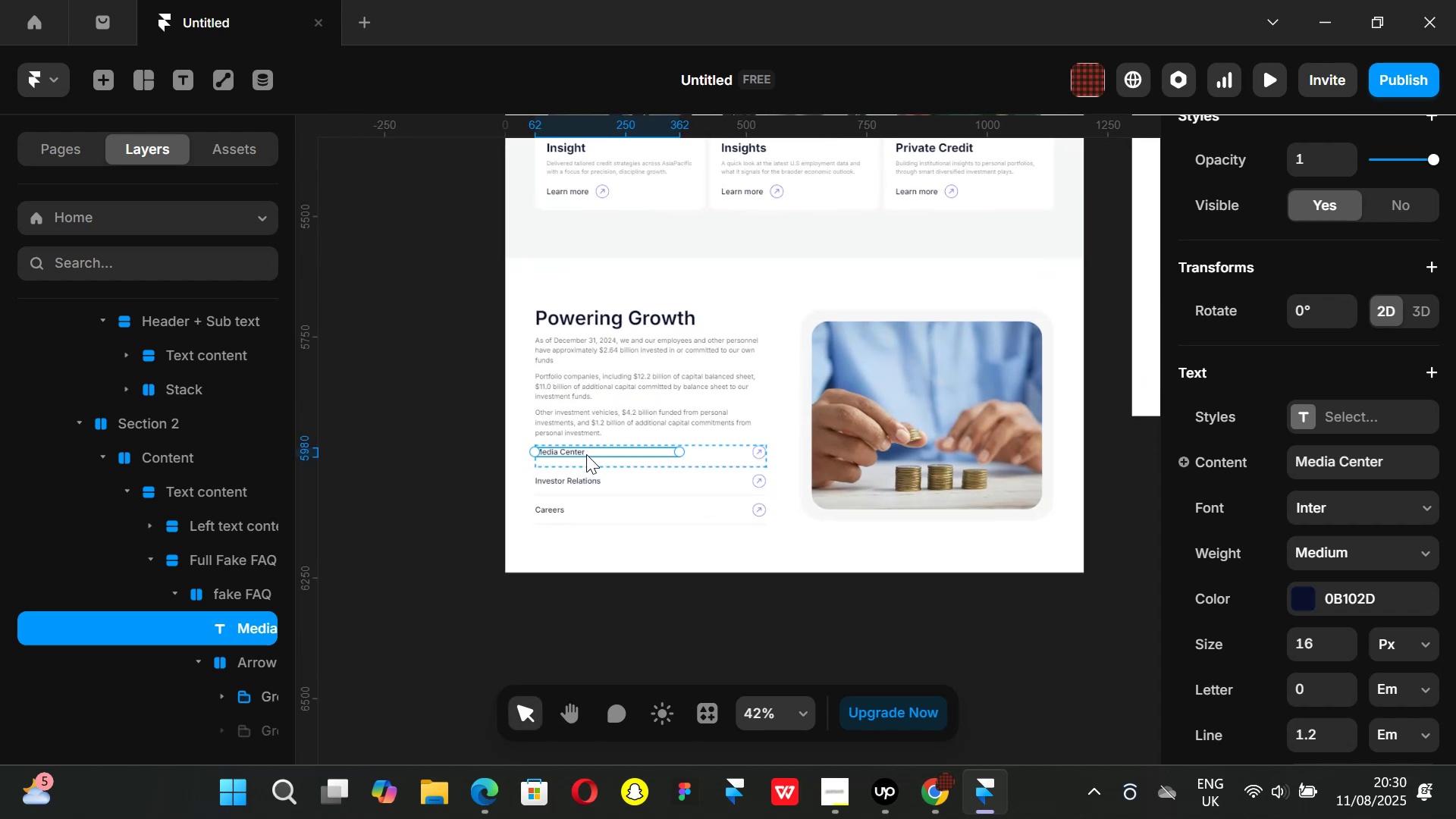 
scroll: coordinate [586, 454], scroll_direction: up, amount: 1.0
 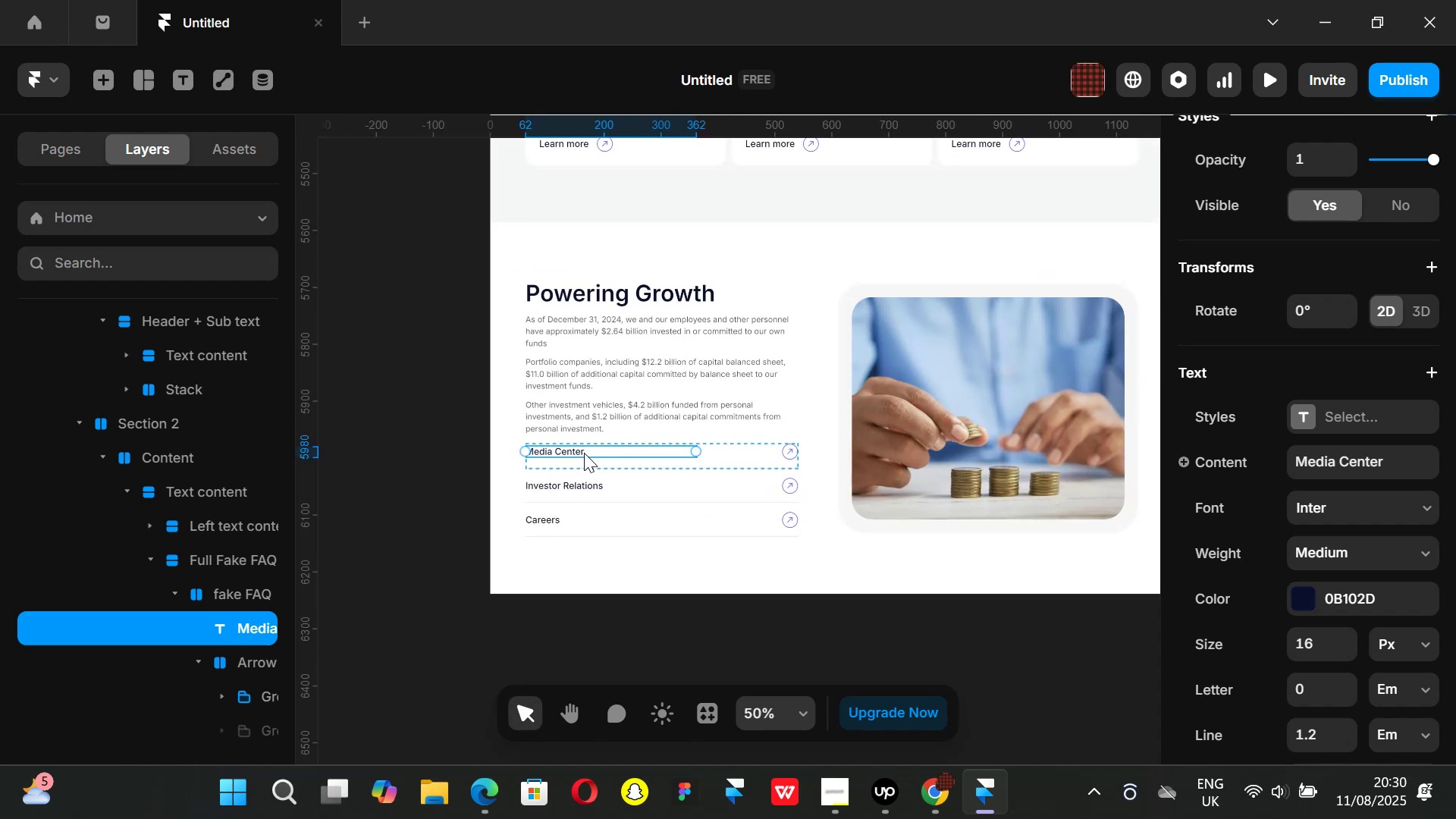 
hold_key(key=ShiftLeft, duration=1.5)
left_click([586, 487])
 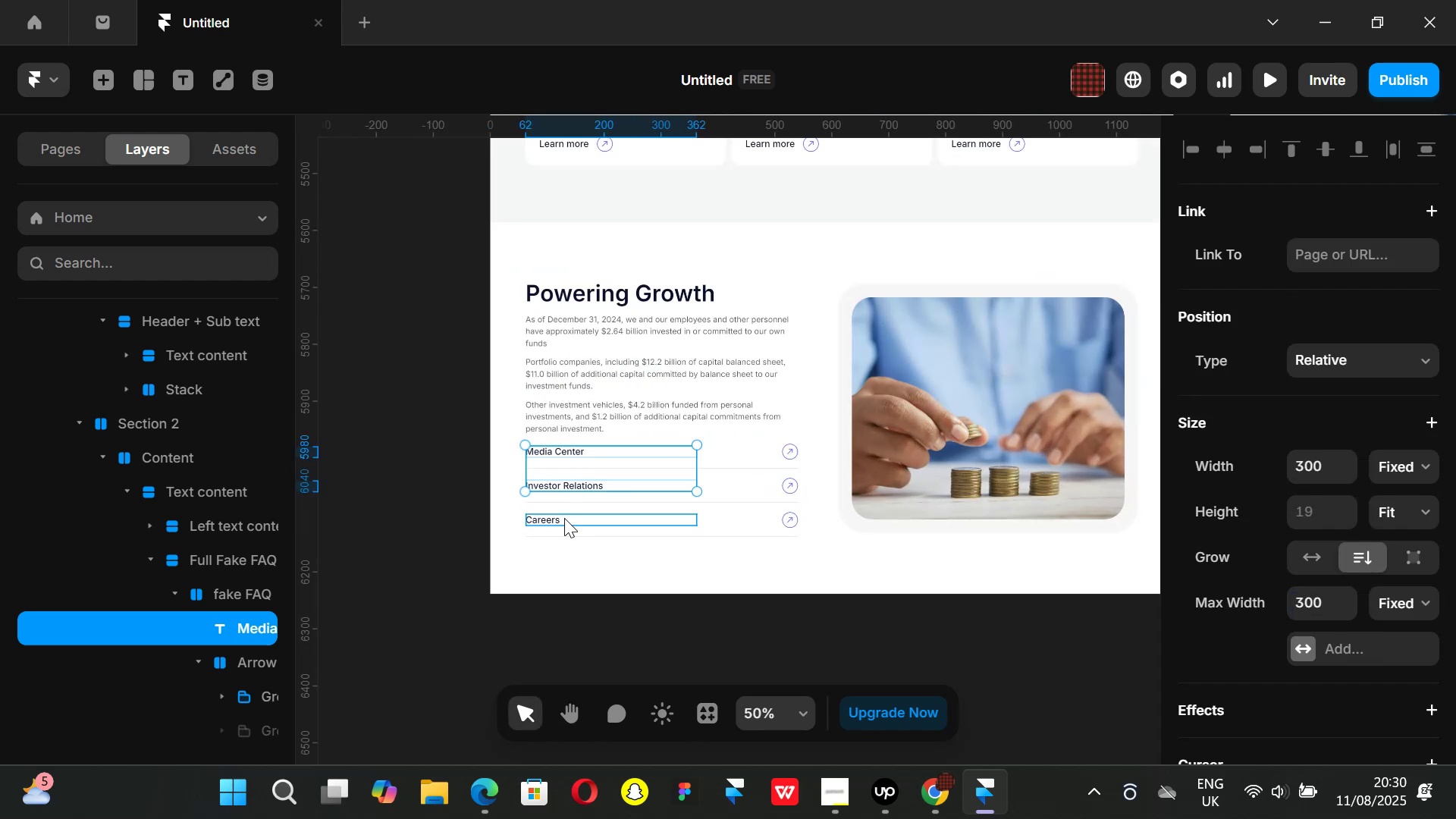 
key(Shift+ShiftLeft)
 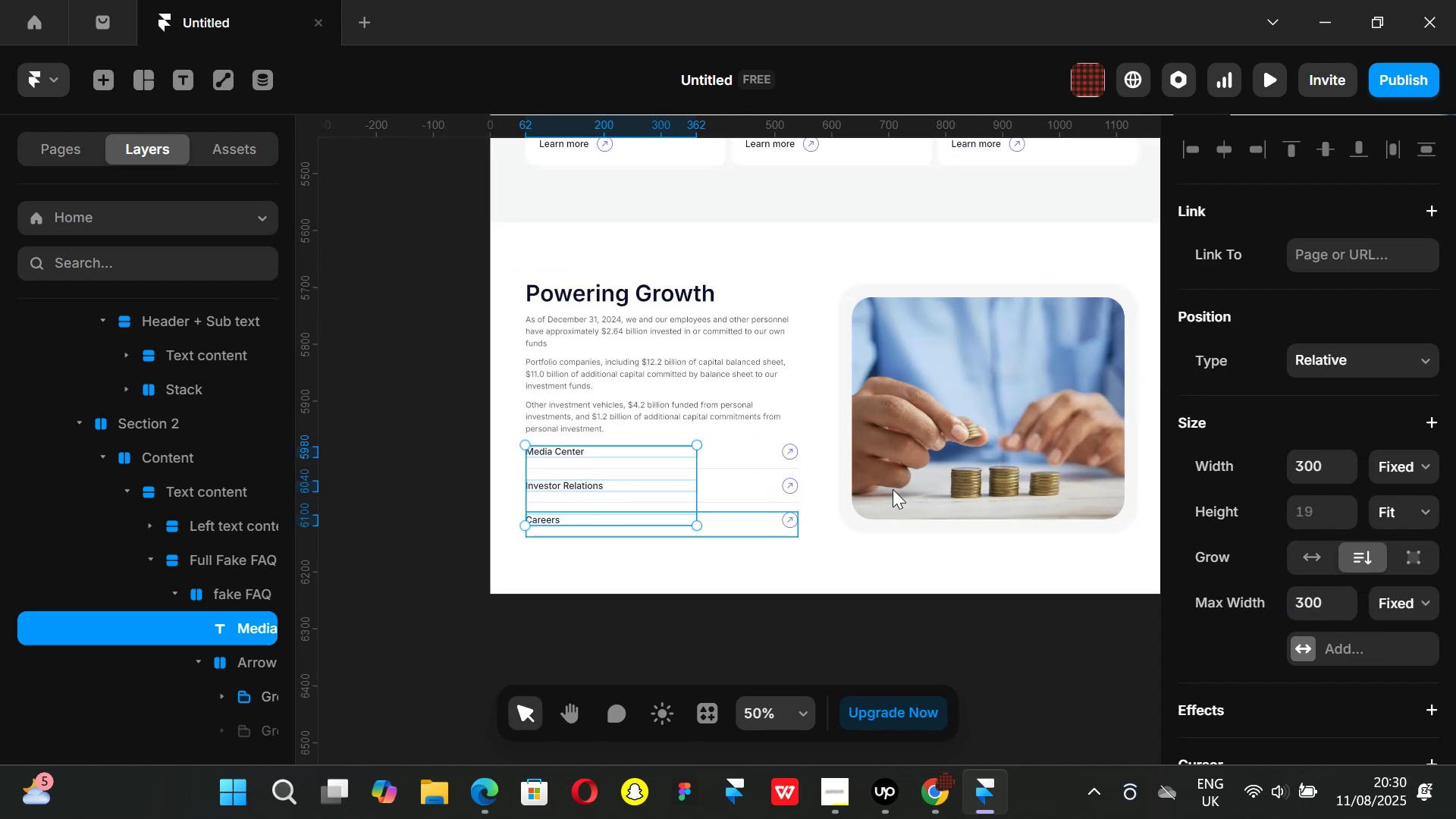 
key(Shift+ShiftLeft)
 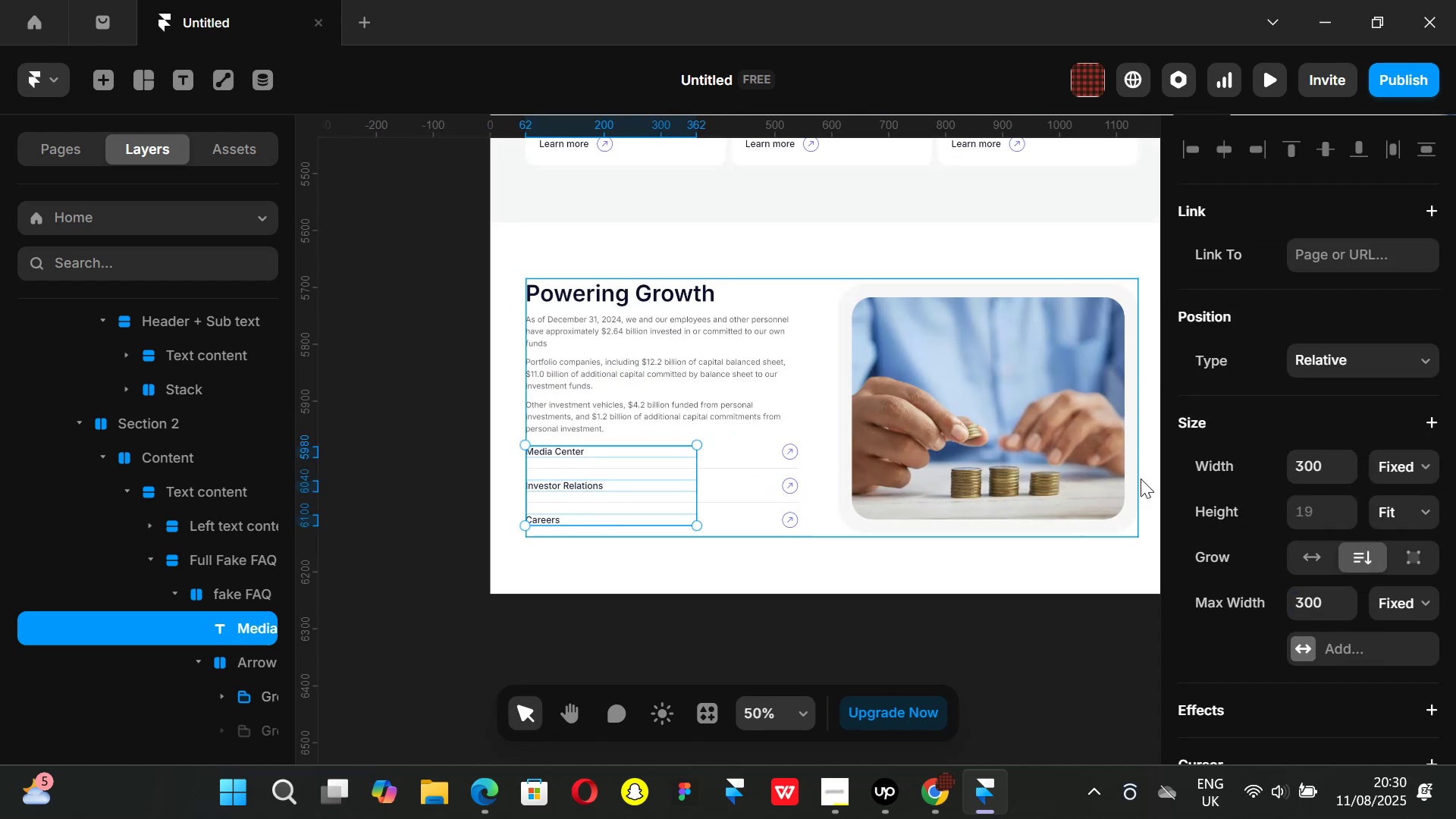 
key(Shift+ShiftLeft)
 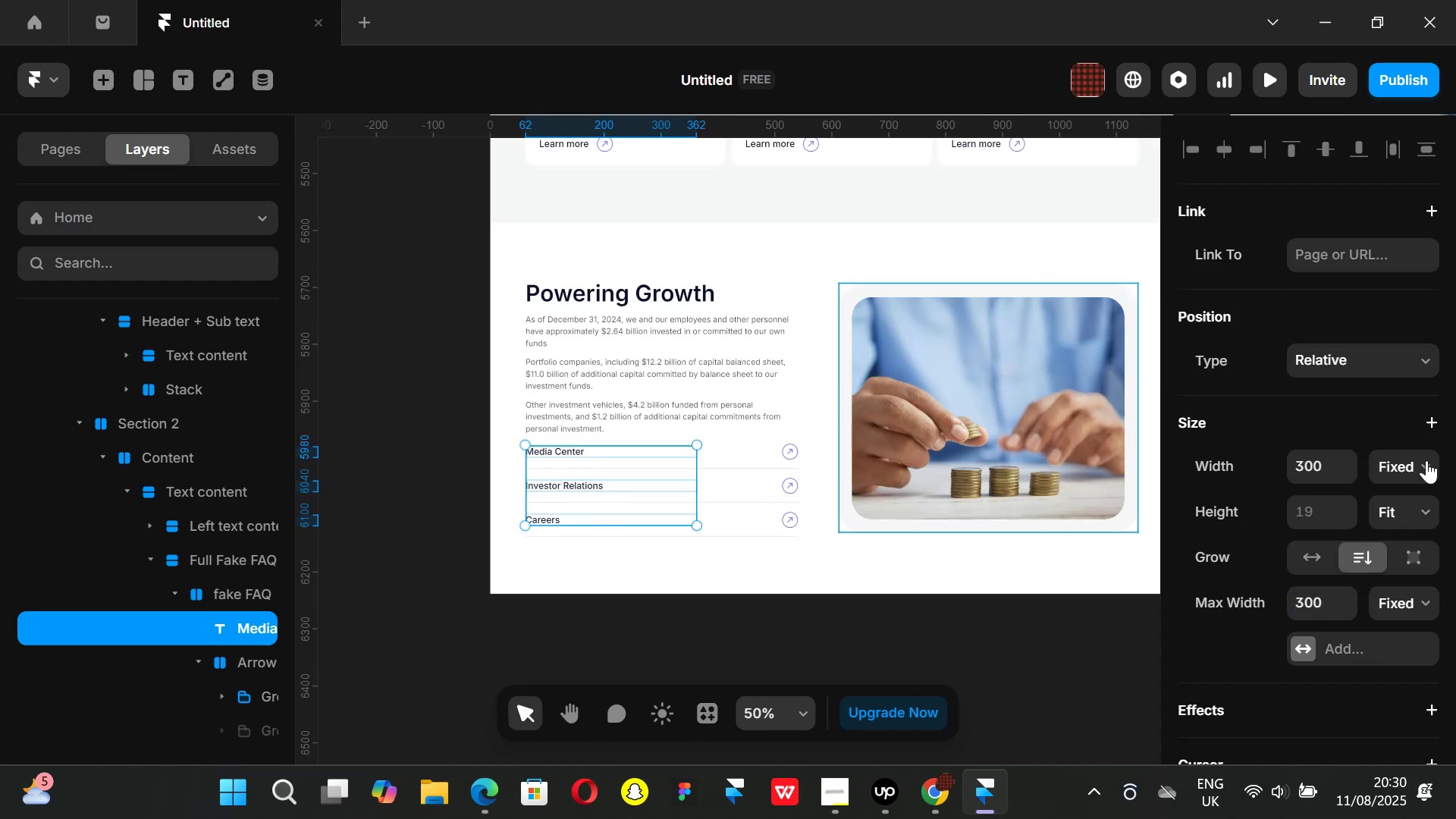 
left_click([1426, 460])
 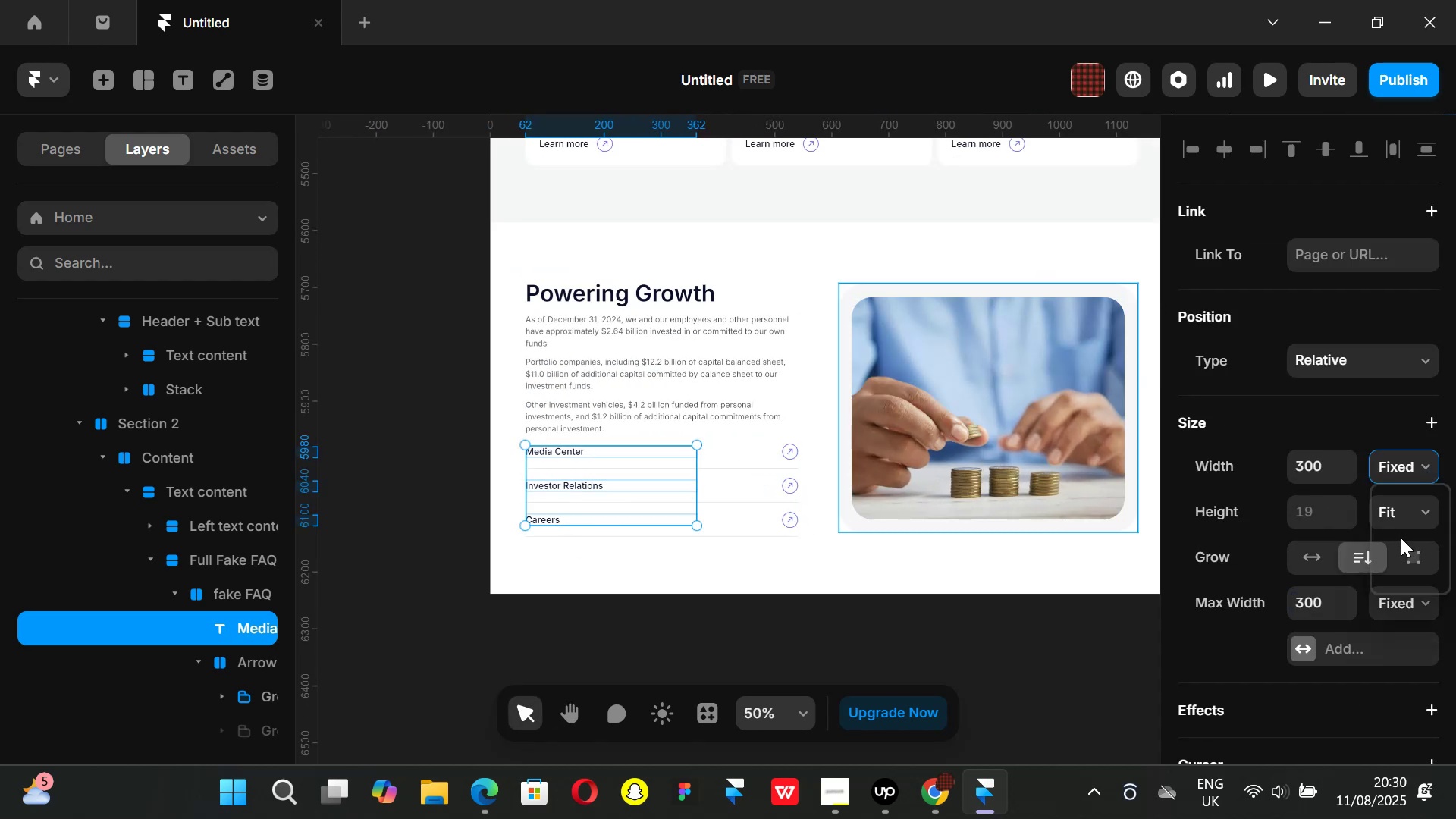 
mouse_move([1396, 563])
 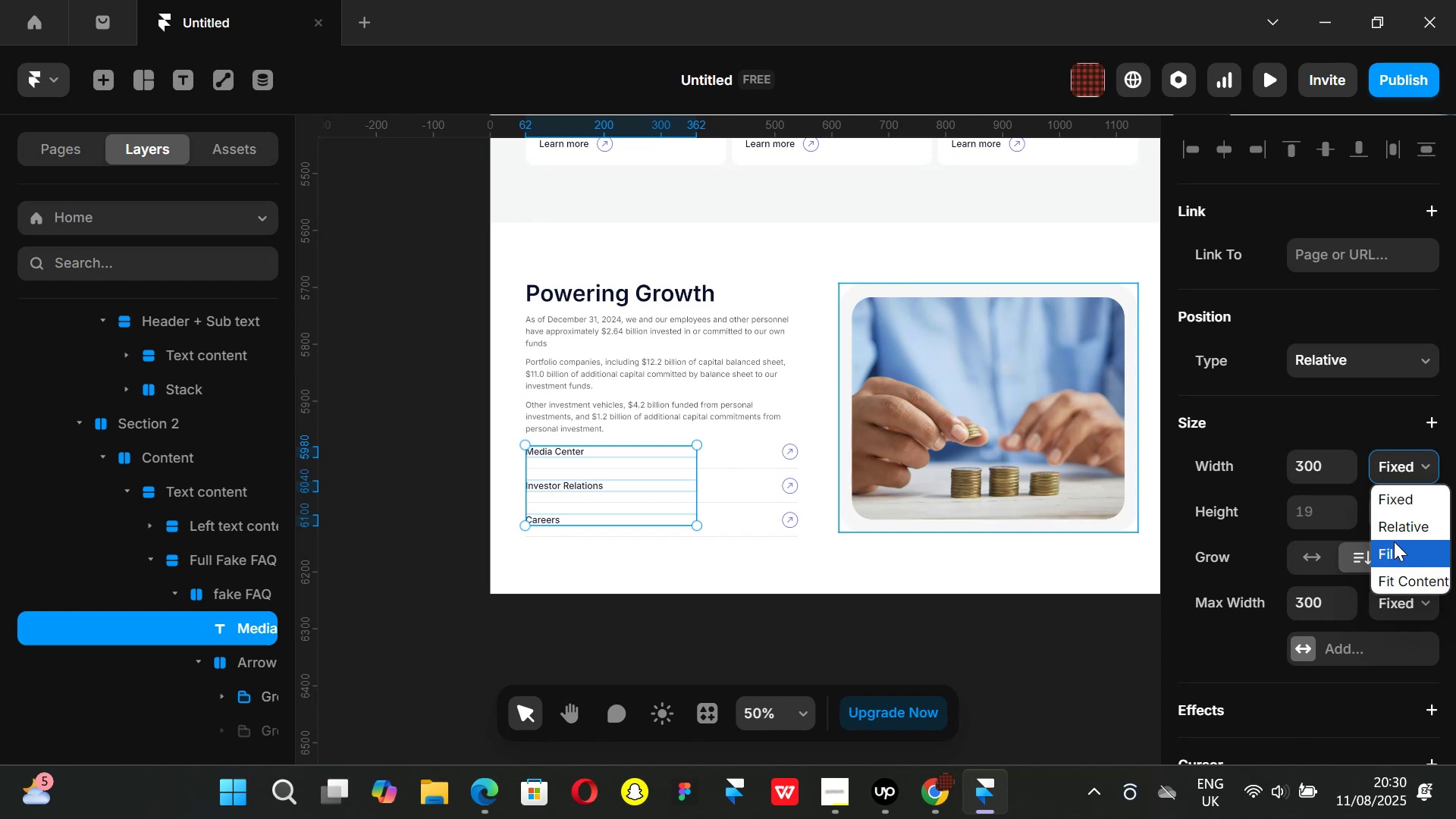 
left_click([1403, 582])
 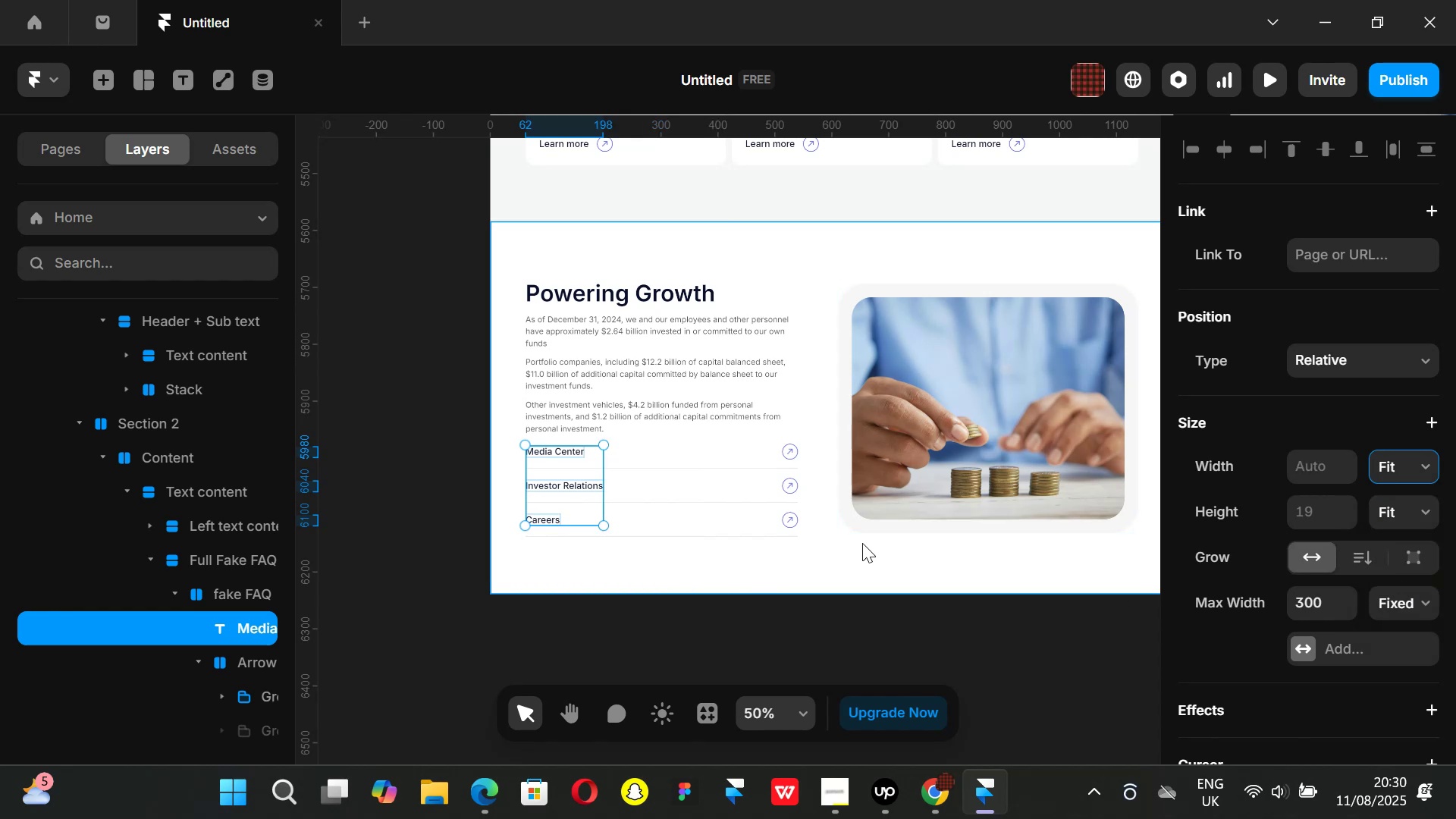 
hold_key(key=ShiftLeft, duration=1.53)
scroll: coordinate [832, 424], scroll_direction: down, amount: 9.0
 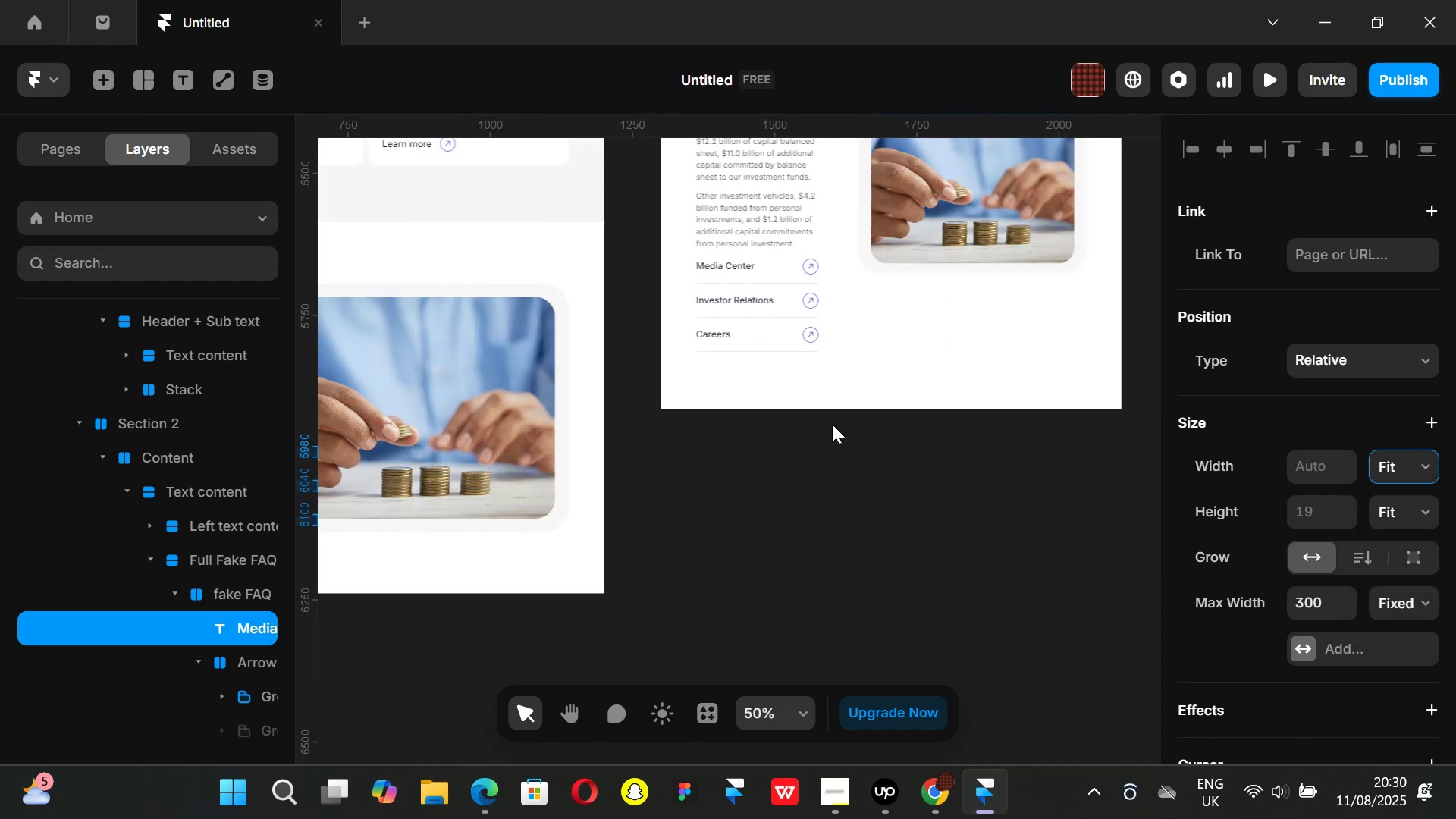 
hold_key(key=ShiftLeft, duration=1.51)
 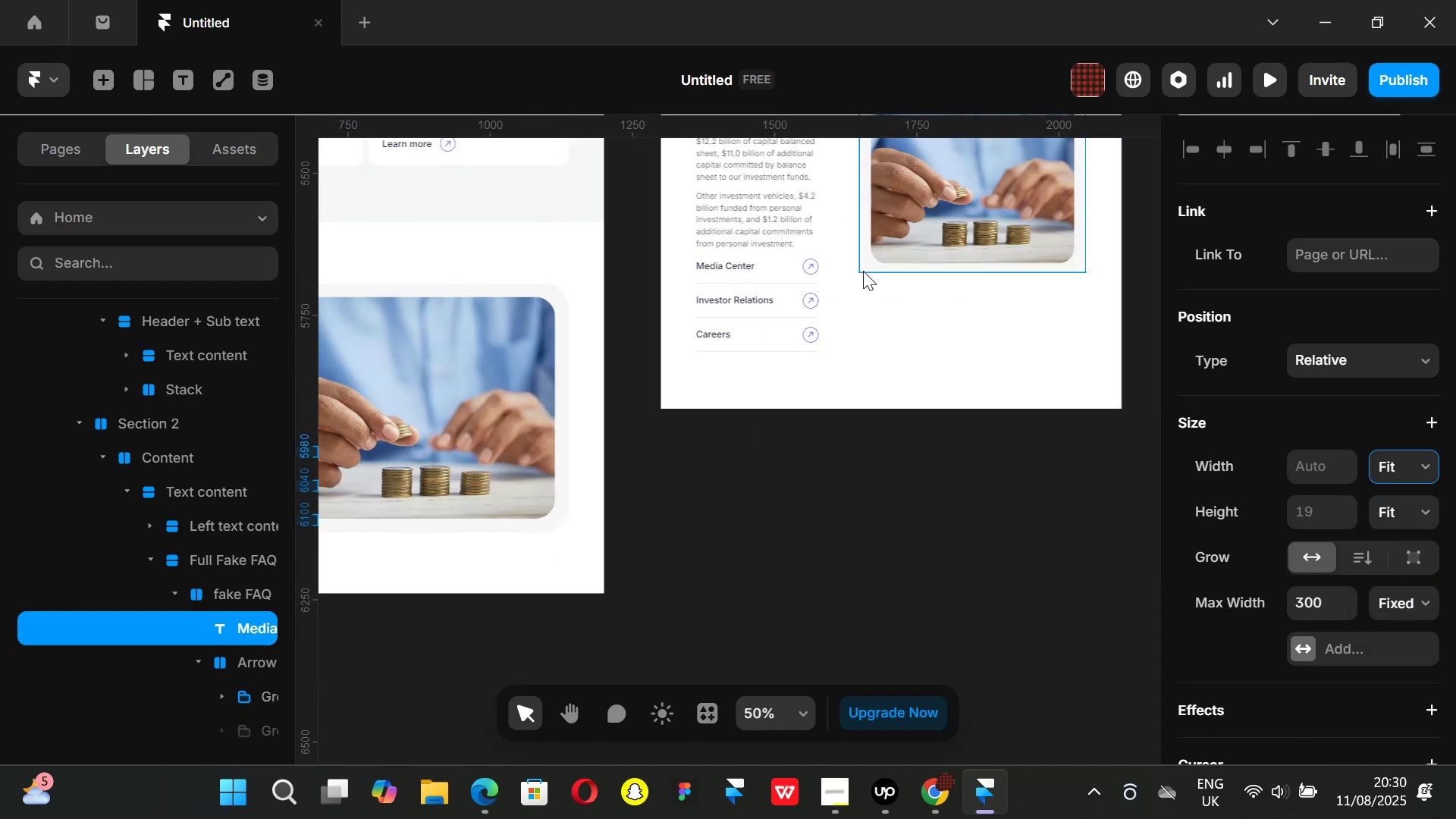 
key(Shift+ShiftLeft)
 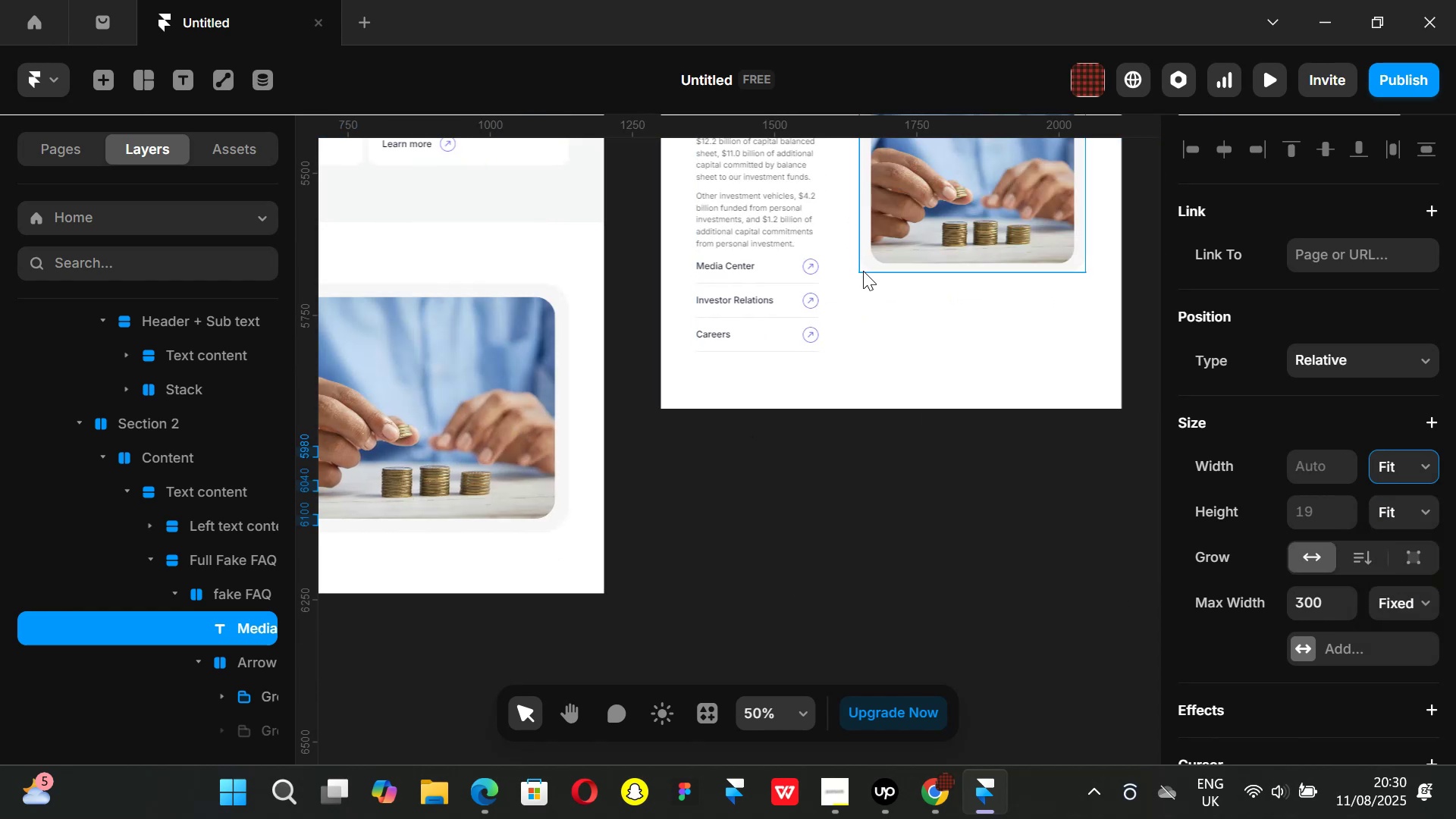 
key(Shift+ShiftLeft)
 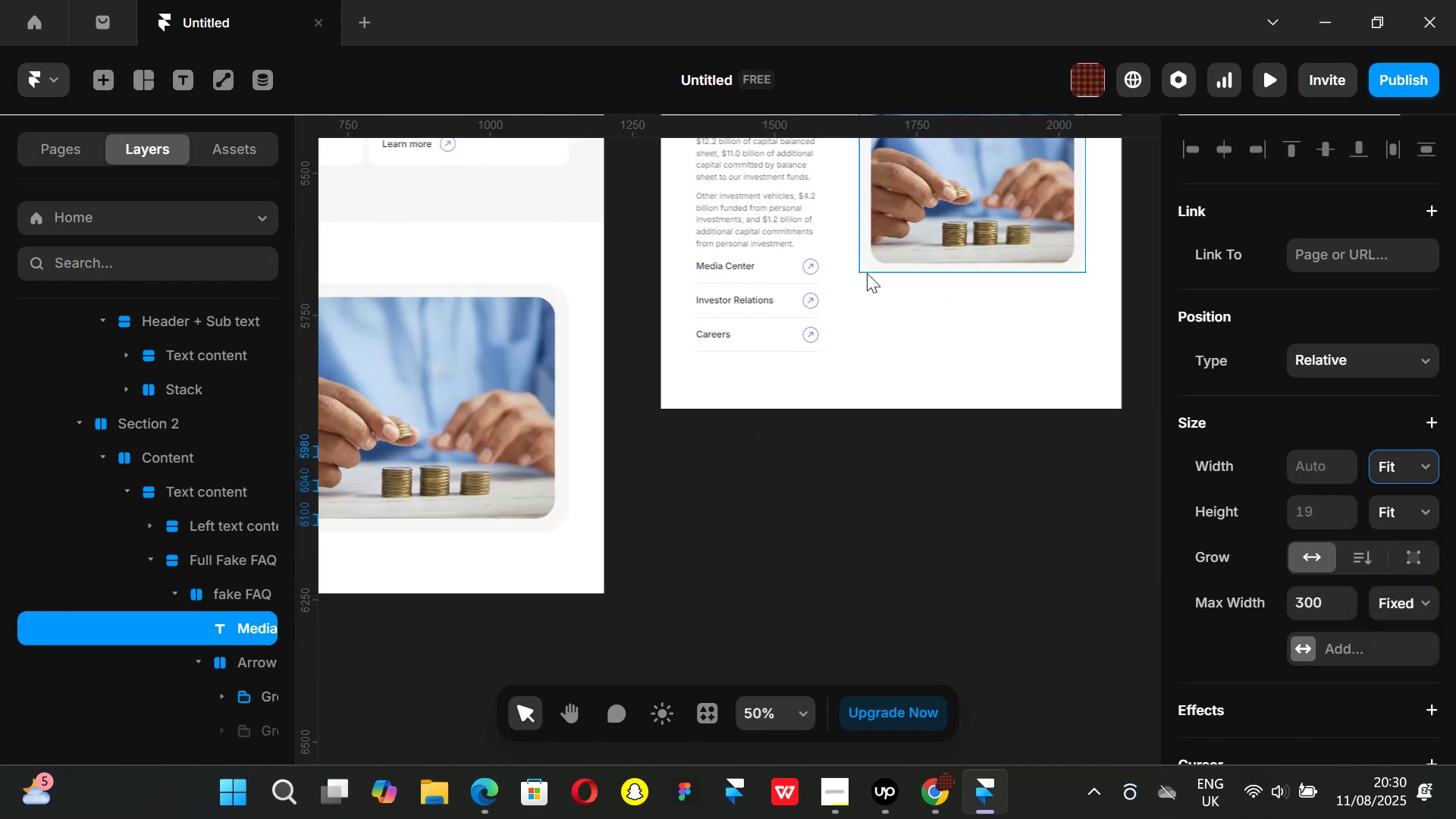 
key(Shift+ShiftLeft)
 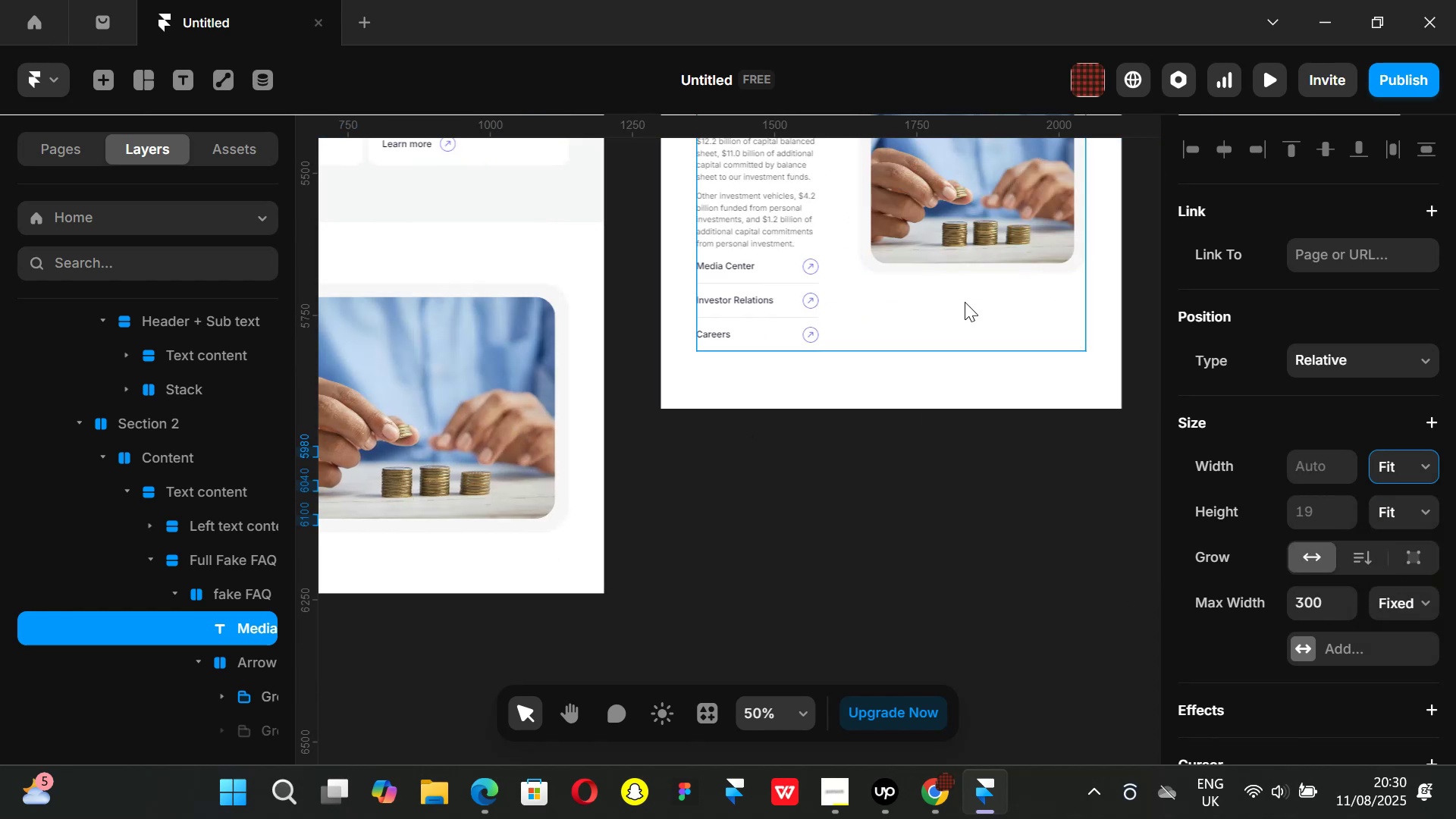 
scroll: coordinate [965, 302], scroll_direction: up, amount: 3.0
 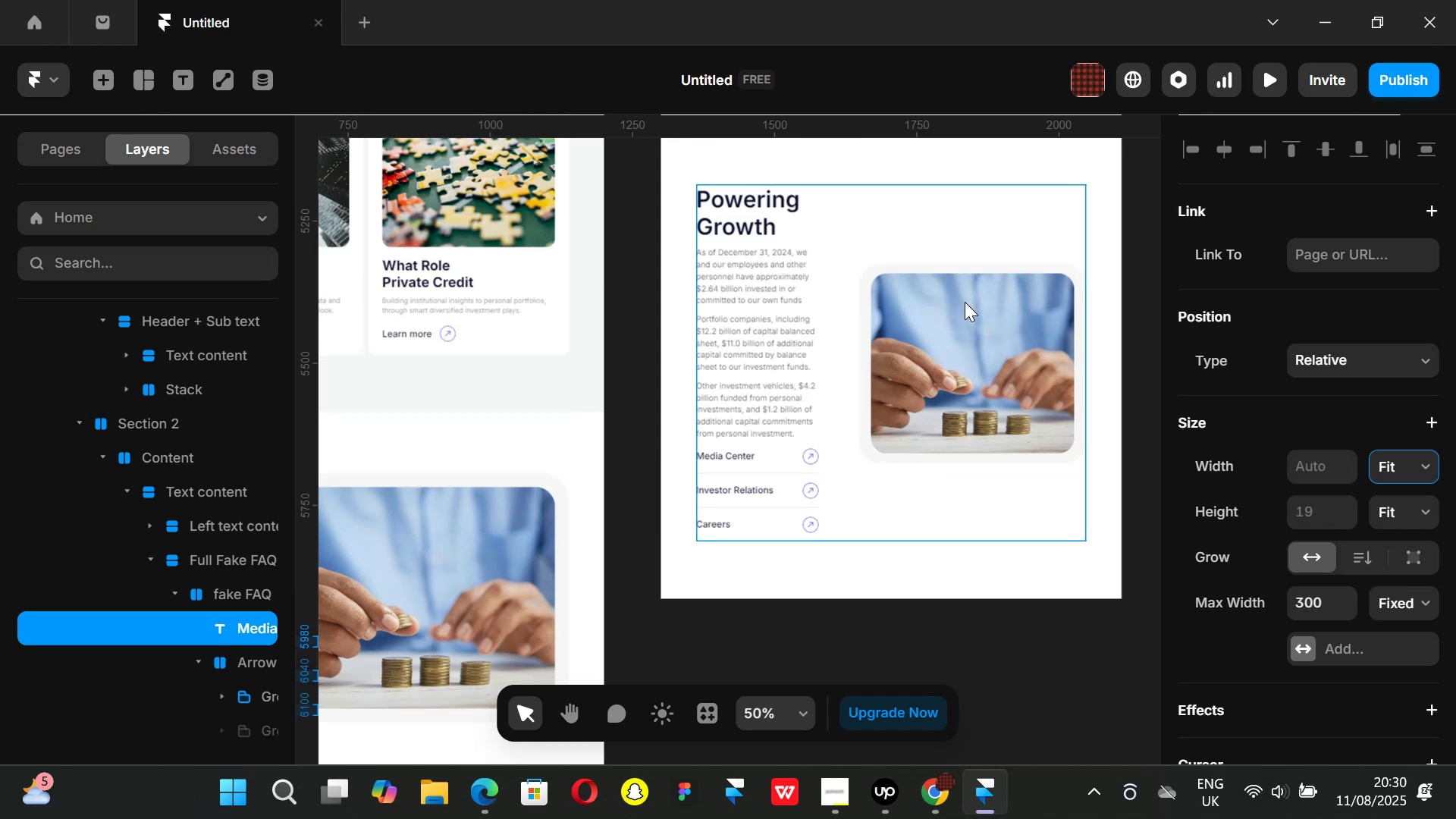 
wait(5.07)
 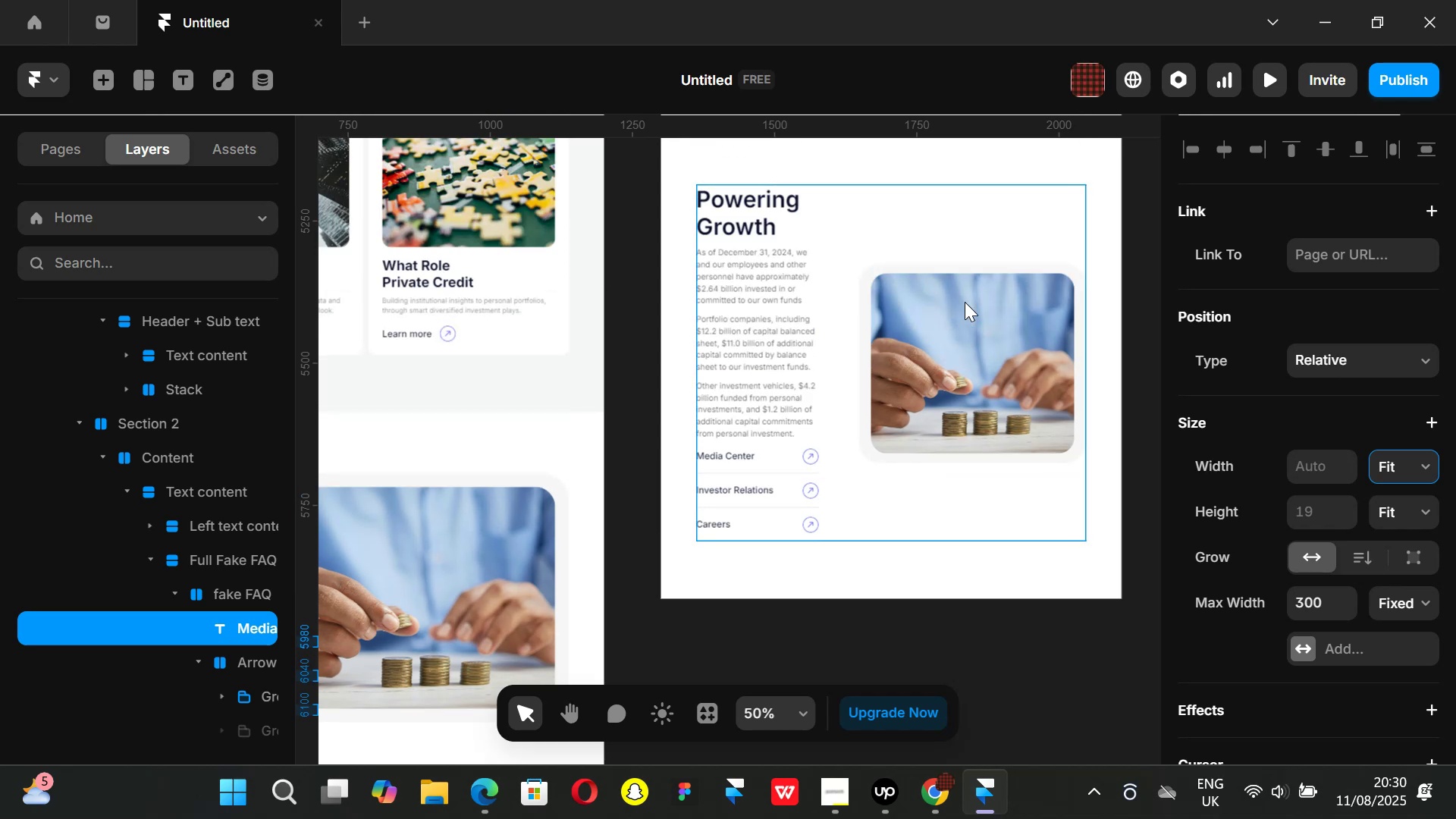 
scroll: coordinate [965, 302], scroll_direction: none, amount: 0.0
 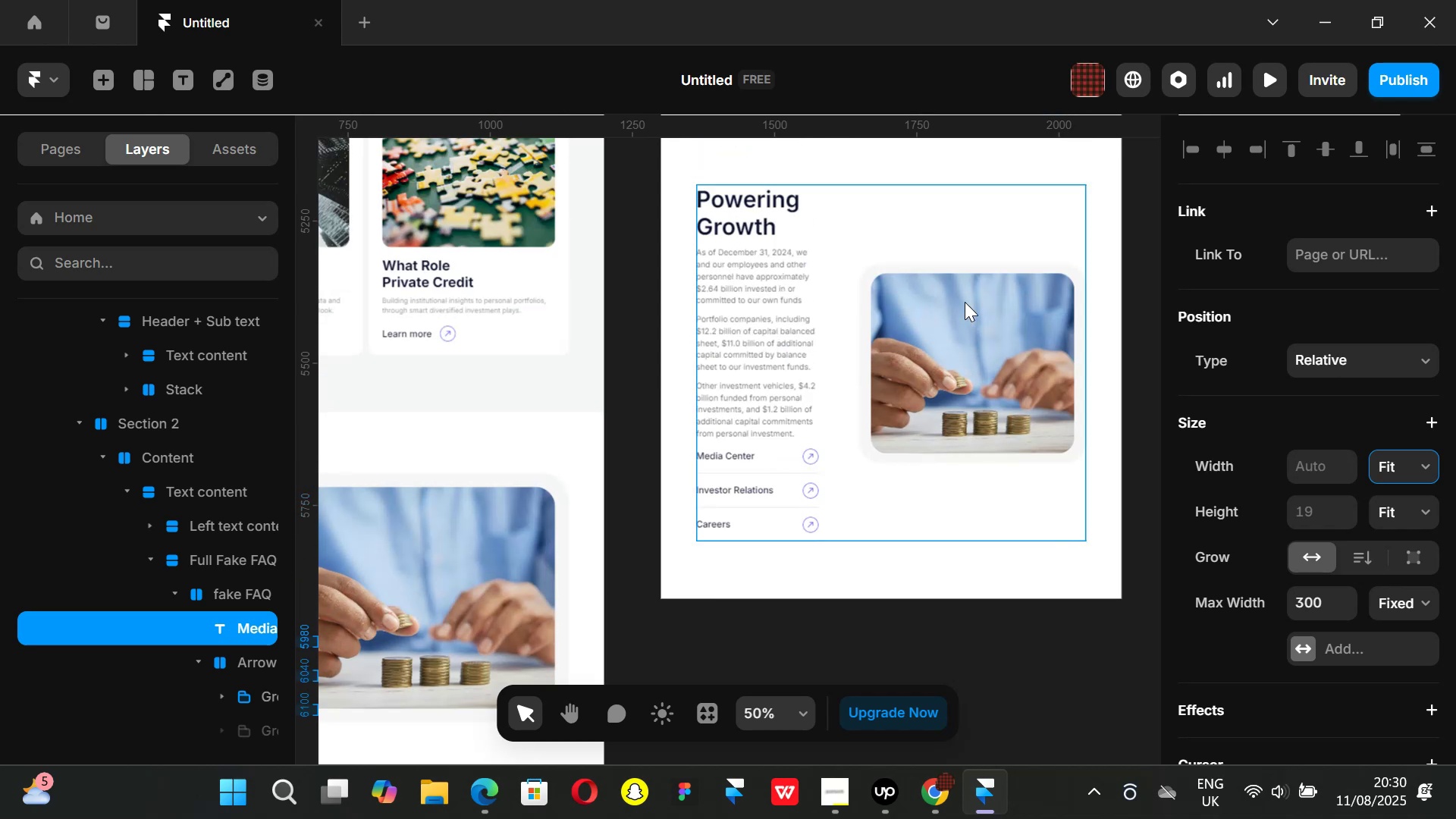 
hold_key(key=ShiftLeft, duration=1.53)
scroll: coordinate [965, 302], scroll_direction: up, amount: 10.0
 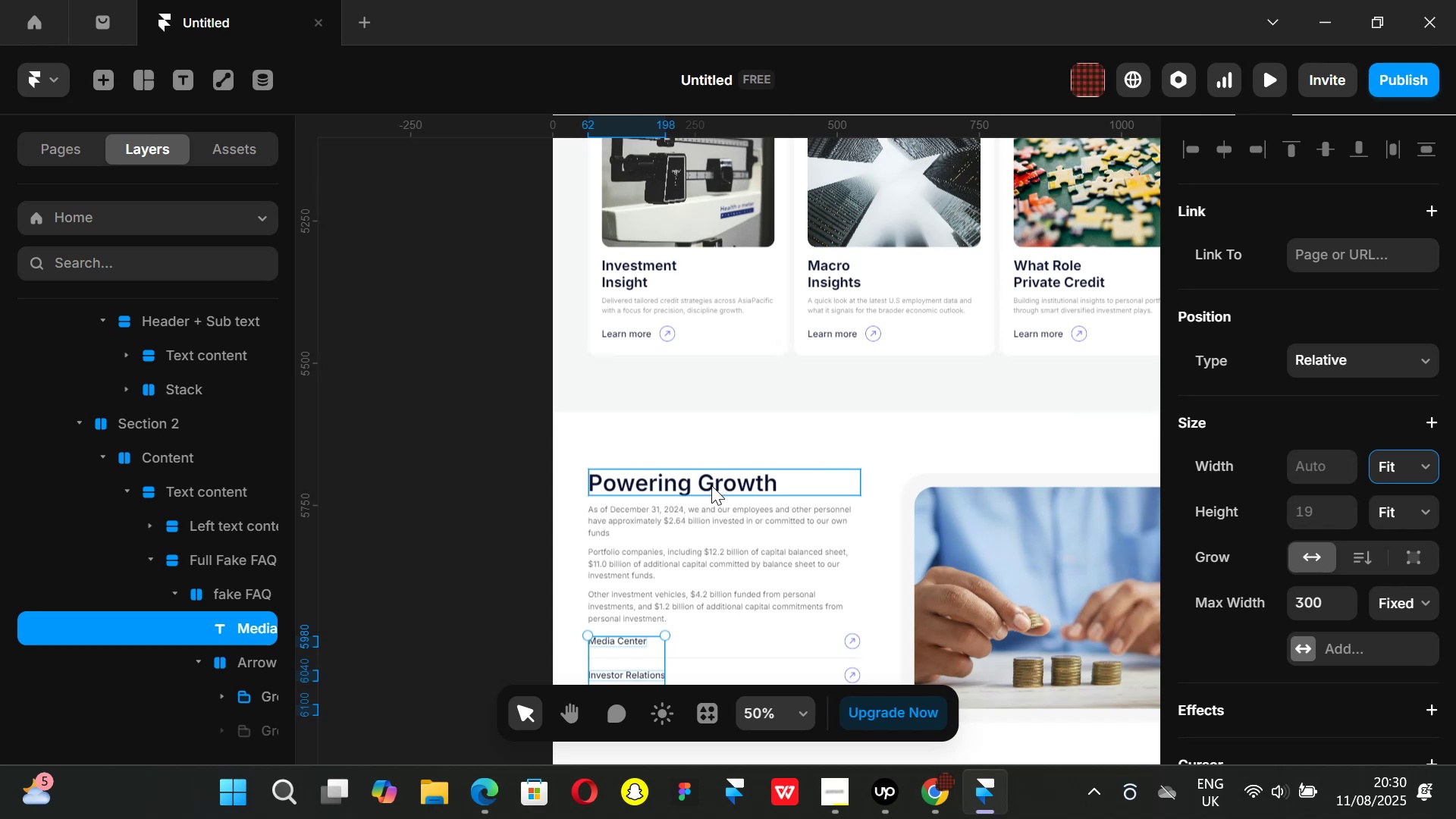 
hold_key(key=ShiftLeft, duration=0.65)
 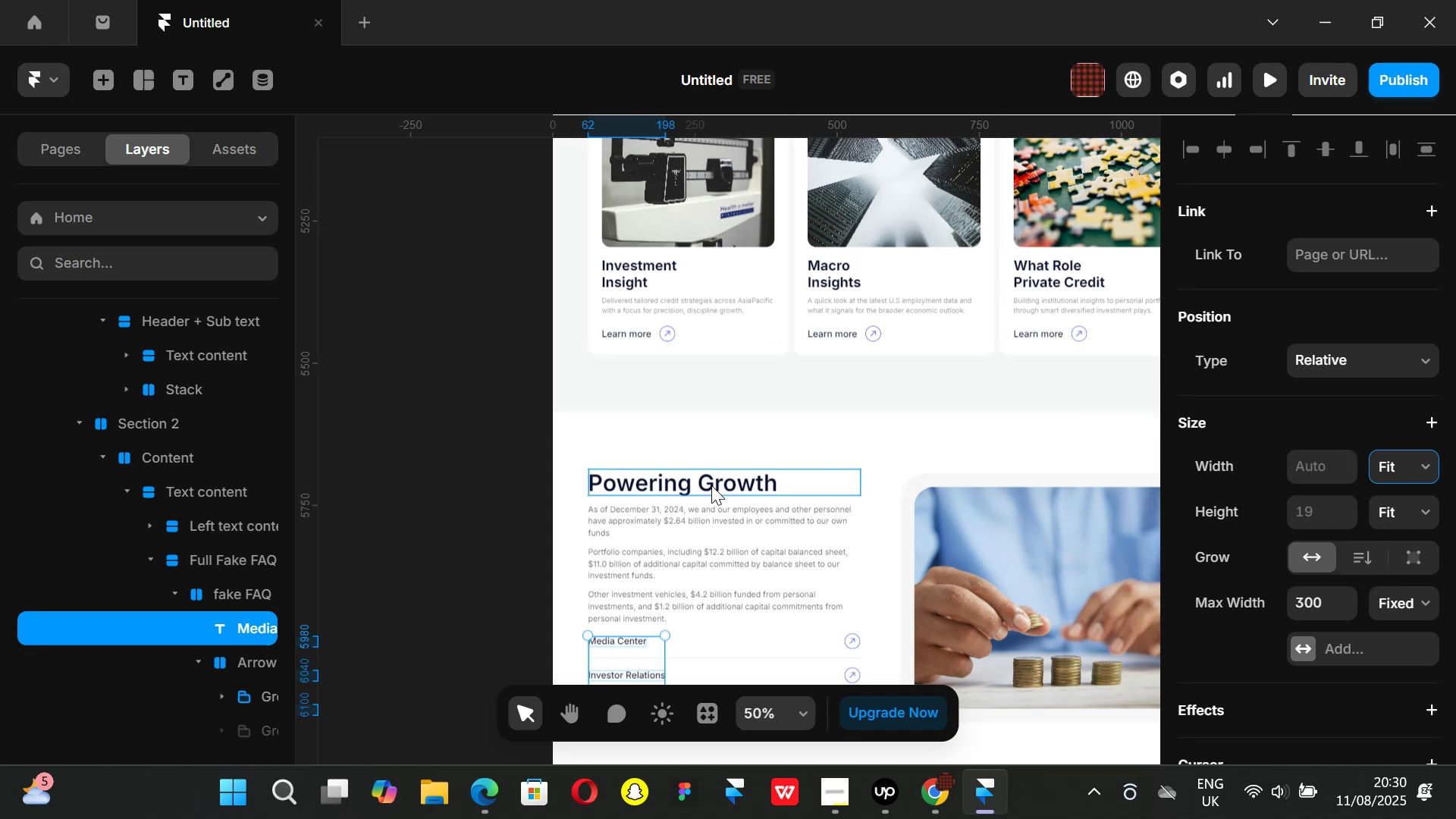 
scroll: coordinate [711, 487], scroll_direction: down, amount: 2.0
 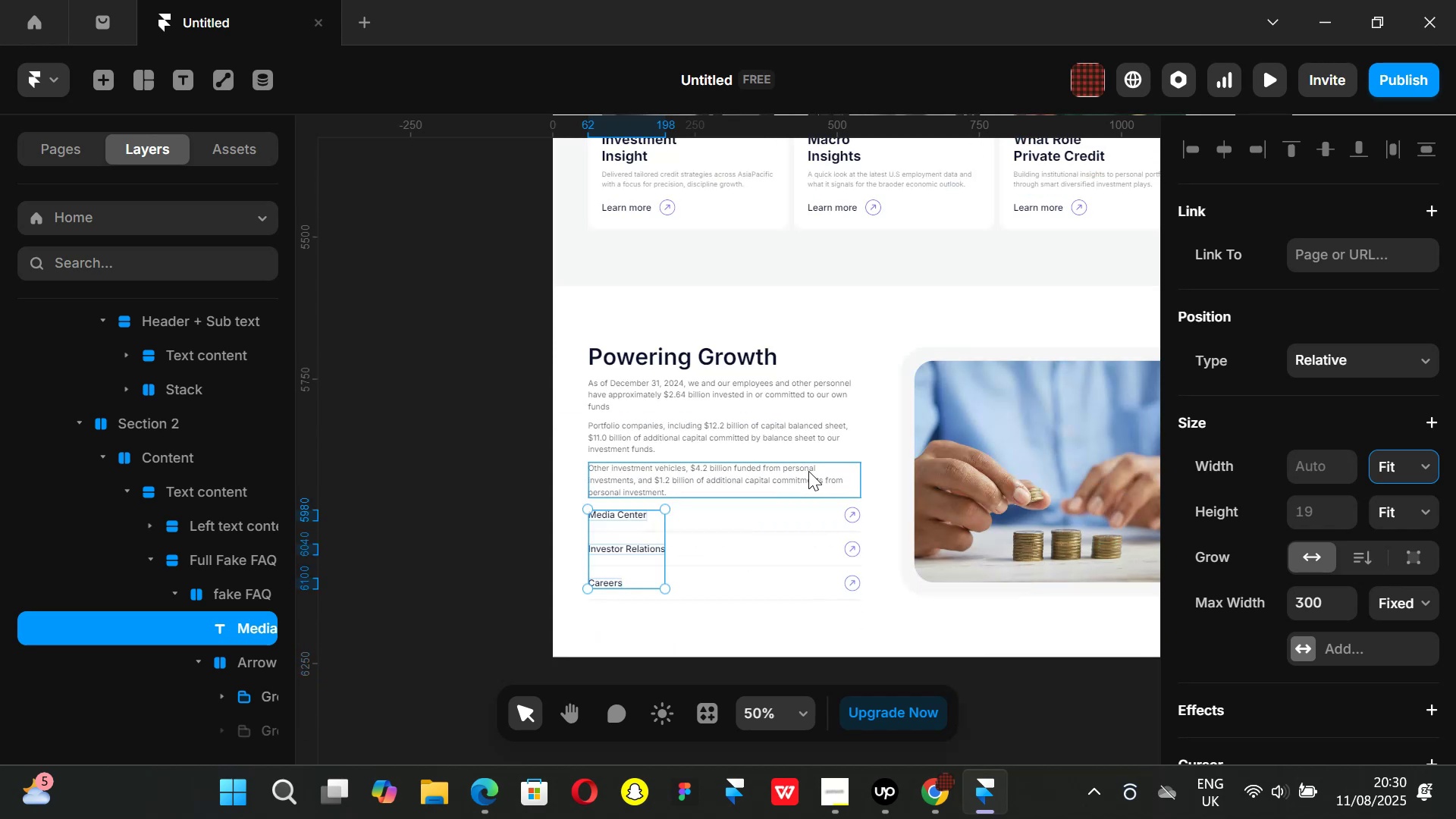 
hold_key(key=ShiftLeft, duration=0.49)
scroll: coordinate [1000, 350], scroll_direction: down, amount: 7.0
 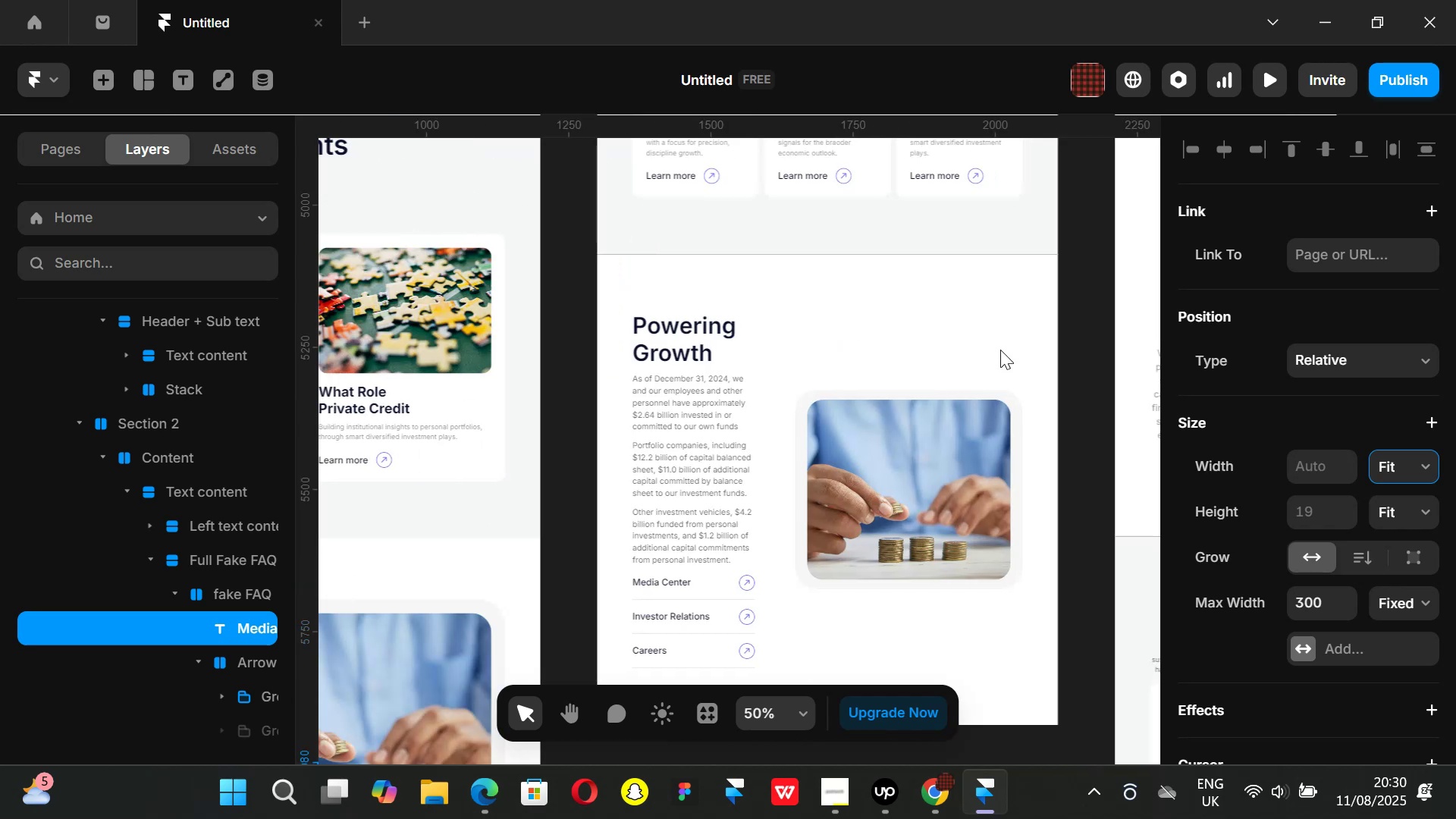 
hold_key(key=ShiftLeft, duration=1.46)
 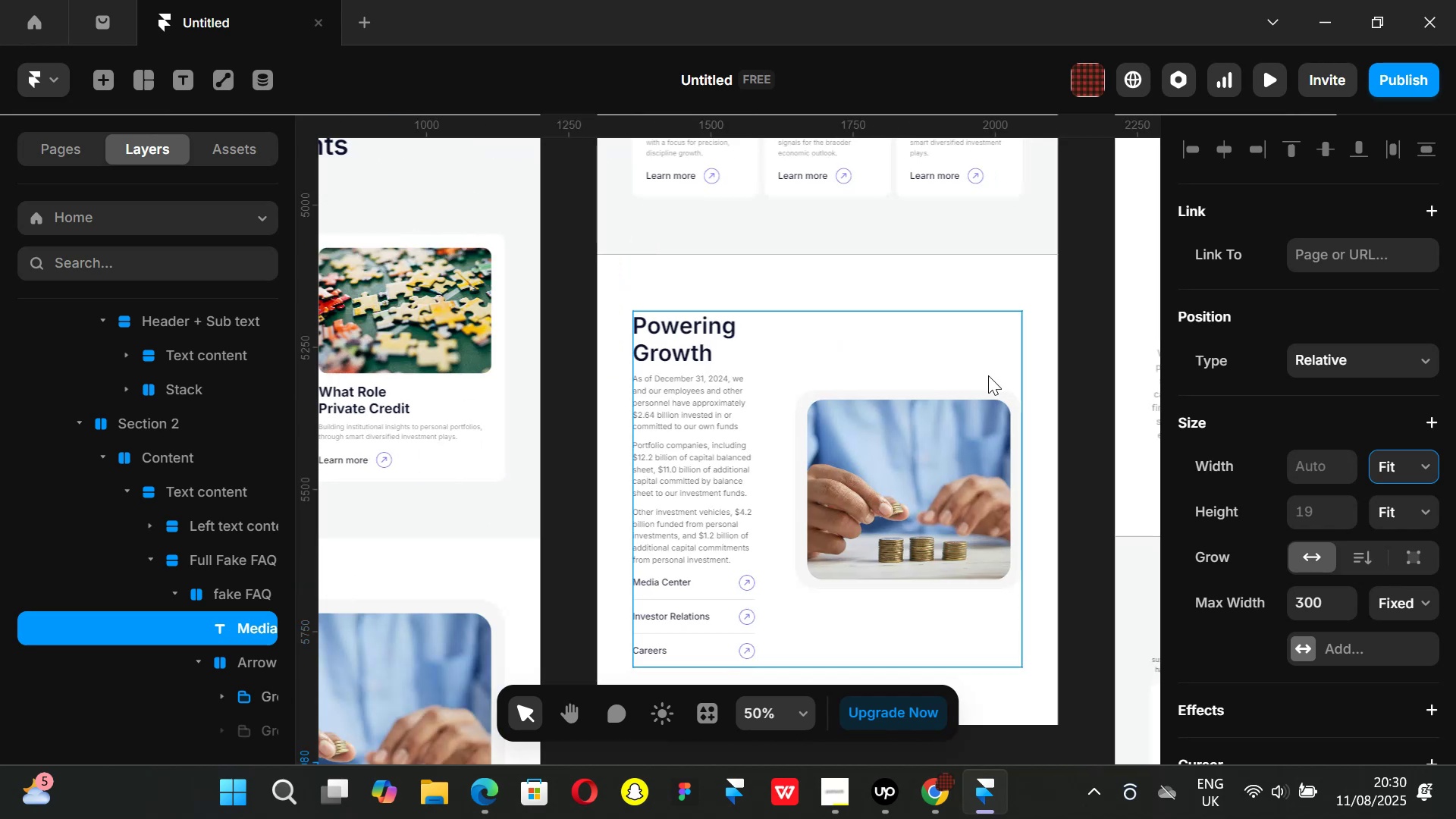 
scroll: coordinate [958, 378], scroll_direction: down, amount: 2.0
 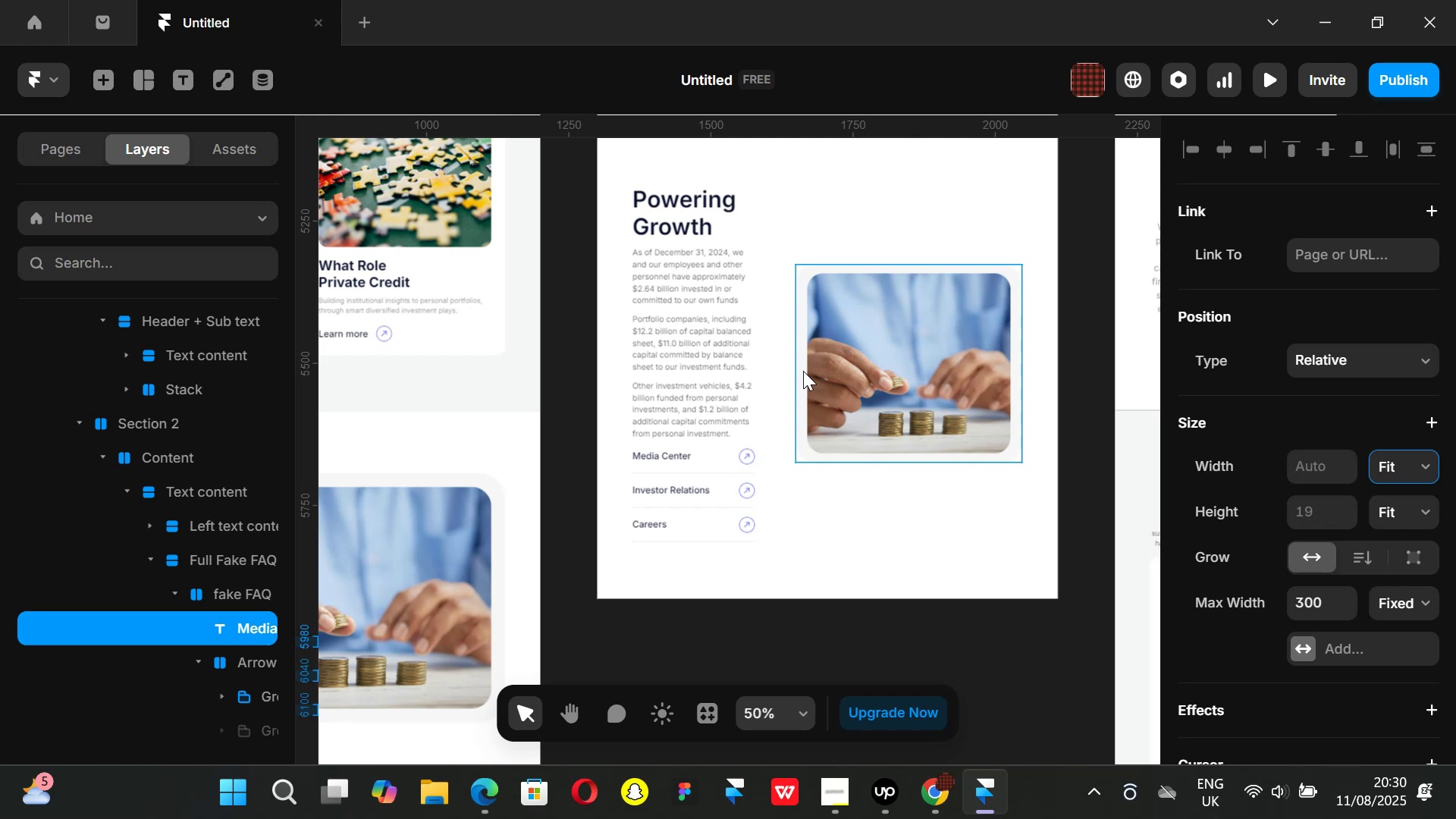 
wait(6.74)
 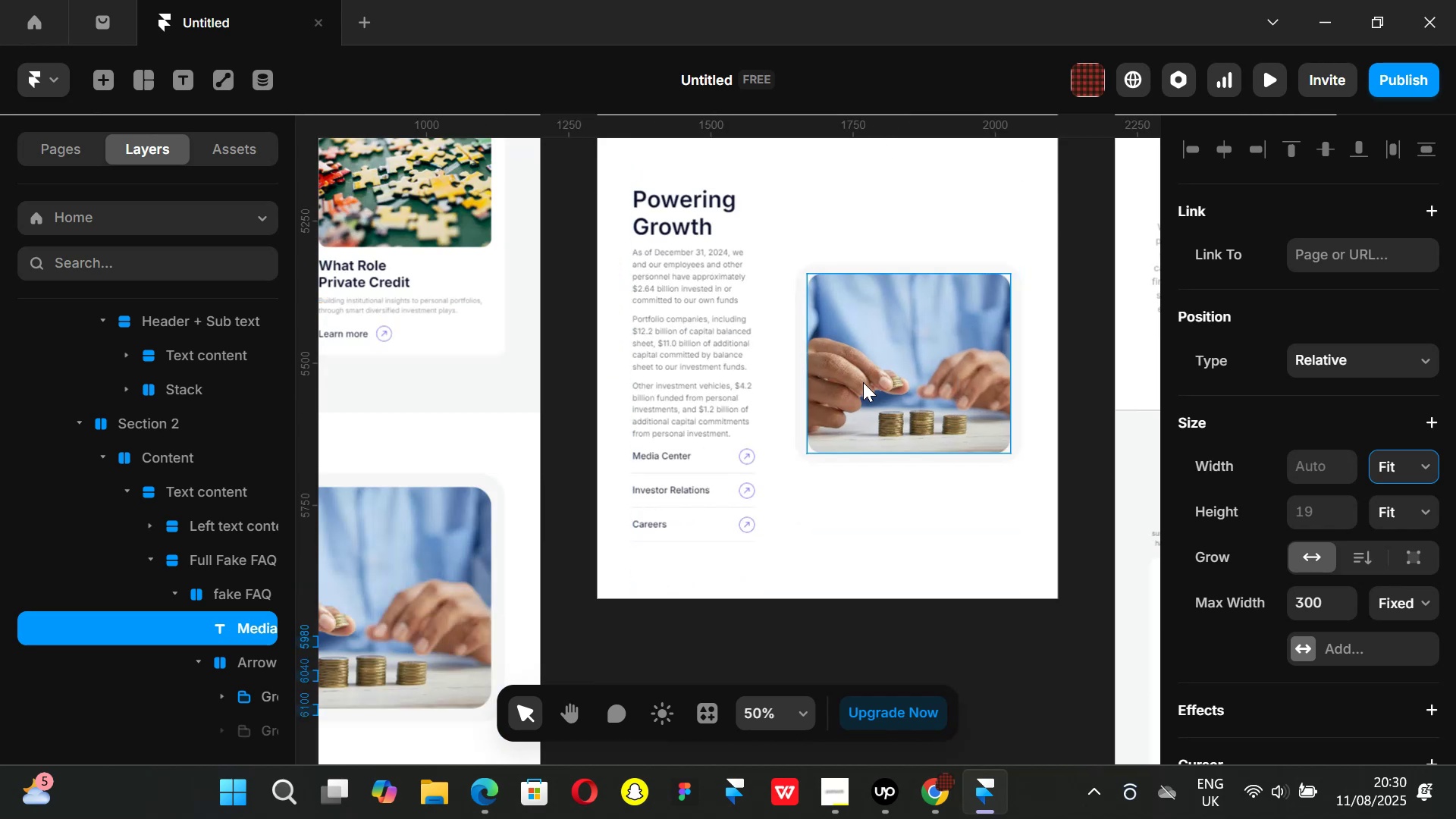 
scroll: coordinate [834, 523], scroll_direction: none, amount: 0.0
 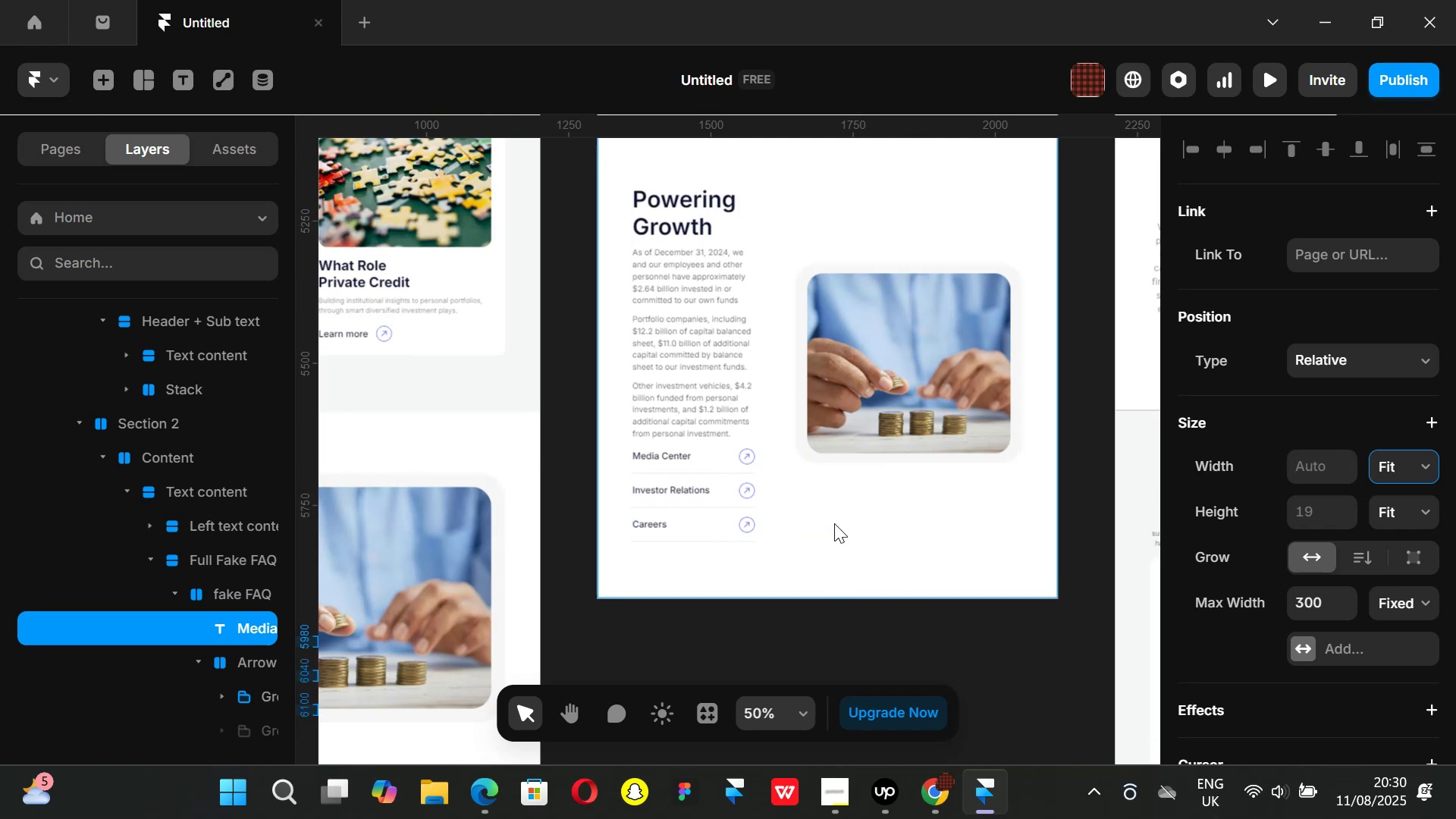 
scroll: coordinate [834, 523], scroll_direction: up, amount: 1.0
 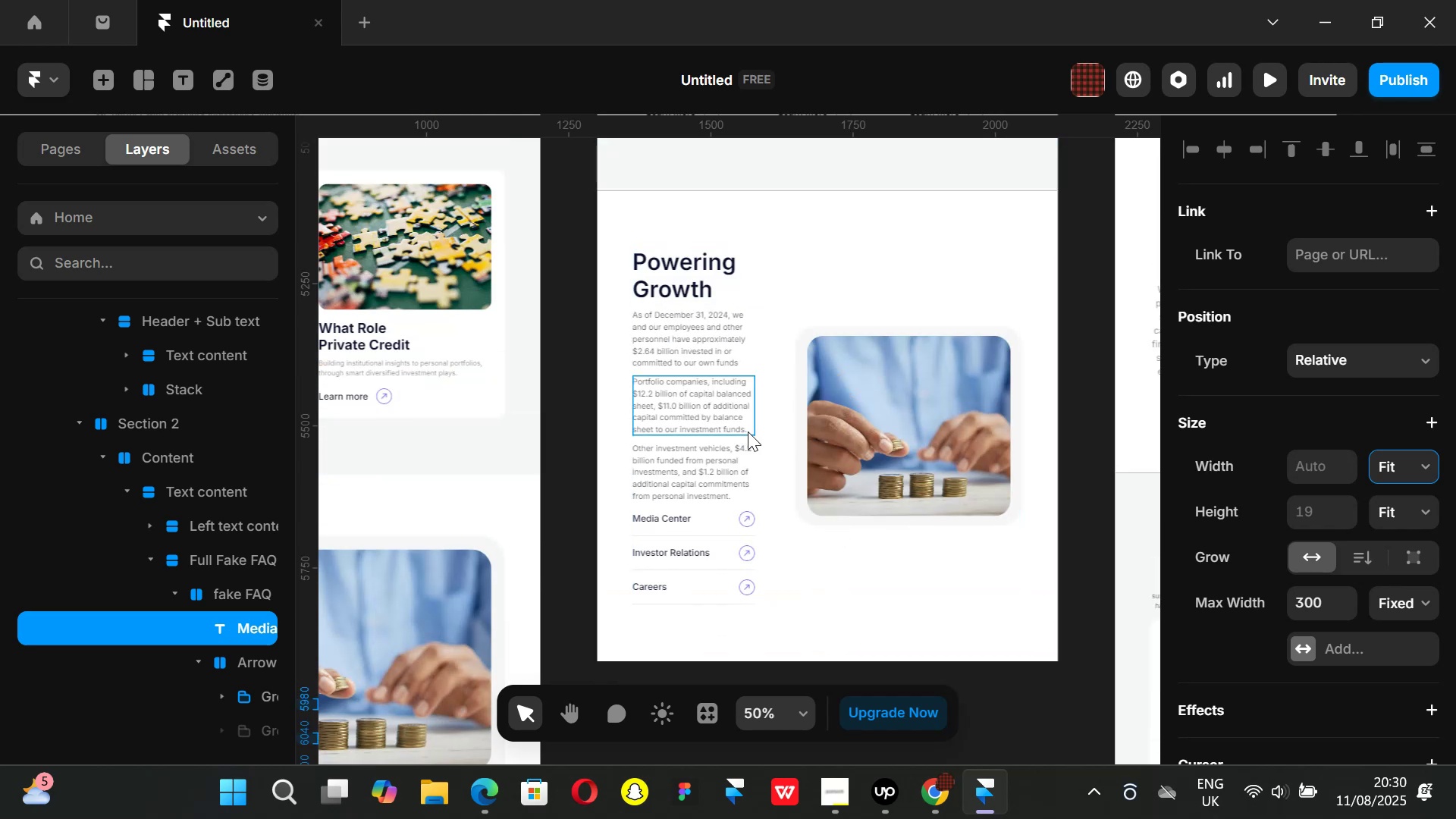 
scroll: coordinate [827, 425], scroll_direction: none, amount: 0.0
 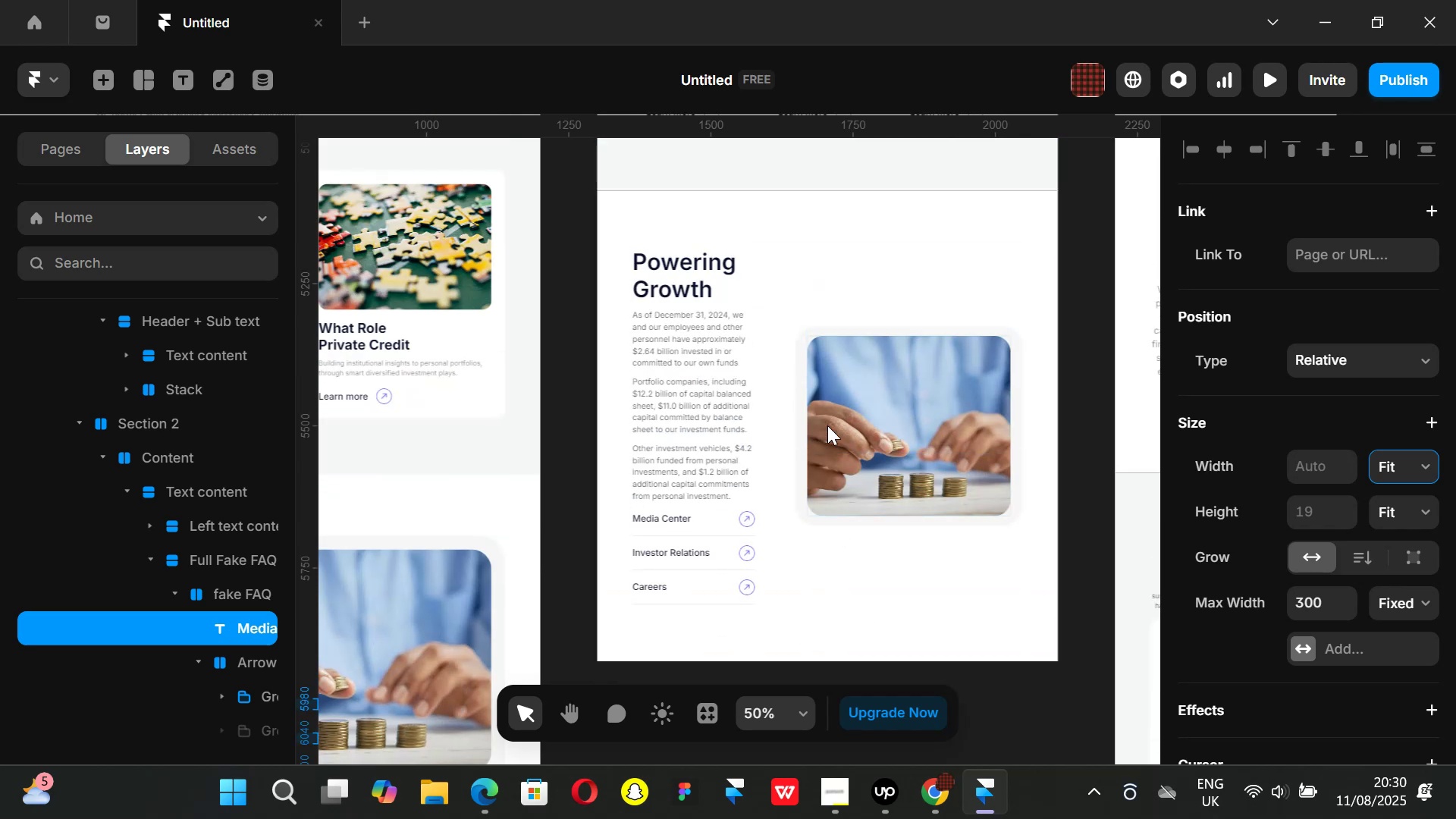 
scroll: coordinate [1294, 516], scroll_direction: down, amount: 3.0
 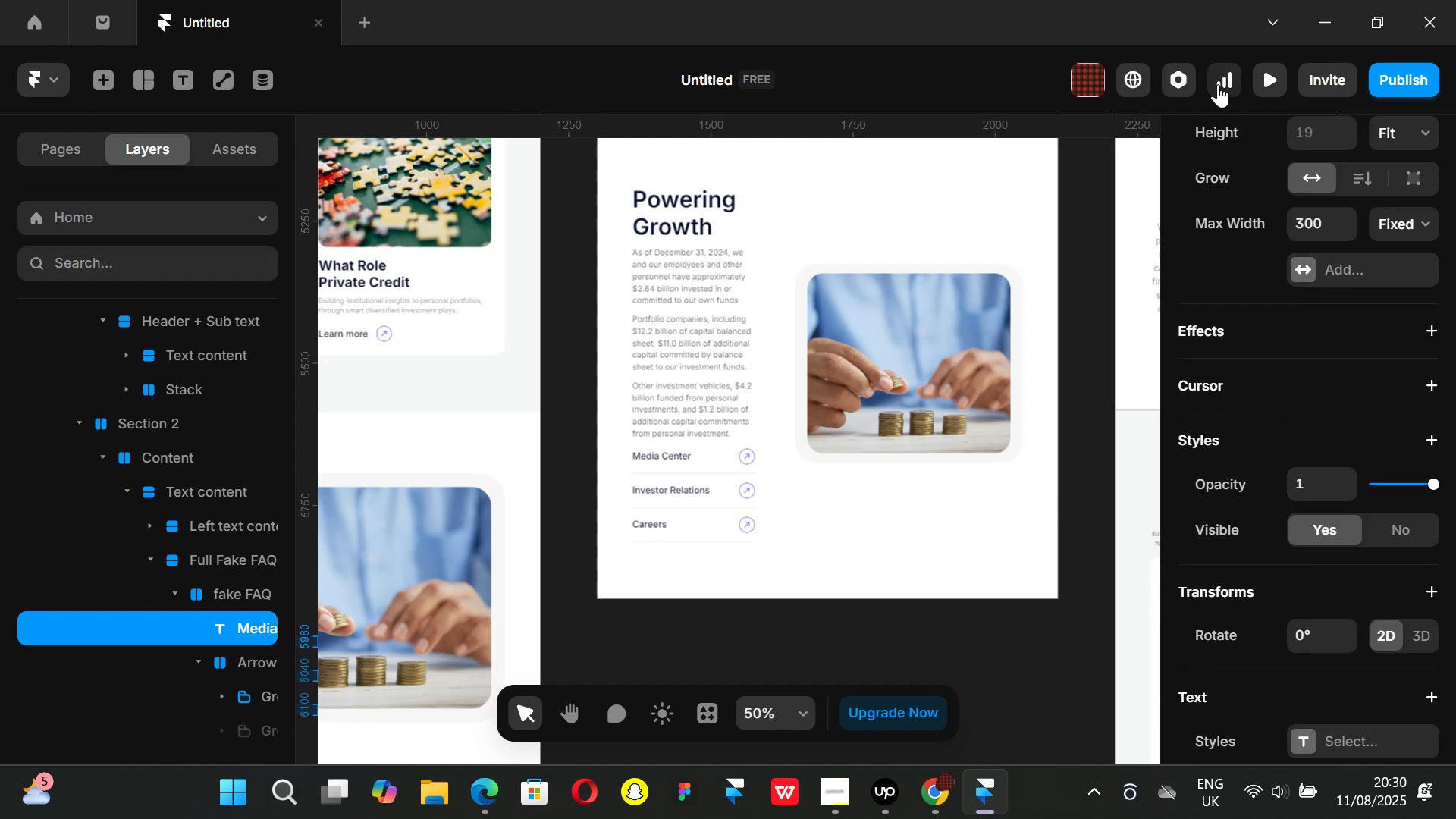 
scroll: coordinate [785, 338], scroll_direction: up, amount: 1.0
 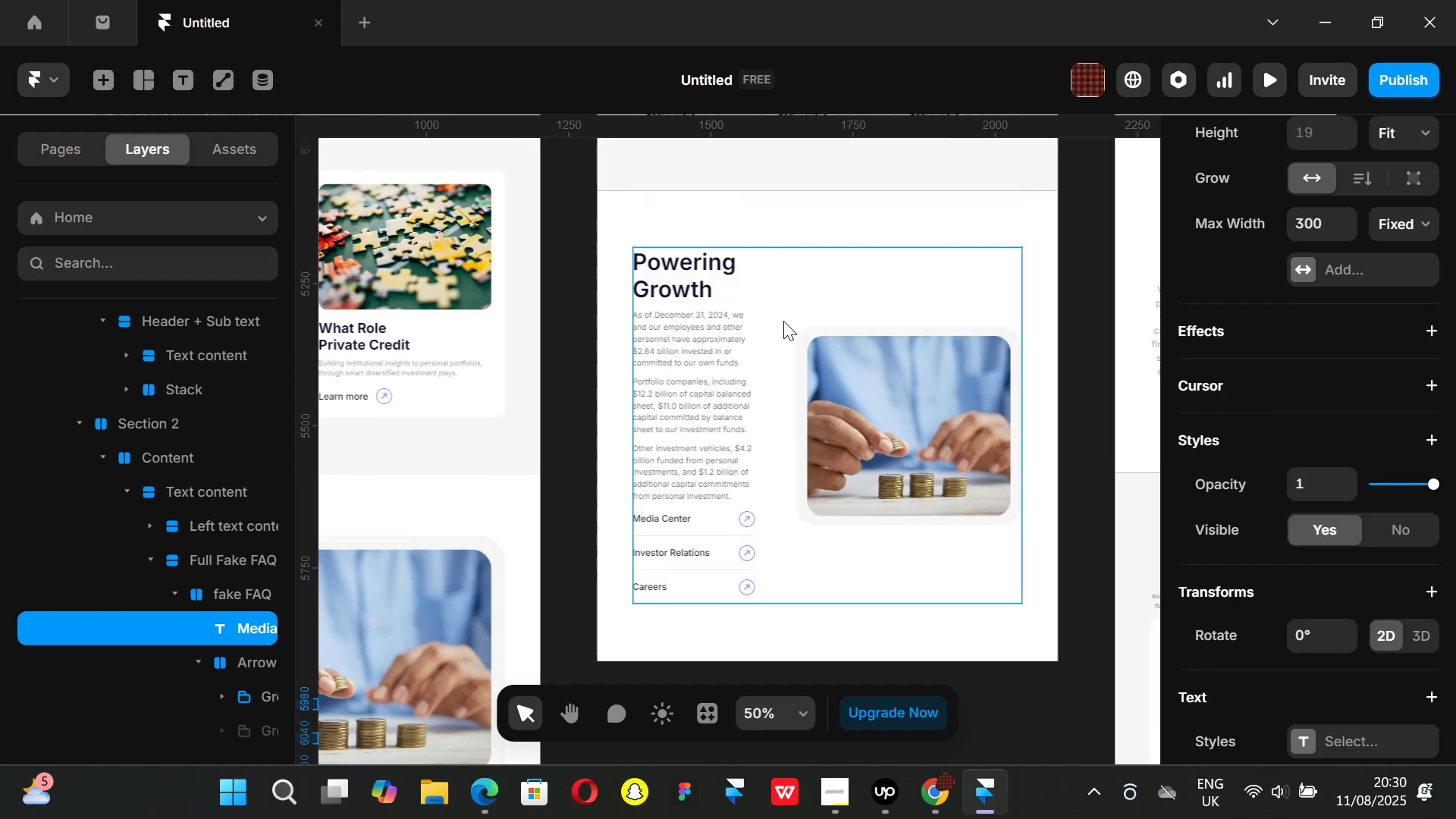 
scroll: coordinate [783, 321], scroll_direction: down, amount: 1.0
 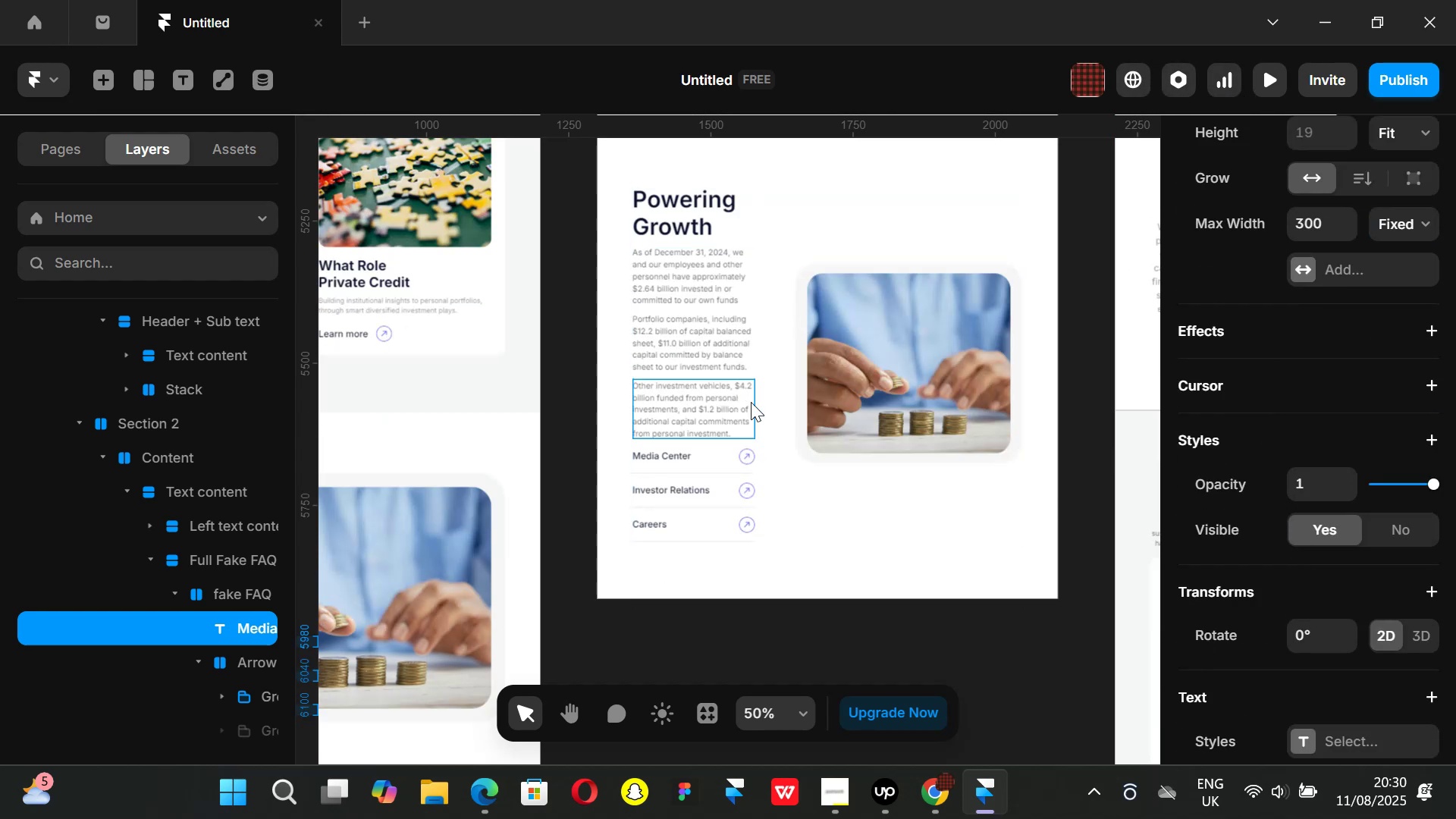 
hold_key(key=ShiftLeft, duration=1.53)
scroll: coordinate [725, 417], scroll_direction: up, amount: 8.0
 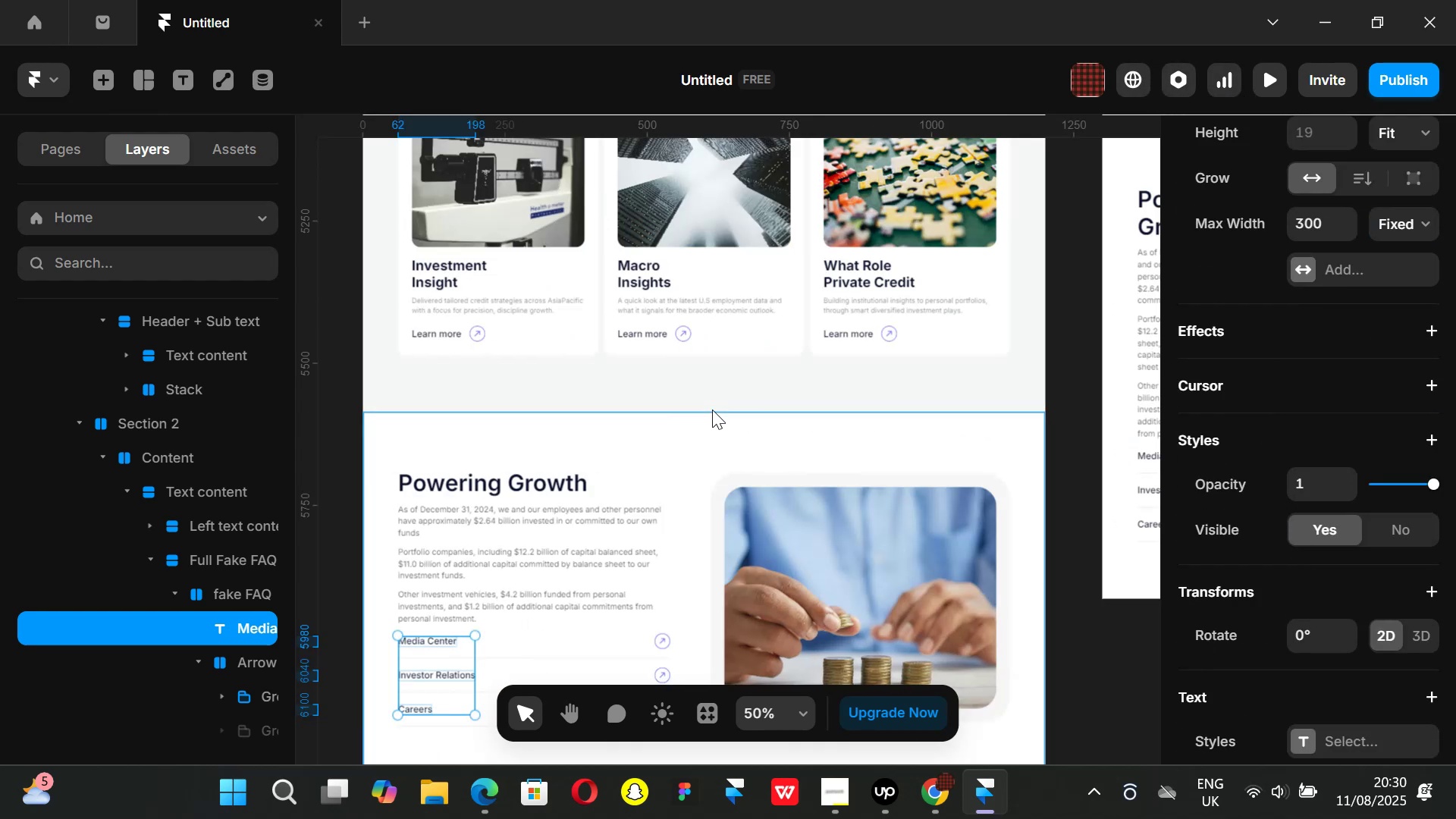 
key(Shift+ShiftLeft)
 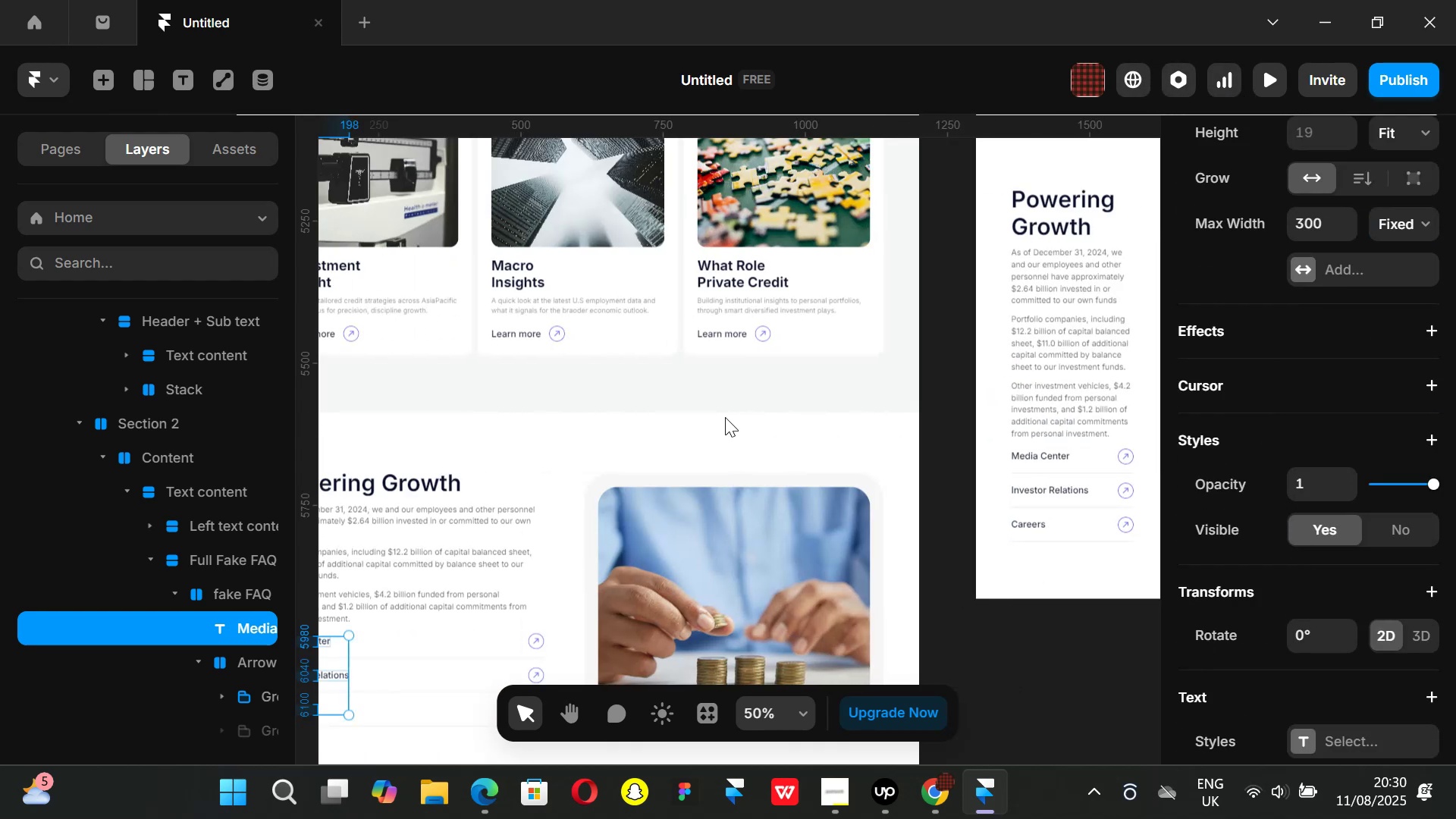 
key(Shift+ShiftLeft)
 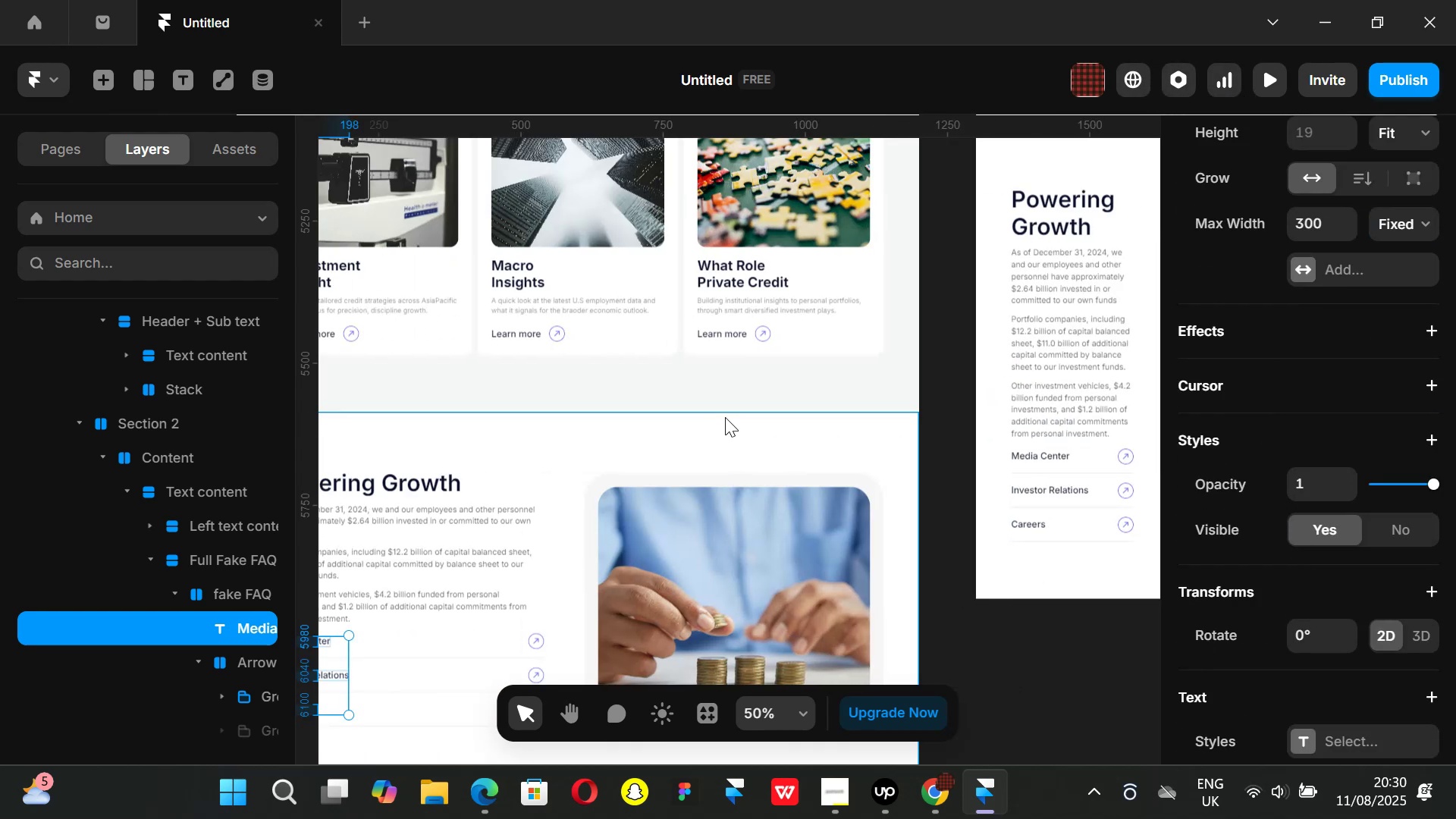 
key(Shift+ShiftLeft)
 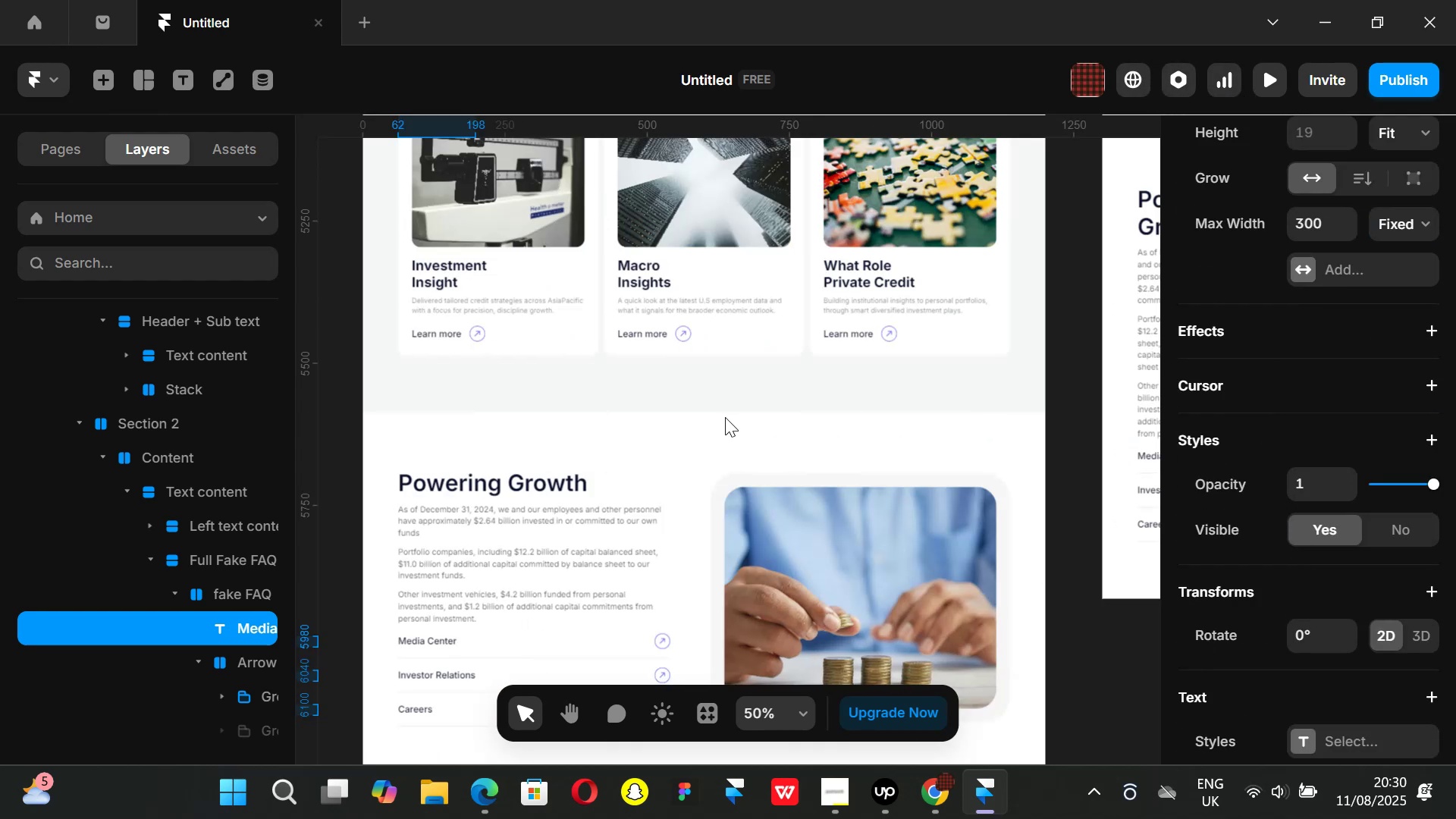 
key(Shift+ShiftLeft)
 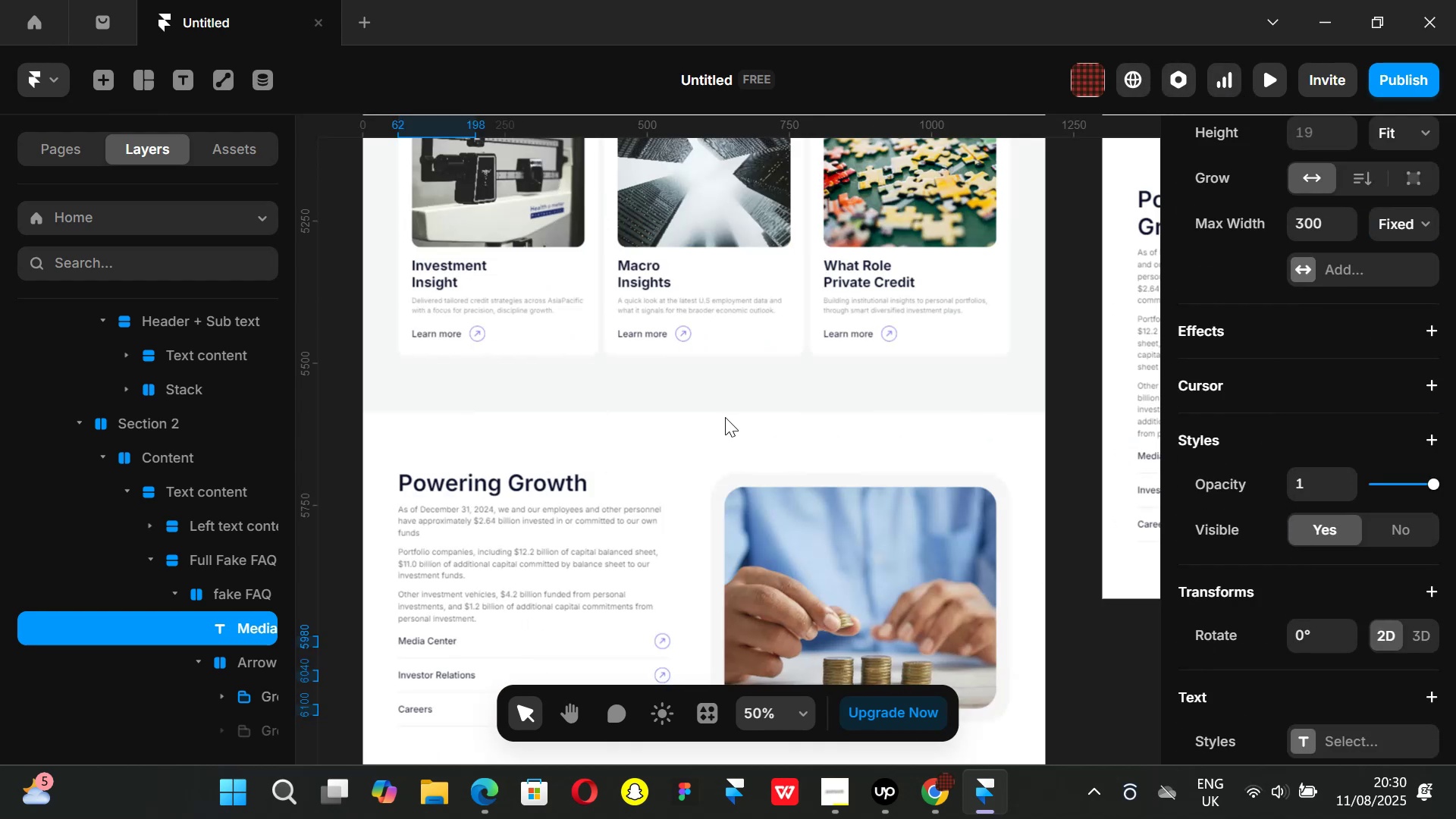 
key(Shift+ShiftLeft)
 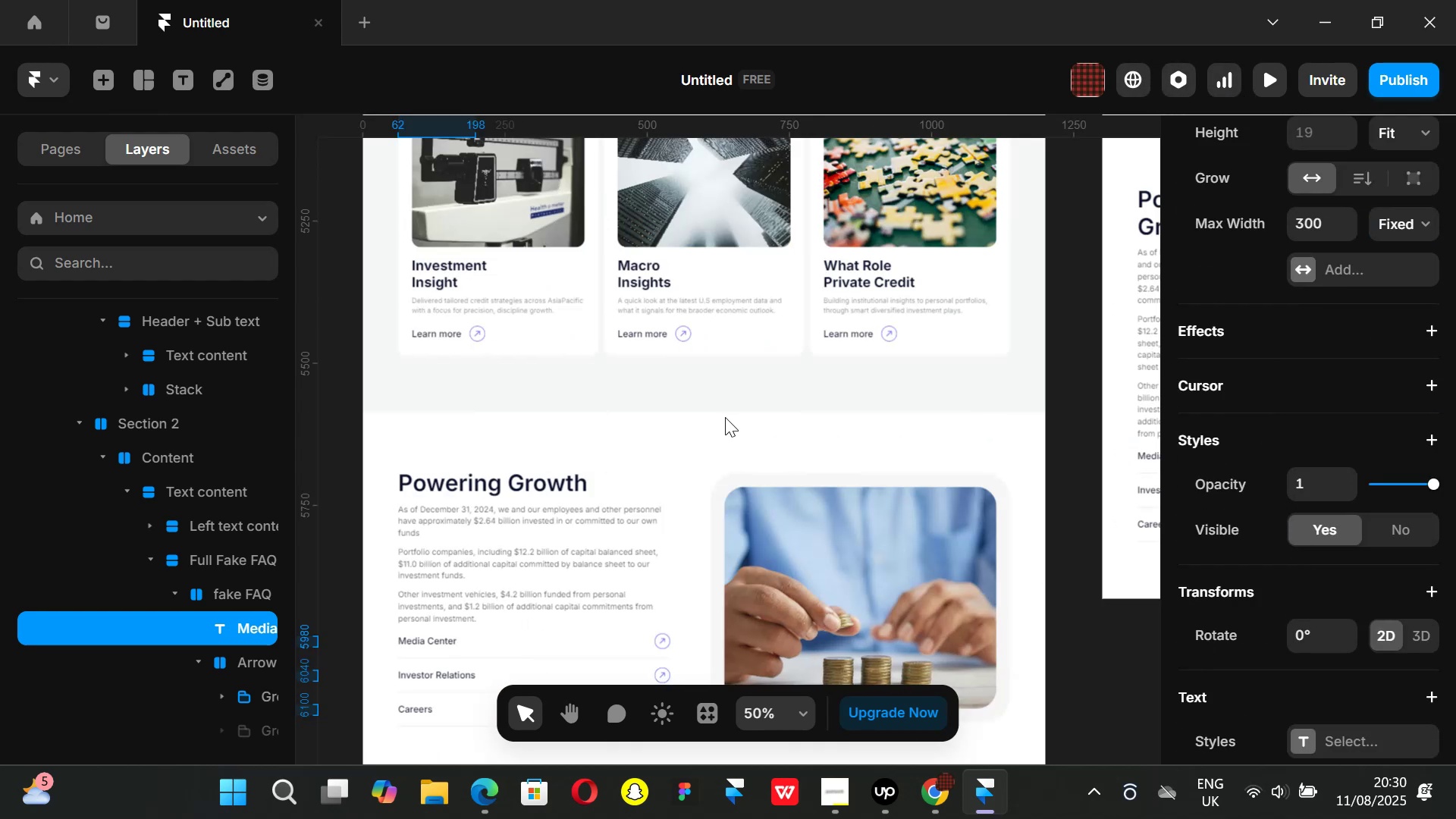 
key(Shift+ShiftLeft)
 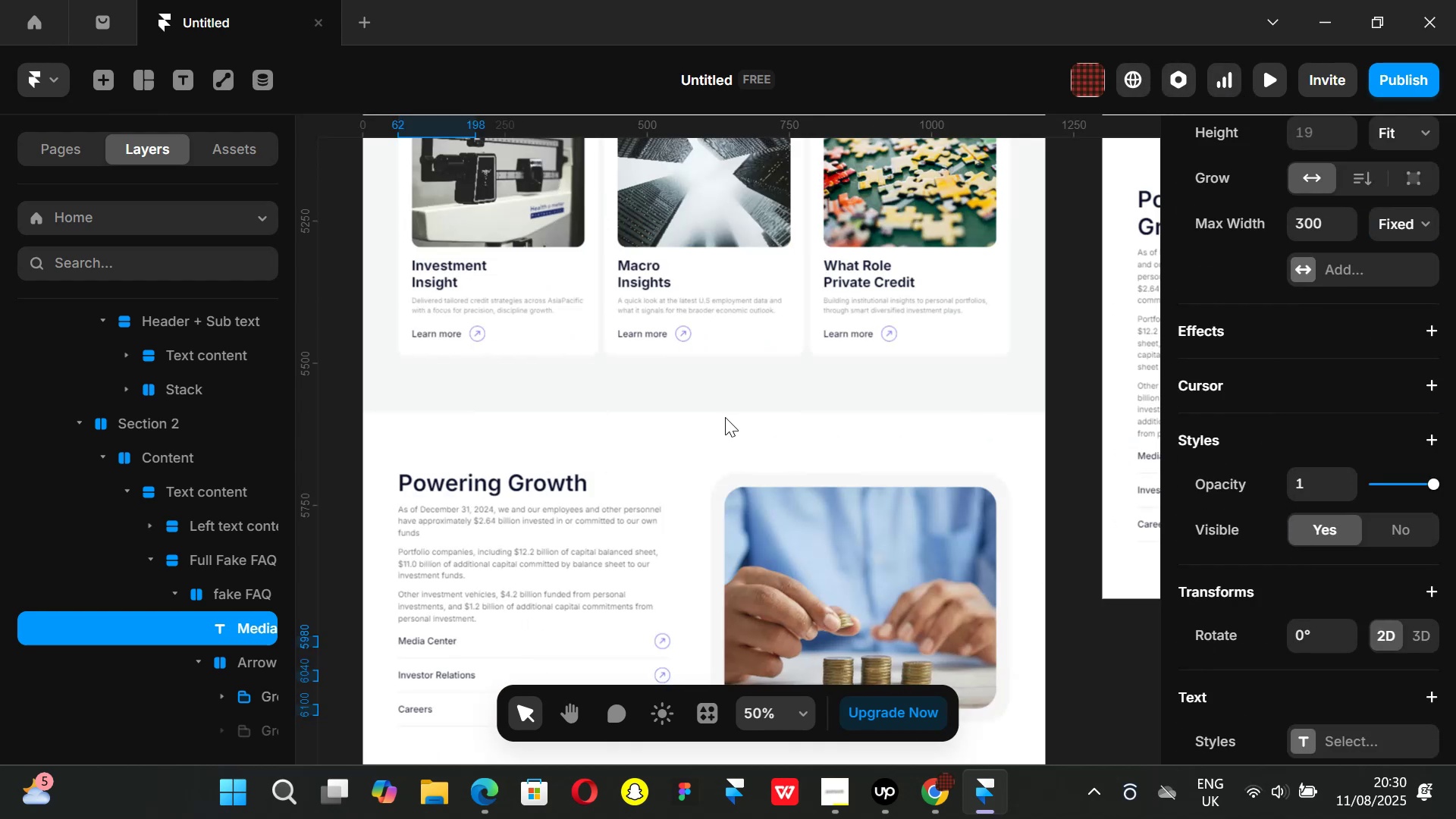 
key(Shift+ShiftLeft)
 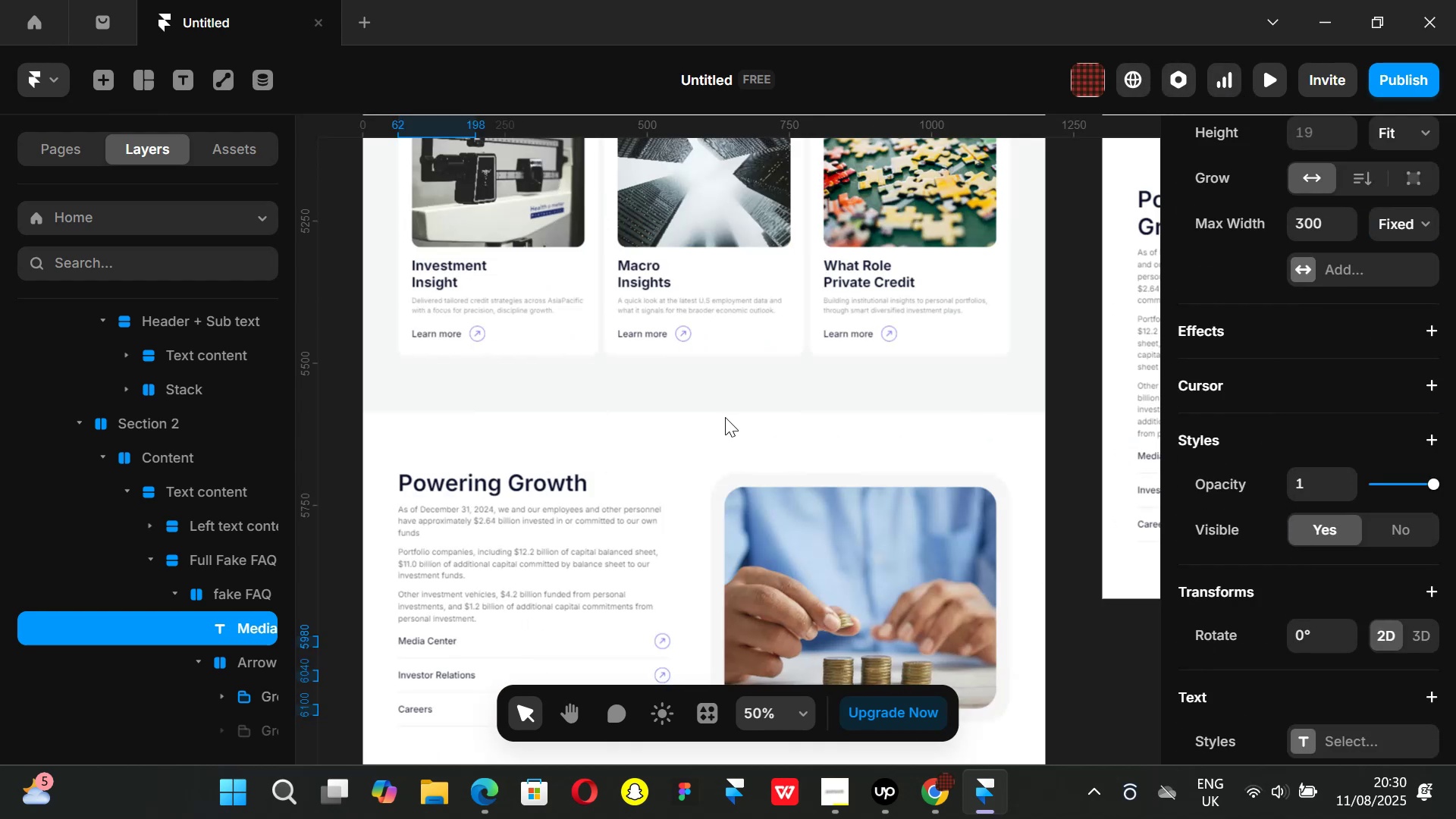 
key(Shift+ShiftLeft)
 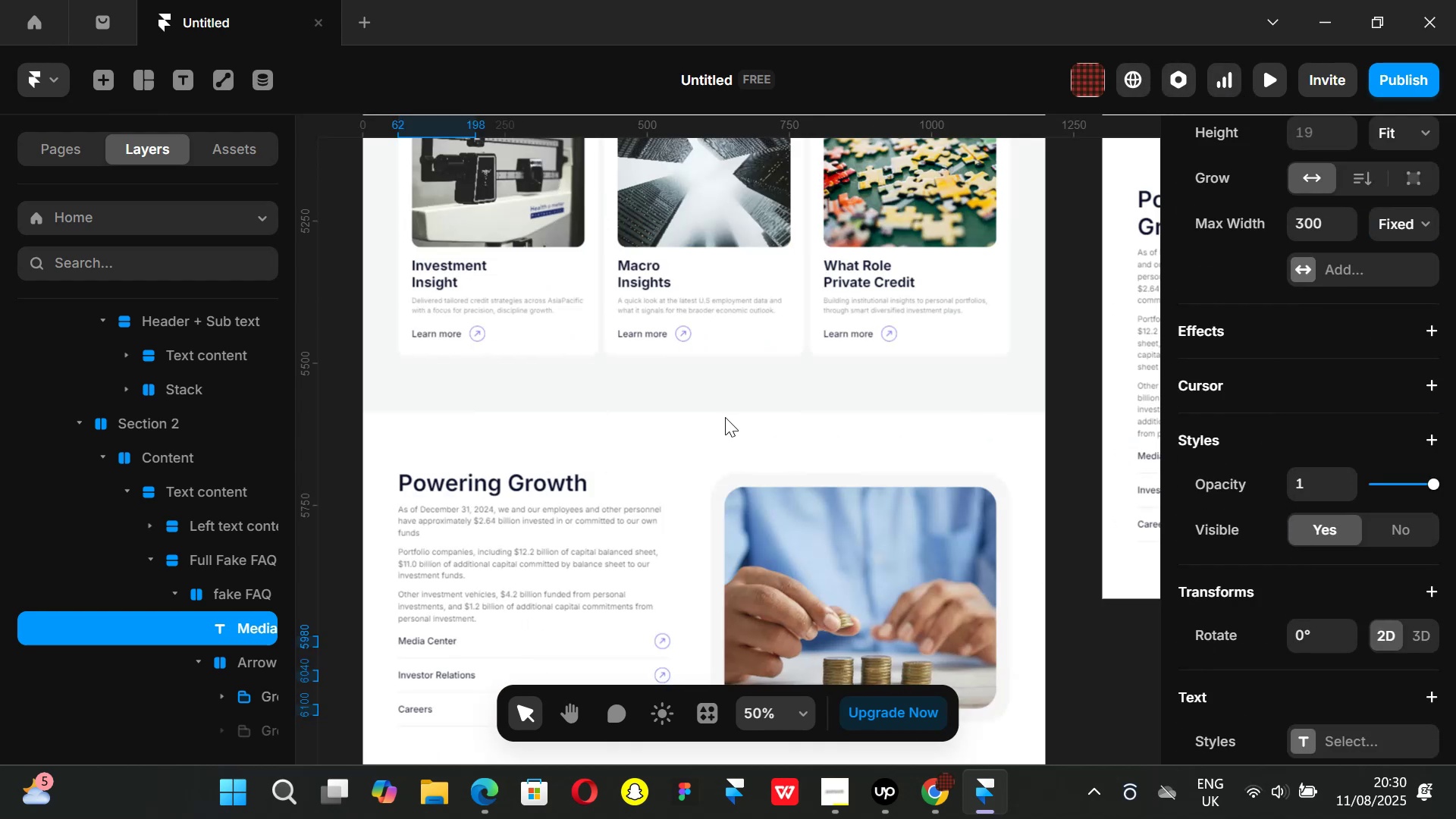 
key(Shift+ShiftLeft)
 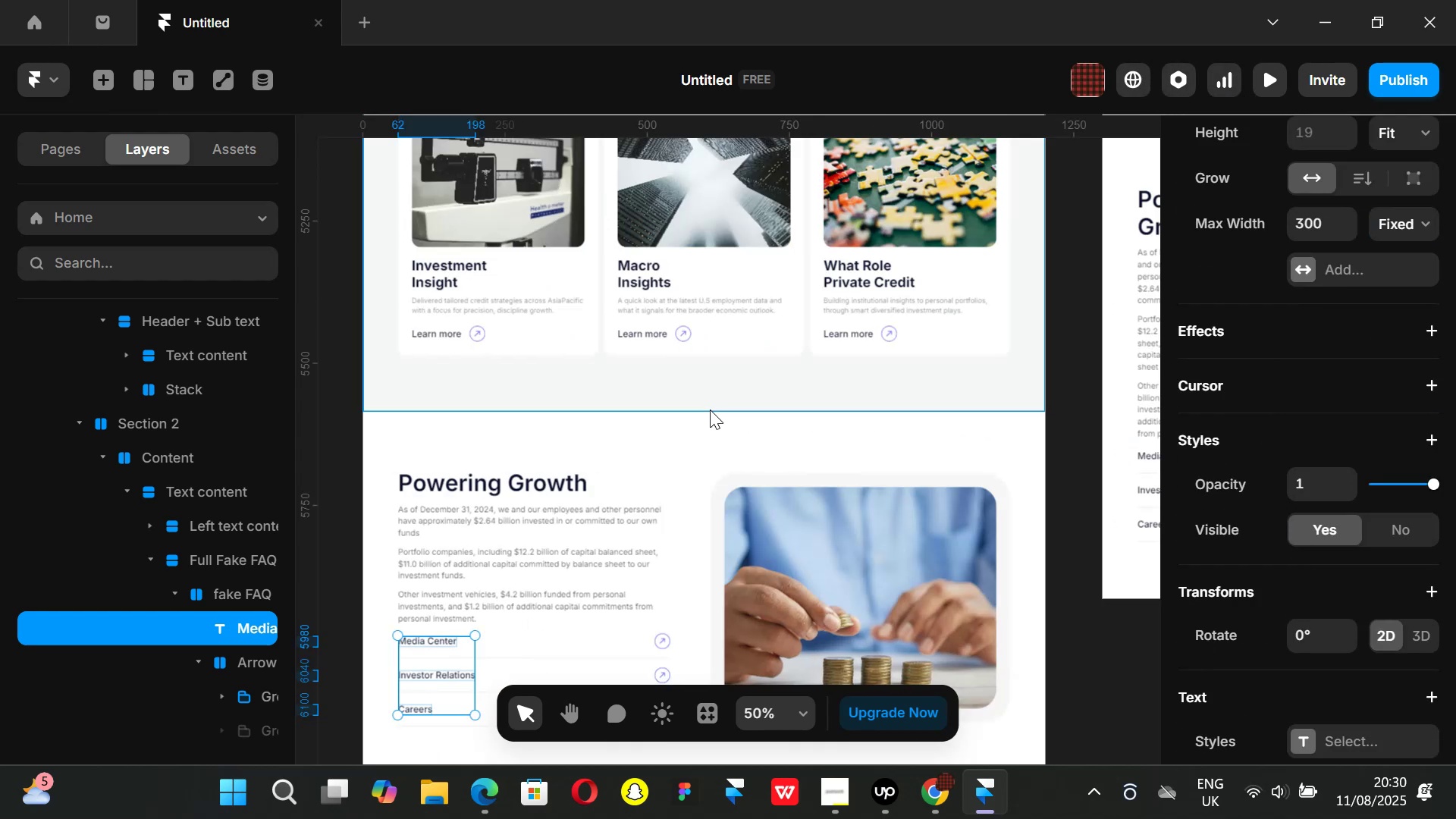 
scroll: coordinate [710, 410], scroll_direction: down, amount: 2.0
 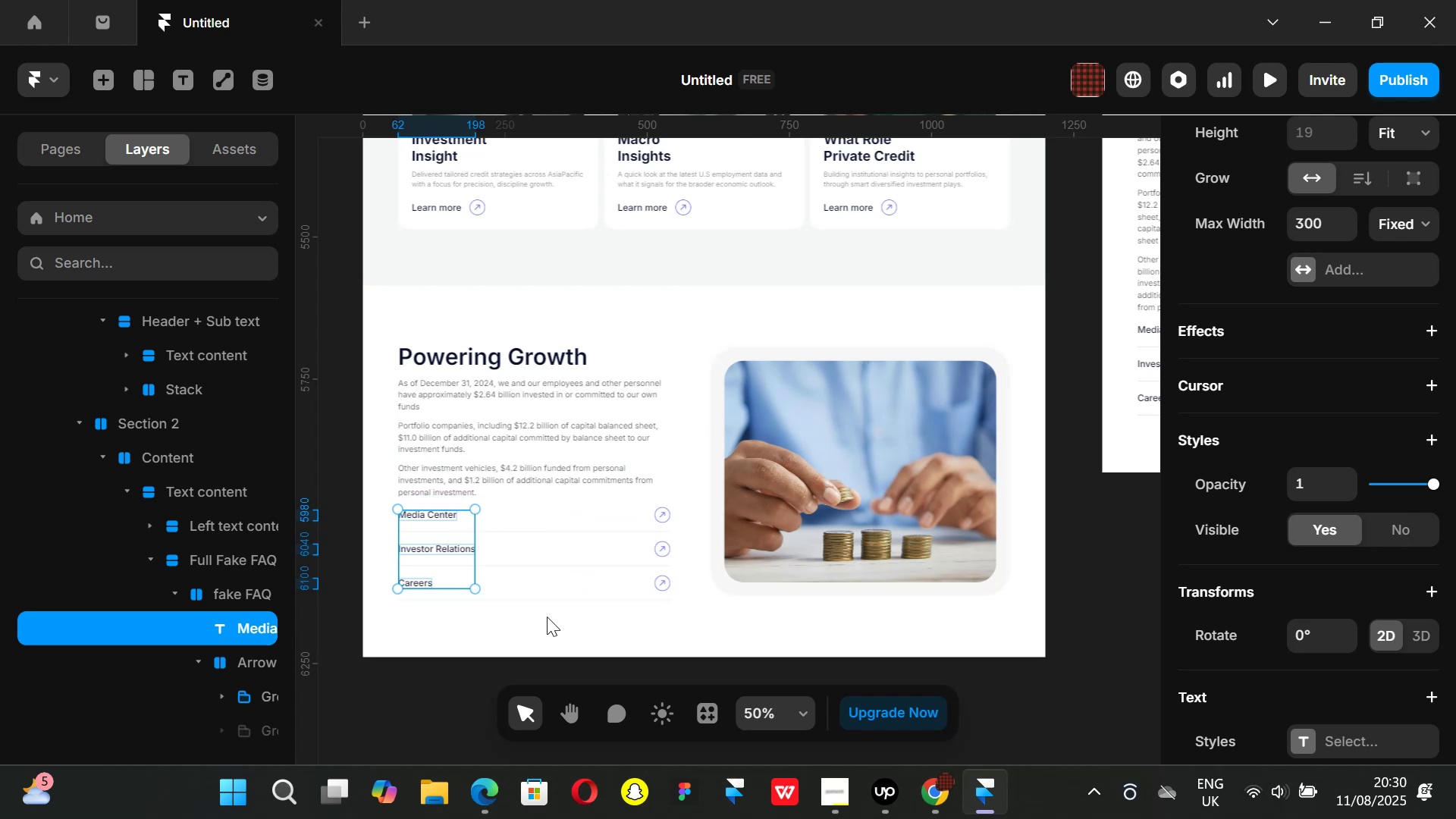 
scroll: coordinate [977, 300], scroll_direction: up, amount: 2.0
 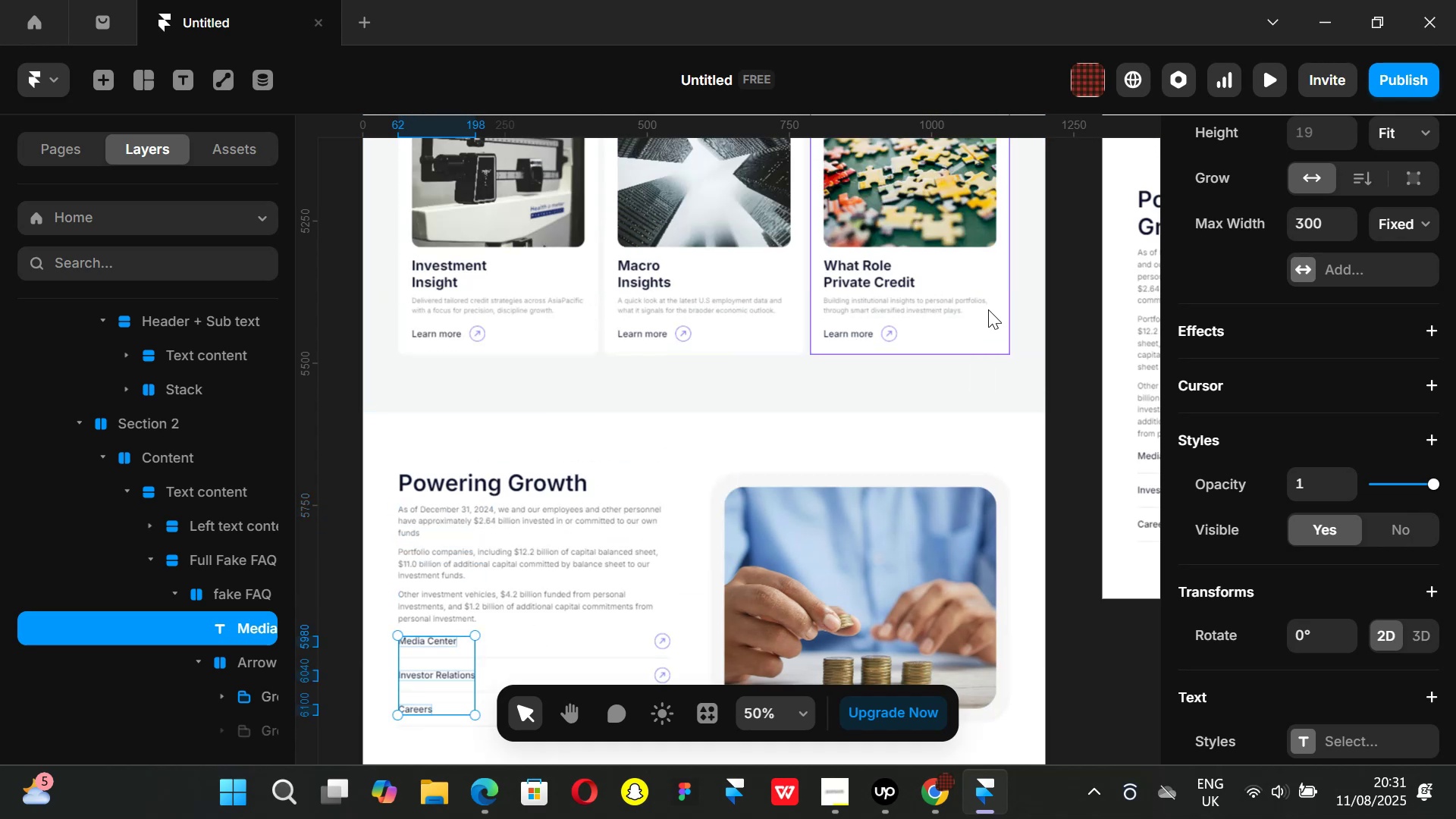 
hold_key(key=ShiftLeft, duration=1.53)
scroll: coordinate [988, 309], scroll_direction: down, amount: 9.0
 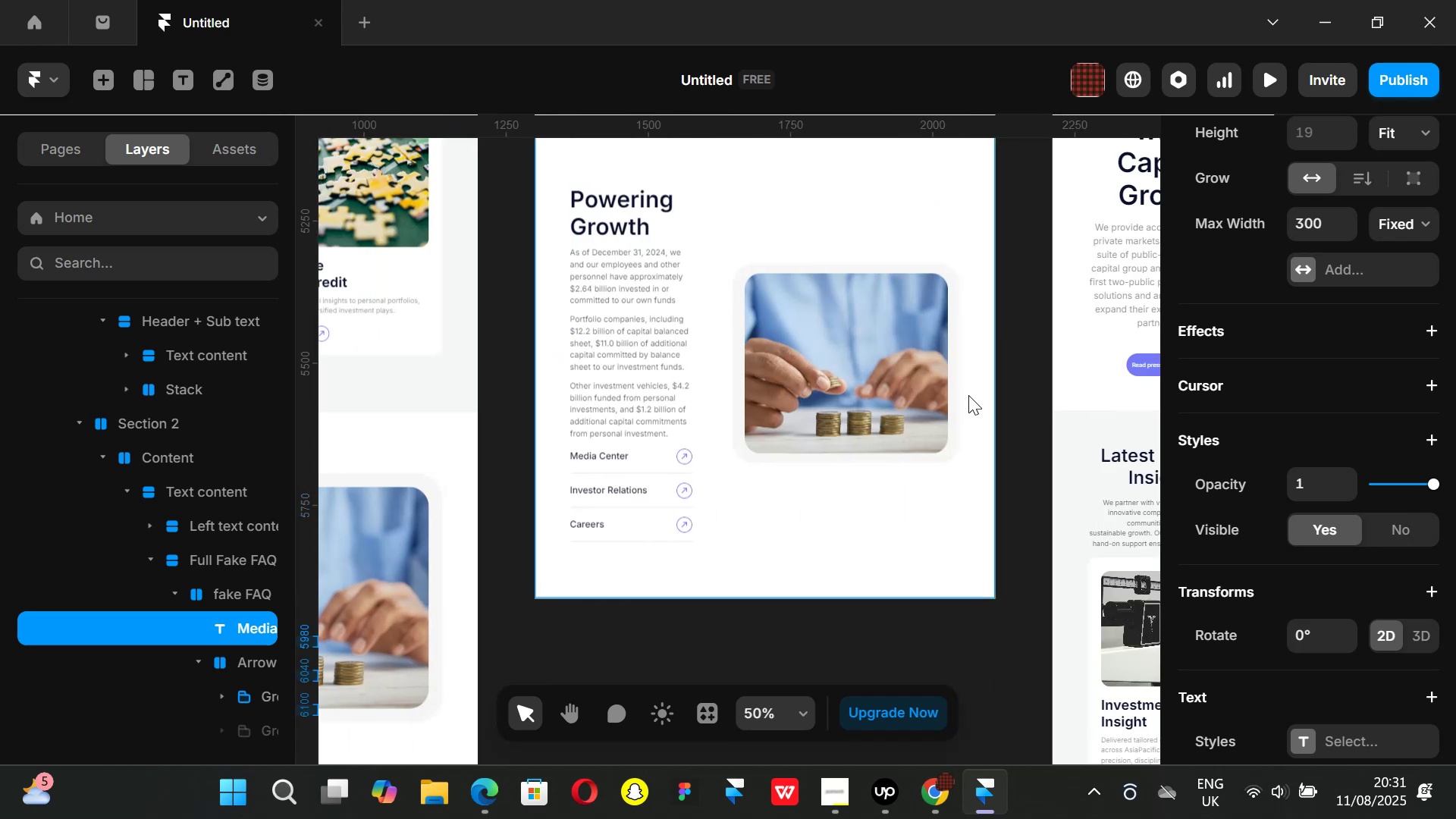 
hold_key(key=ShiftLeft, duration=0.37)
 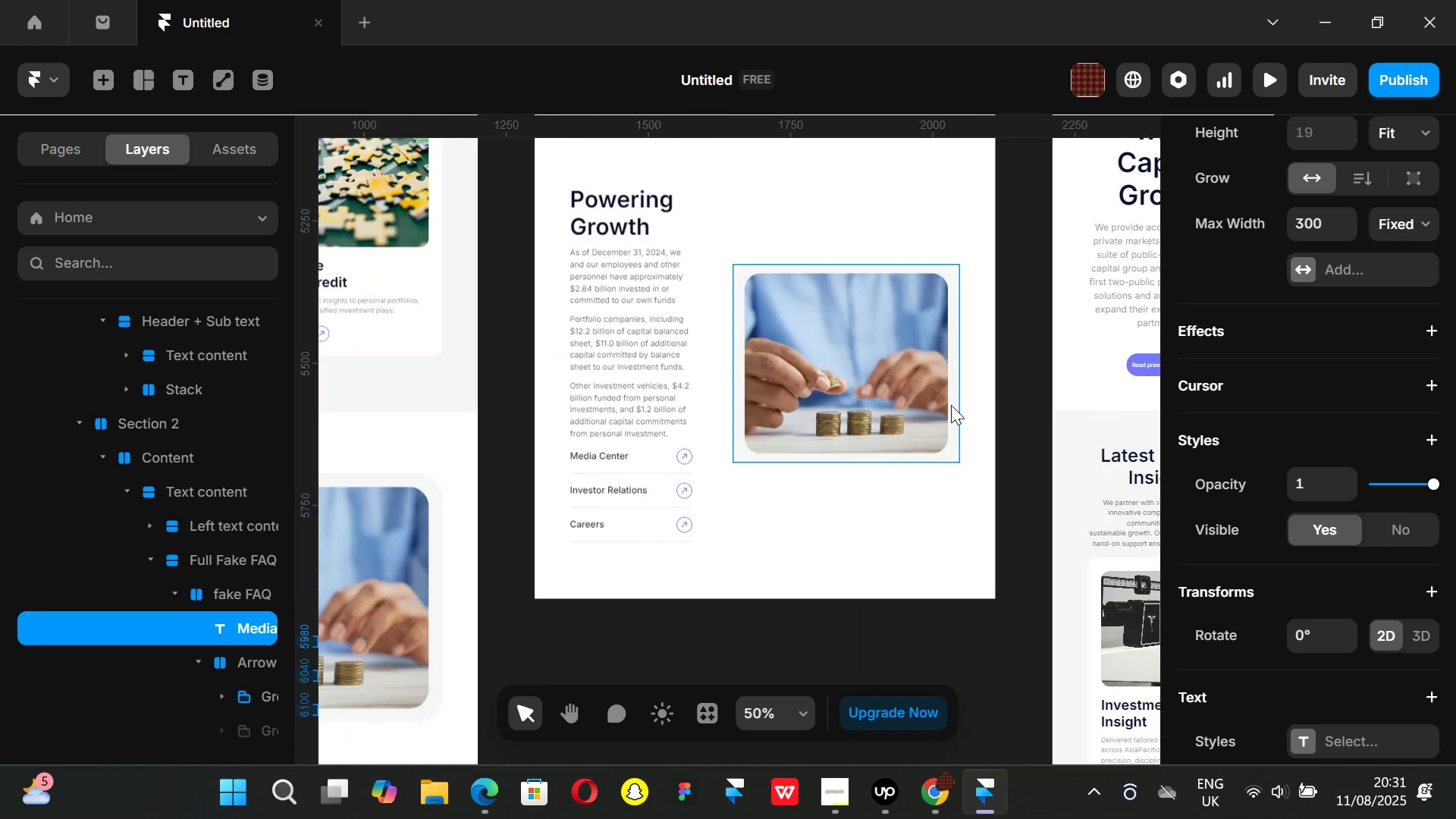 
left_click([951, 405])
 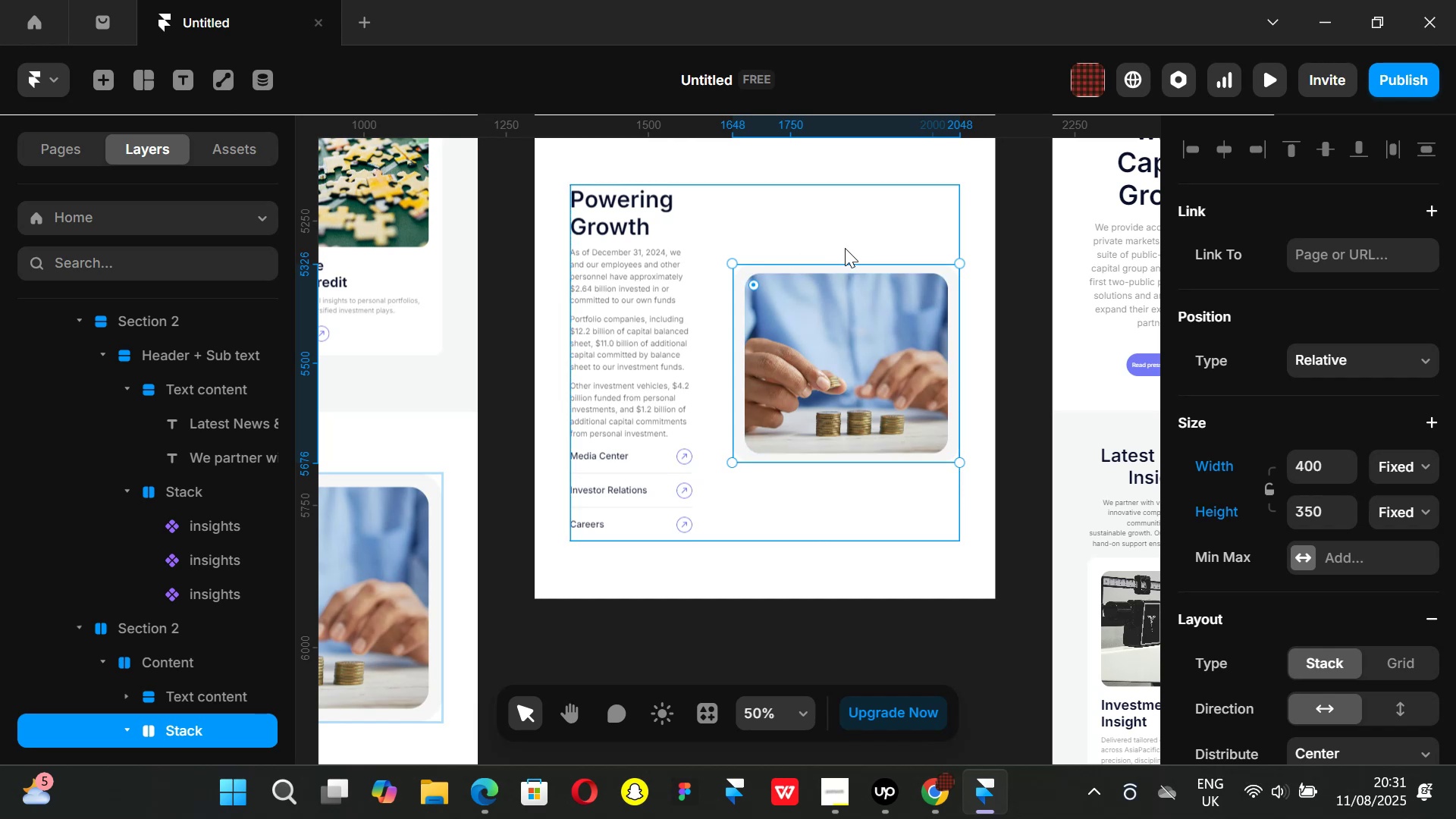 
wait(13.81)
 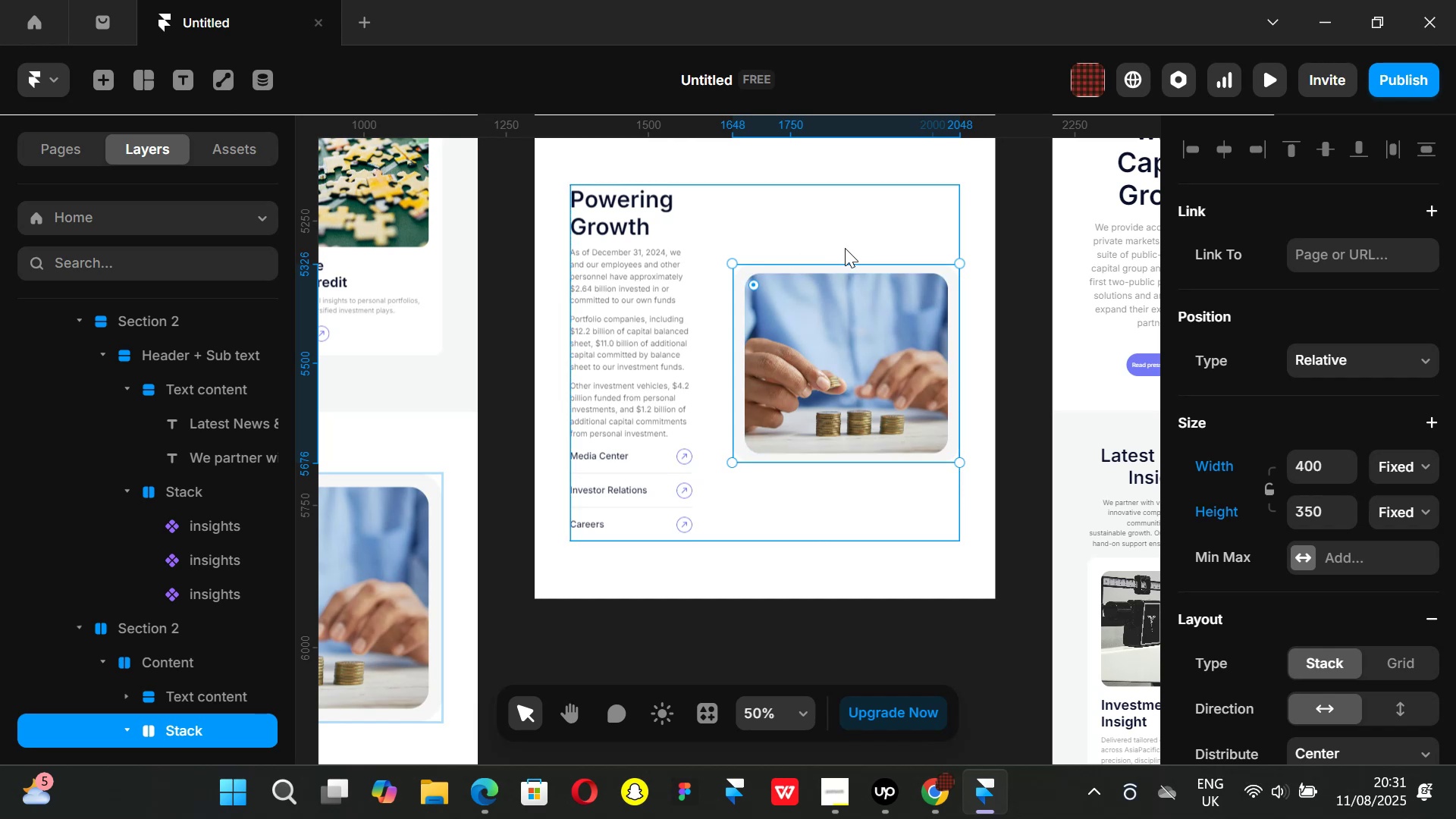 
scroll: coordinate [733, 553], scroll_direction: none, amount: 0.0
 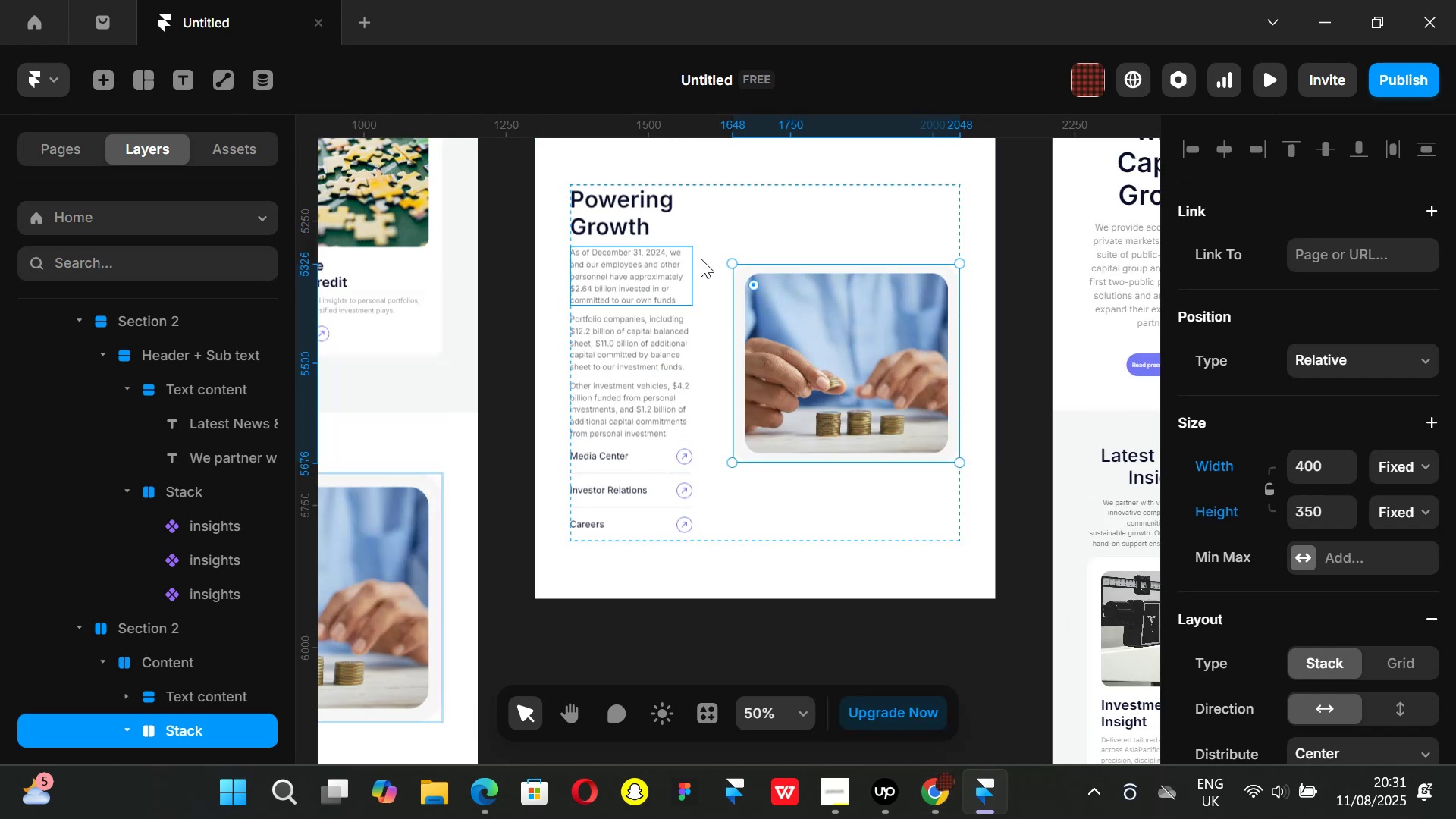 
wait(11.29)
 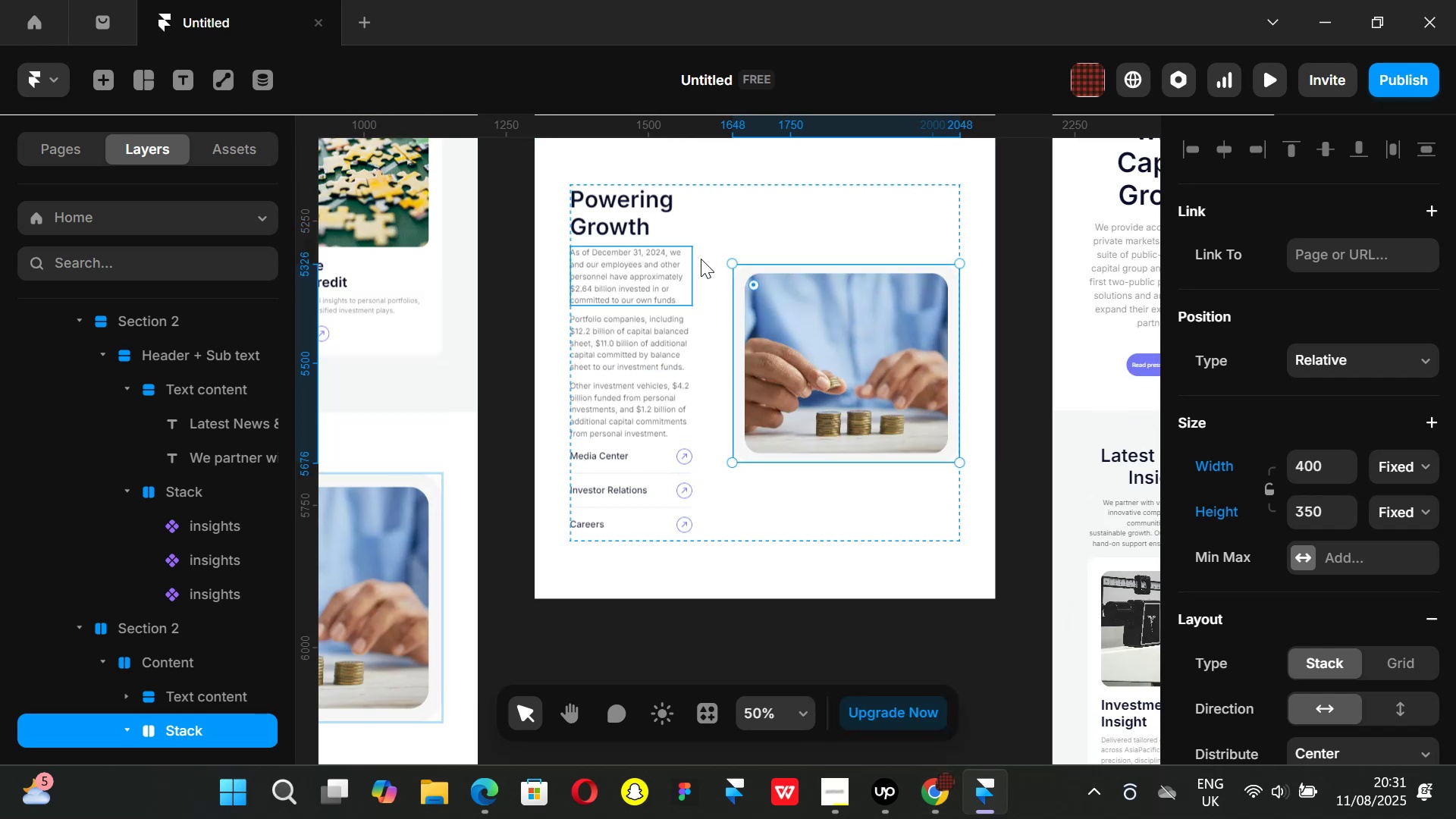 
scroll: coordinate [873, 453], scroll_direction: none, amount: 0.0
 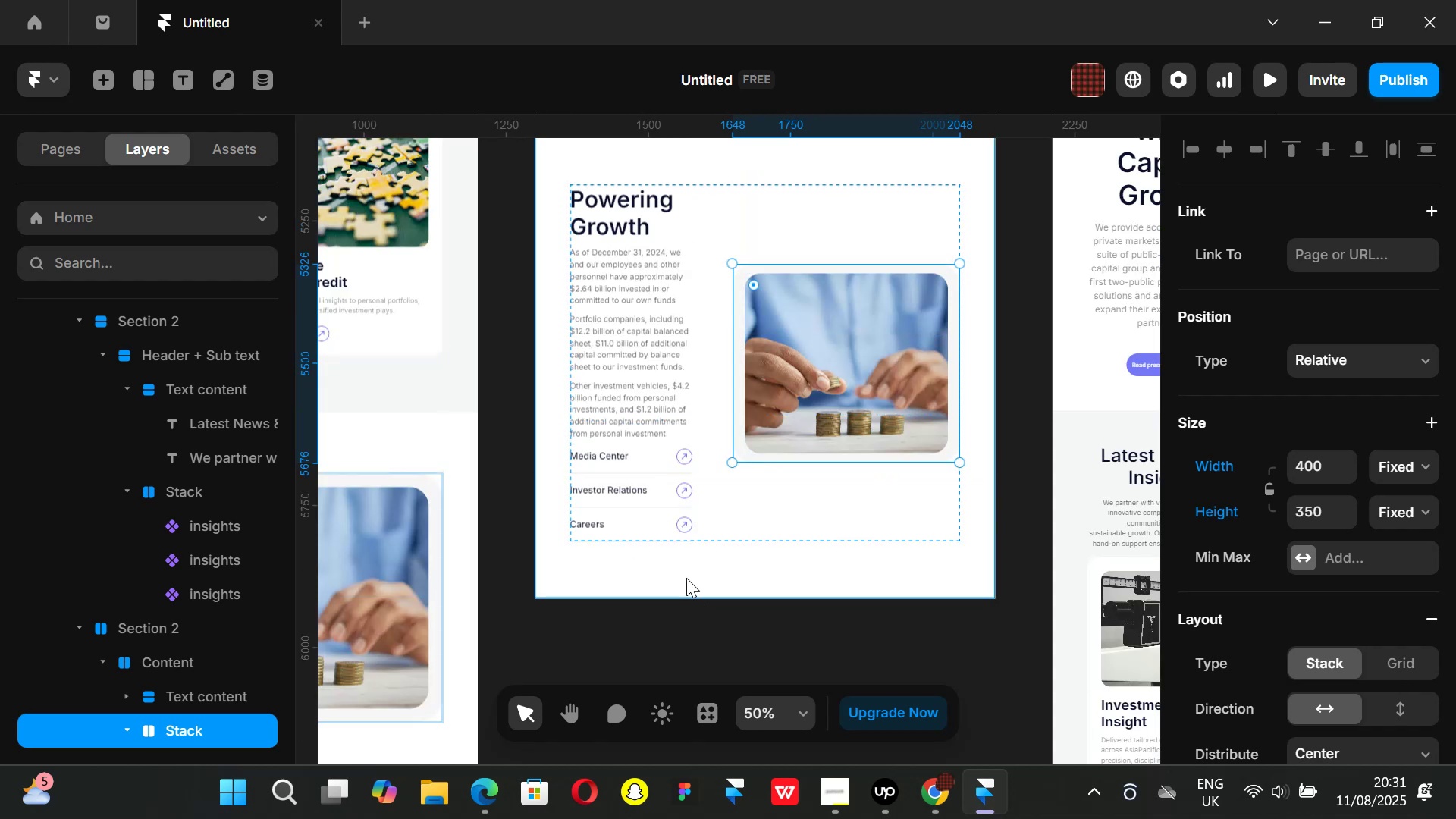 
hold_key(key=ShiftLeft, duration=1.5)
scroll: coordinate [682, 530], scroll_direction: up, amount: 9.0
 